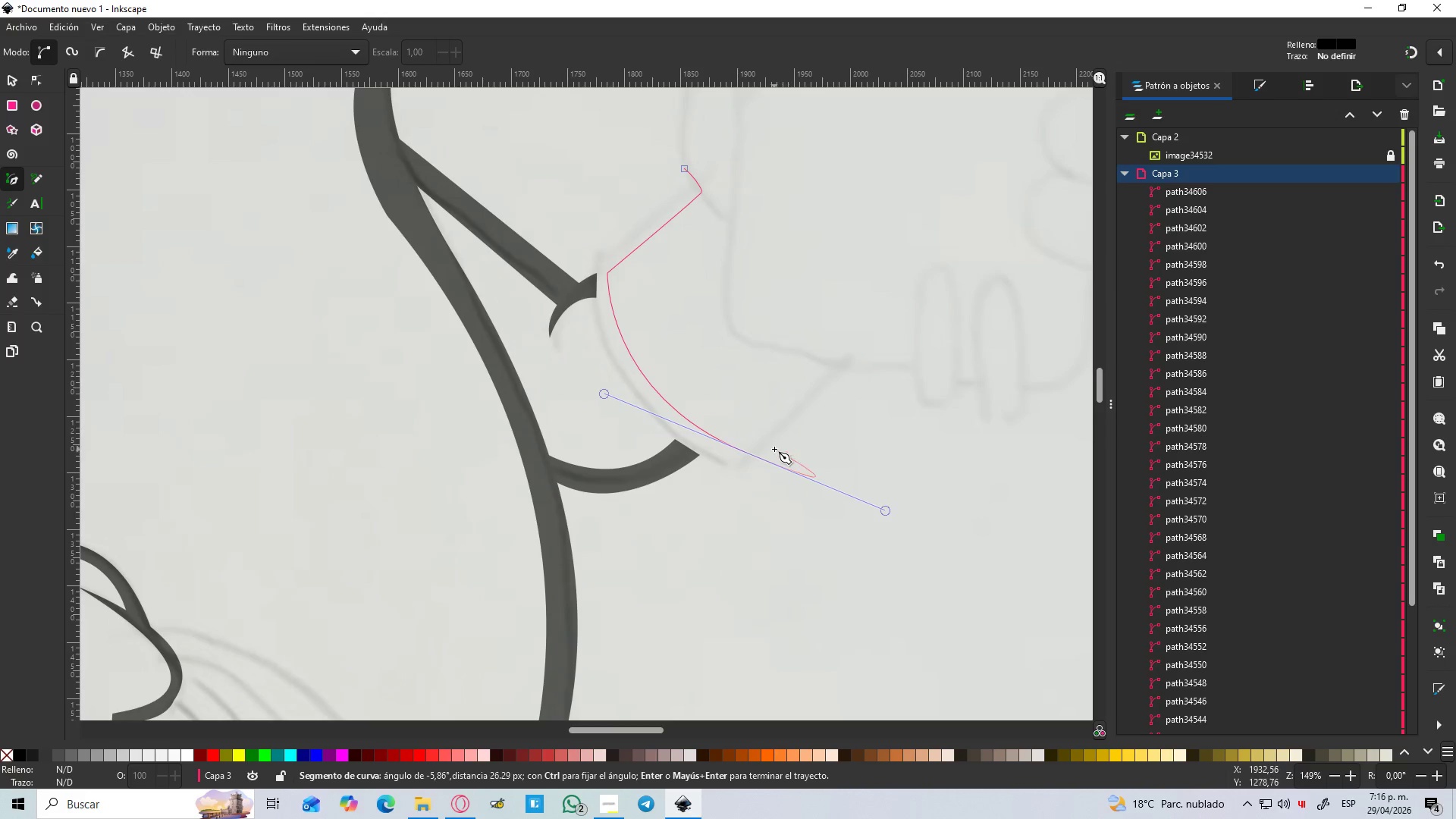 
key(Shift+L)
 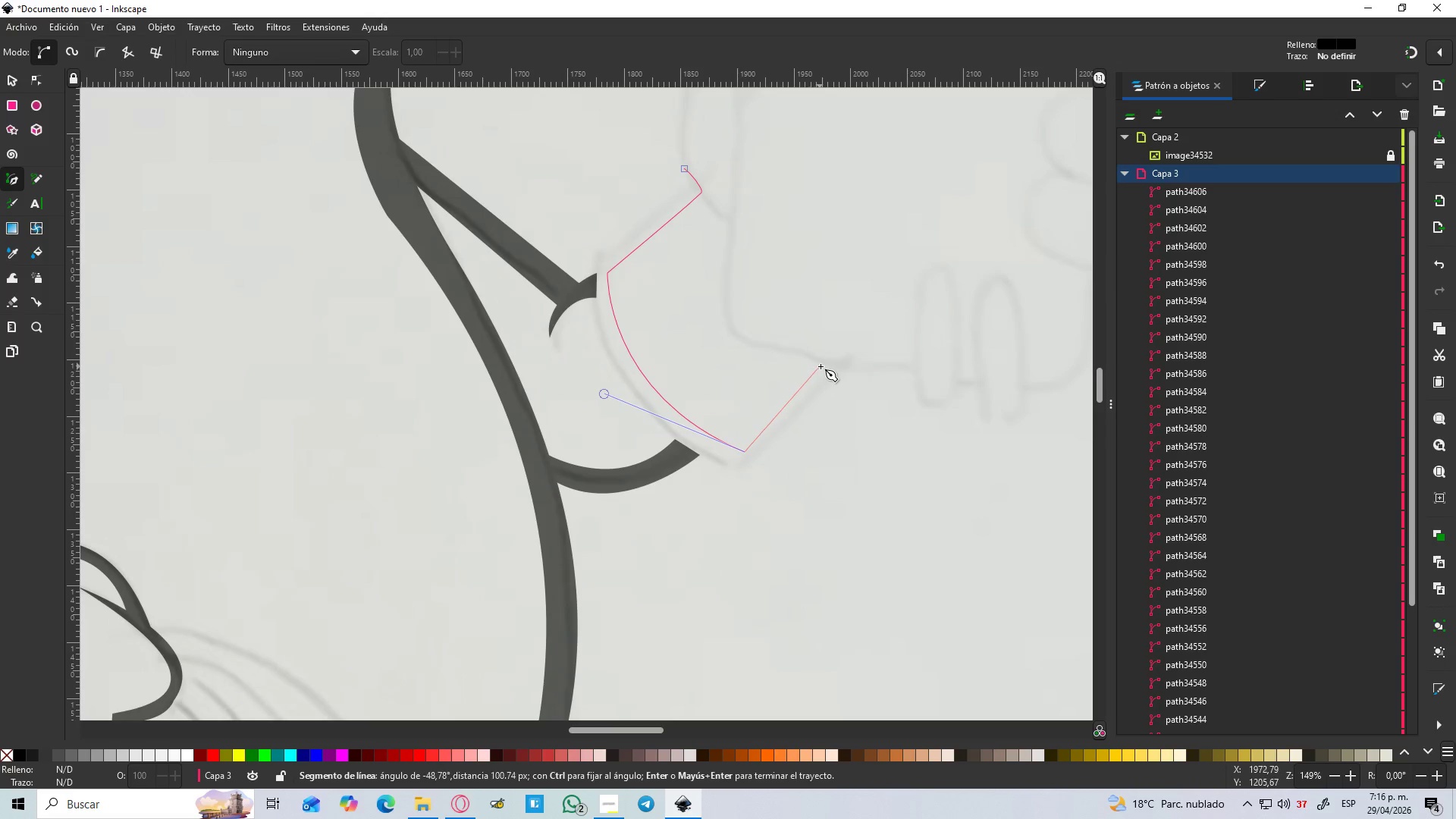 
left_click([827, 364])
 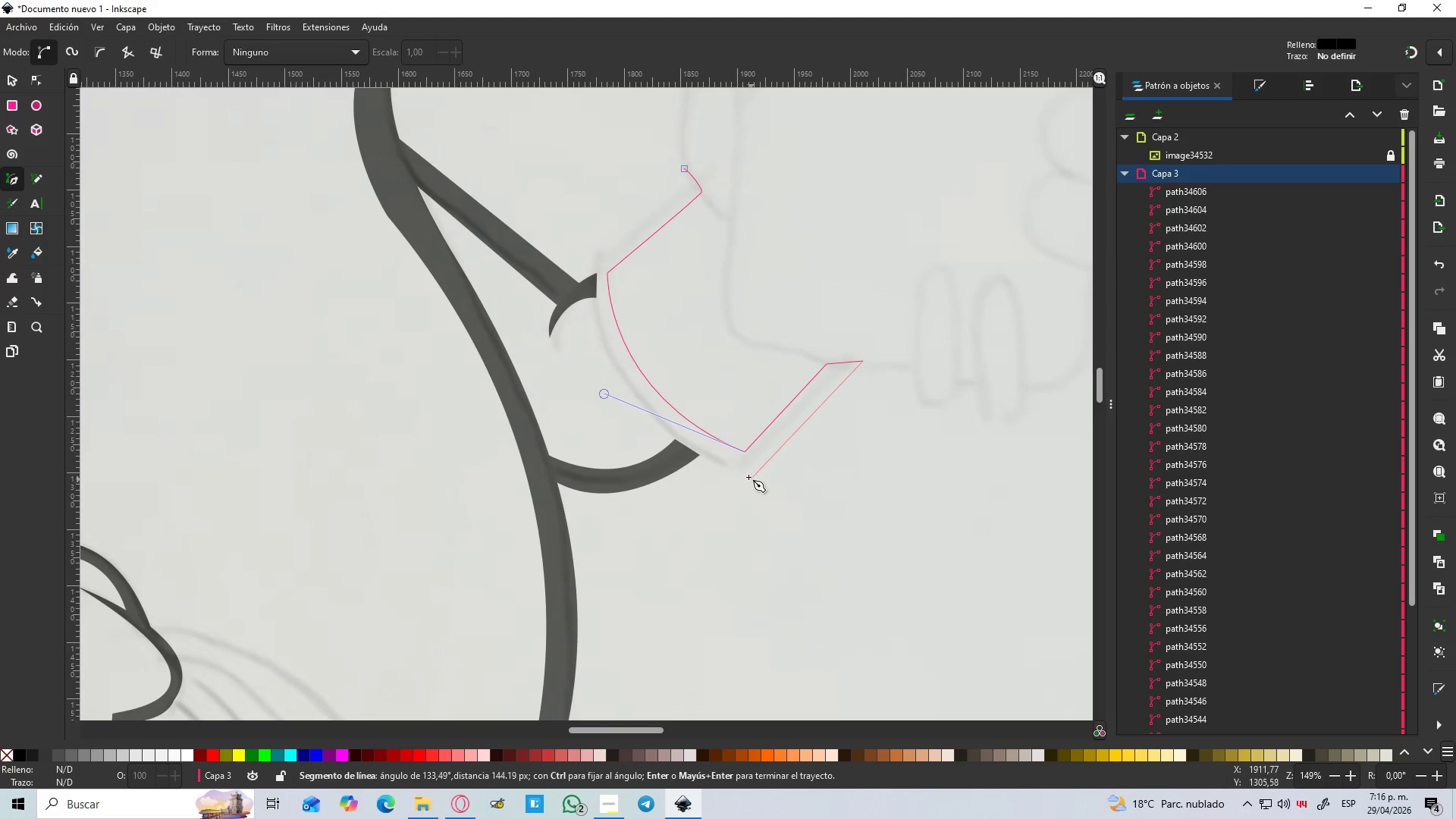 
left_click([745, 477])
 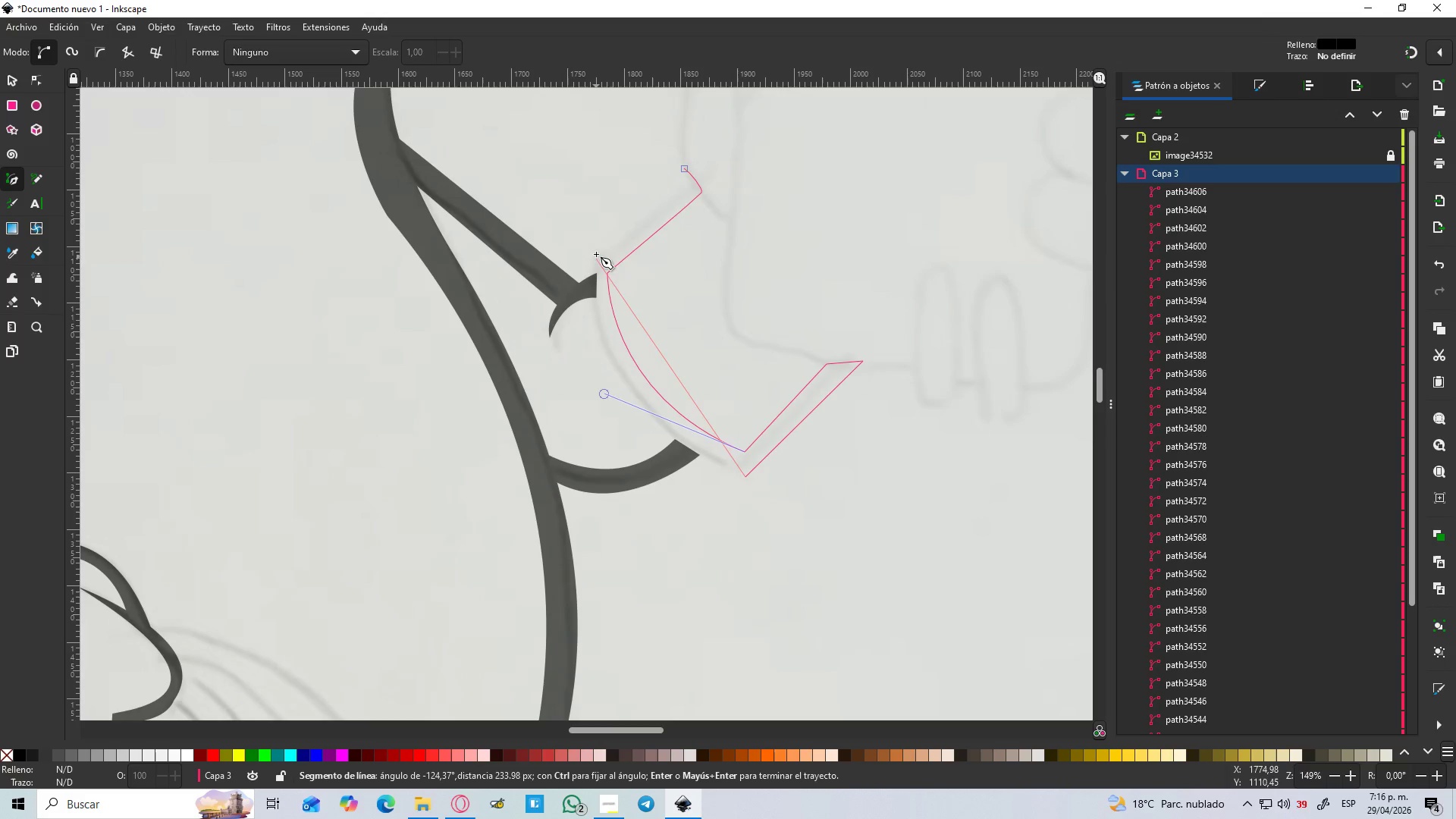 
left_click_drag(start_coordinate=[596, 254], to_coordinate=[635, 111])
 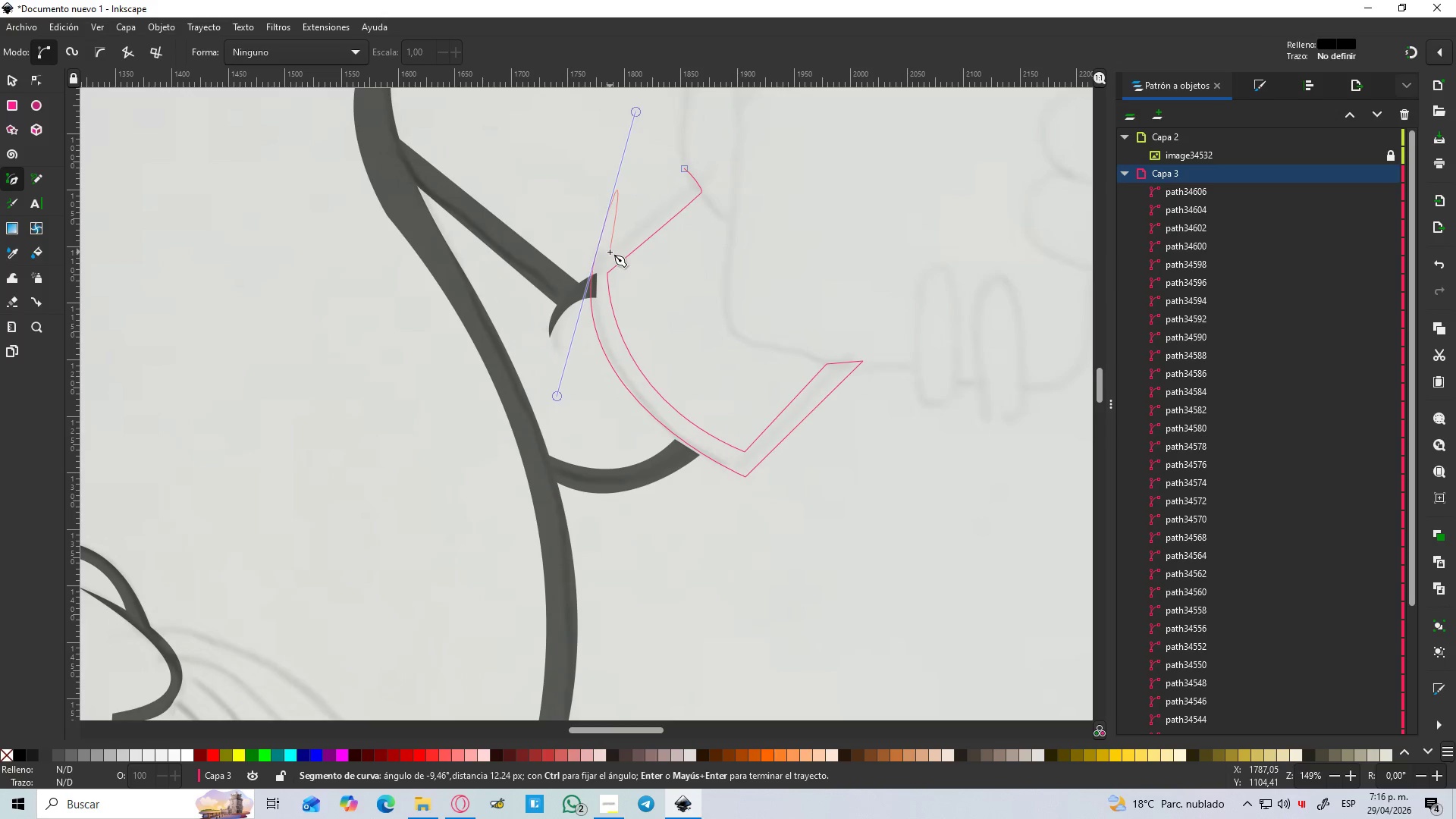 
key(Shift+L)
 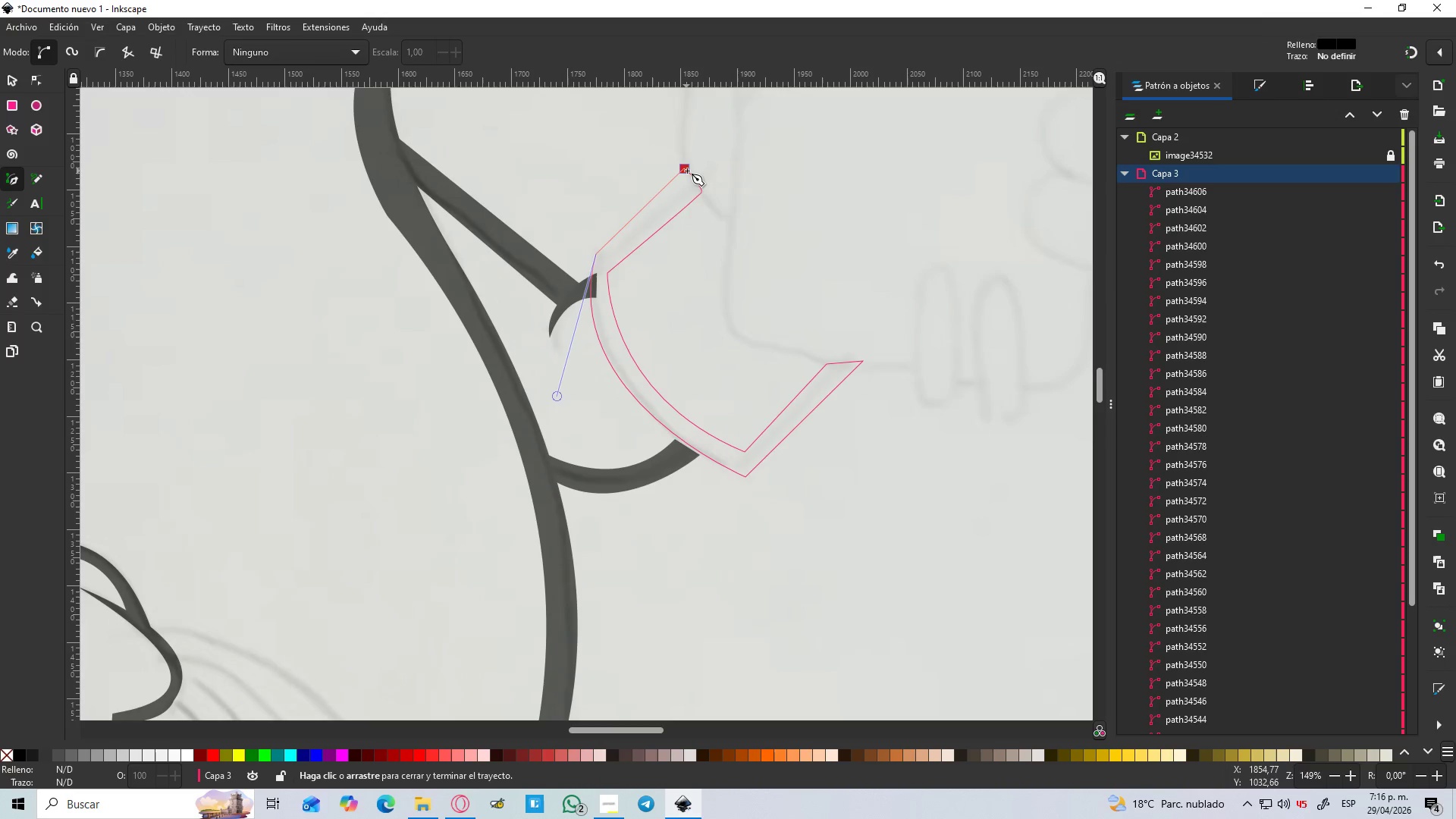 
left_click([688, 171])
 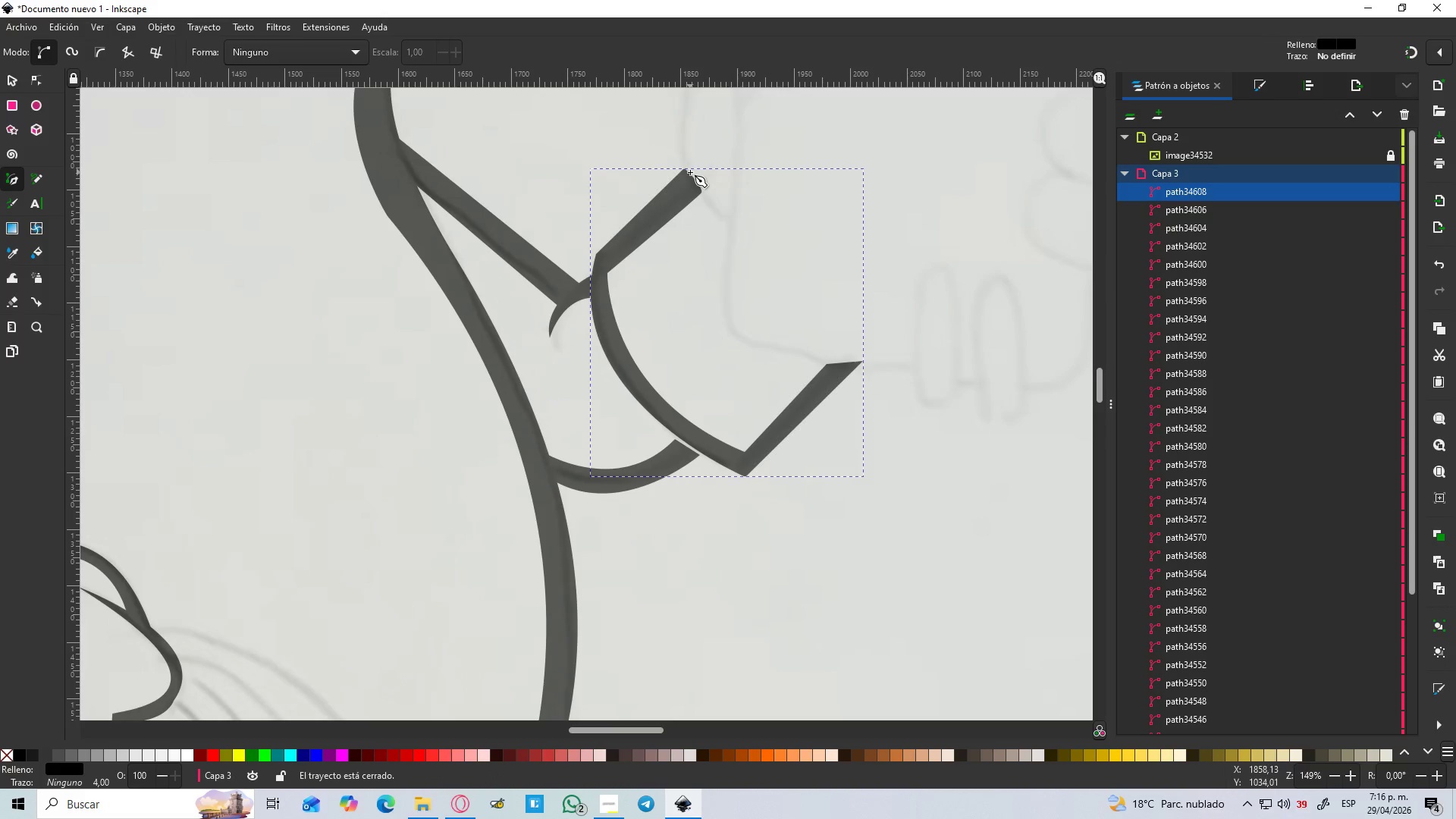 
hold_key(key=ControlLeft, duration=0.94)
scroll: coordinate [690, 172], scroll_direction: down, amount: 3.0
 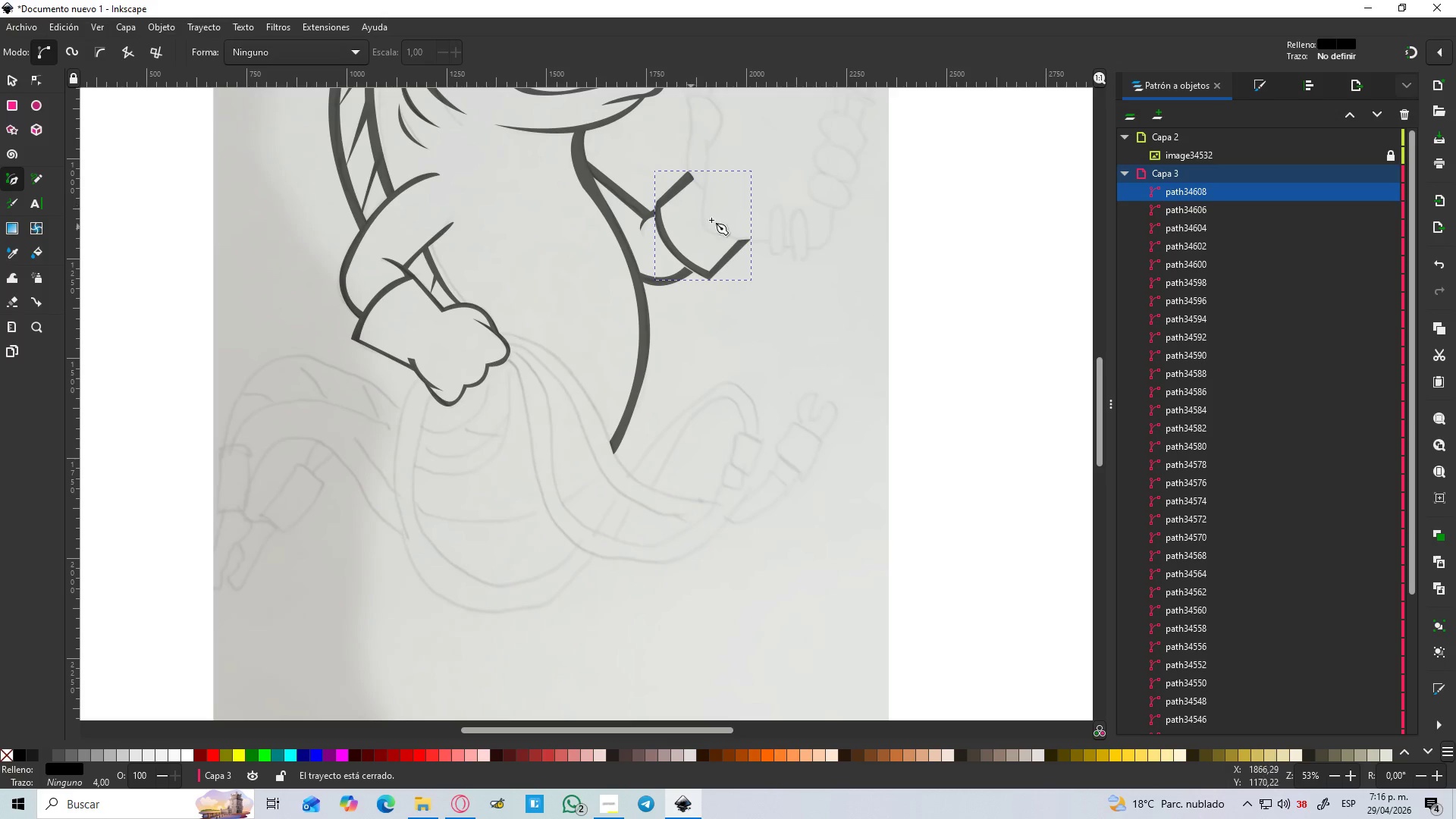 
hold_key(key=ControlLeft, duration=1.52)
 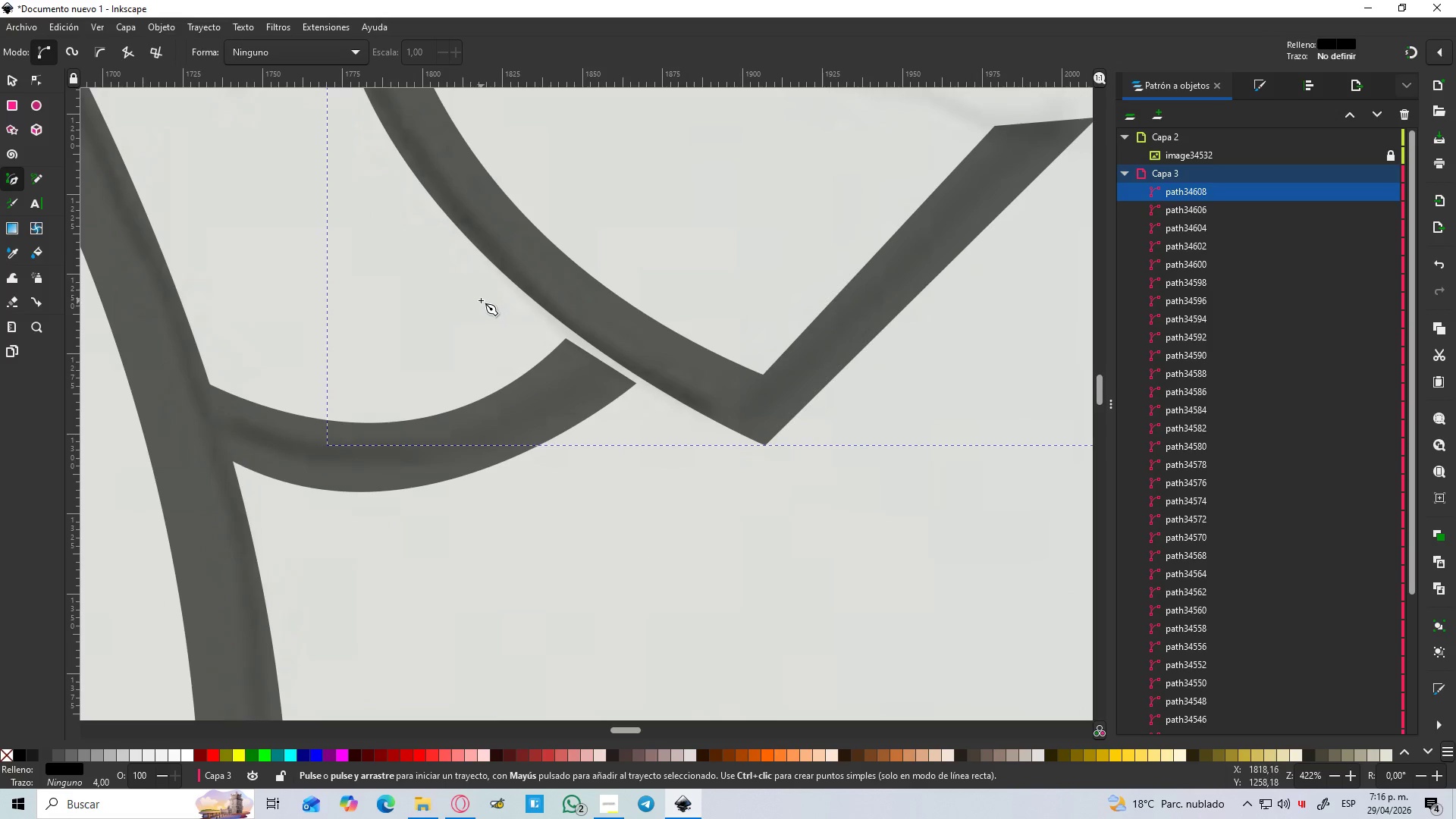 
key(Control+ControlLeft)
 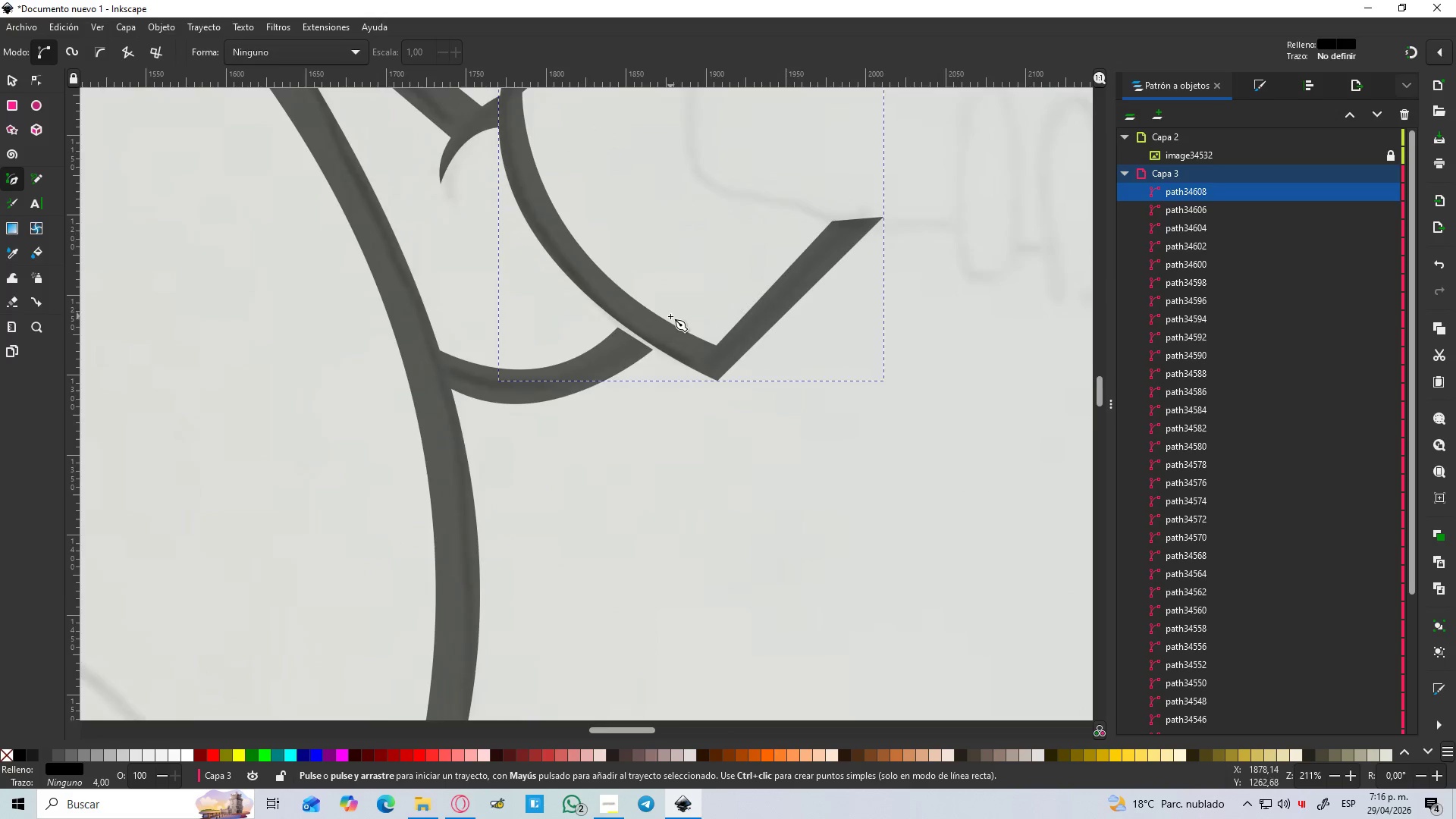 
key(Control+ControlLeft)
 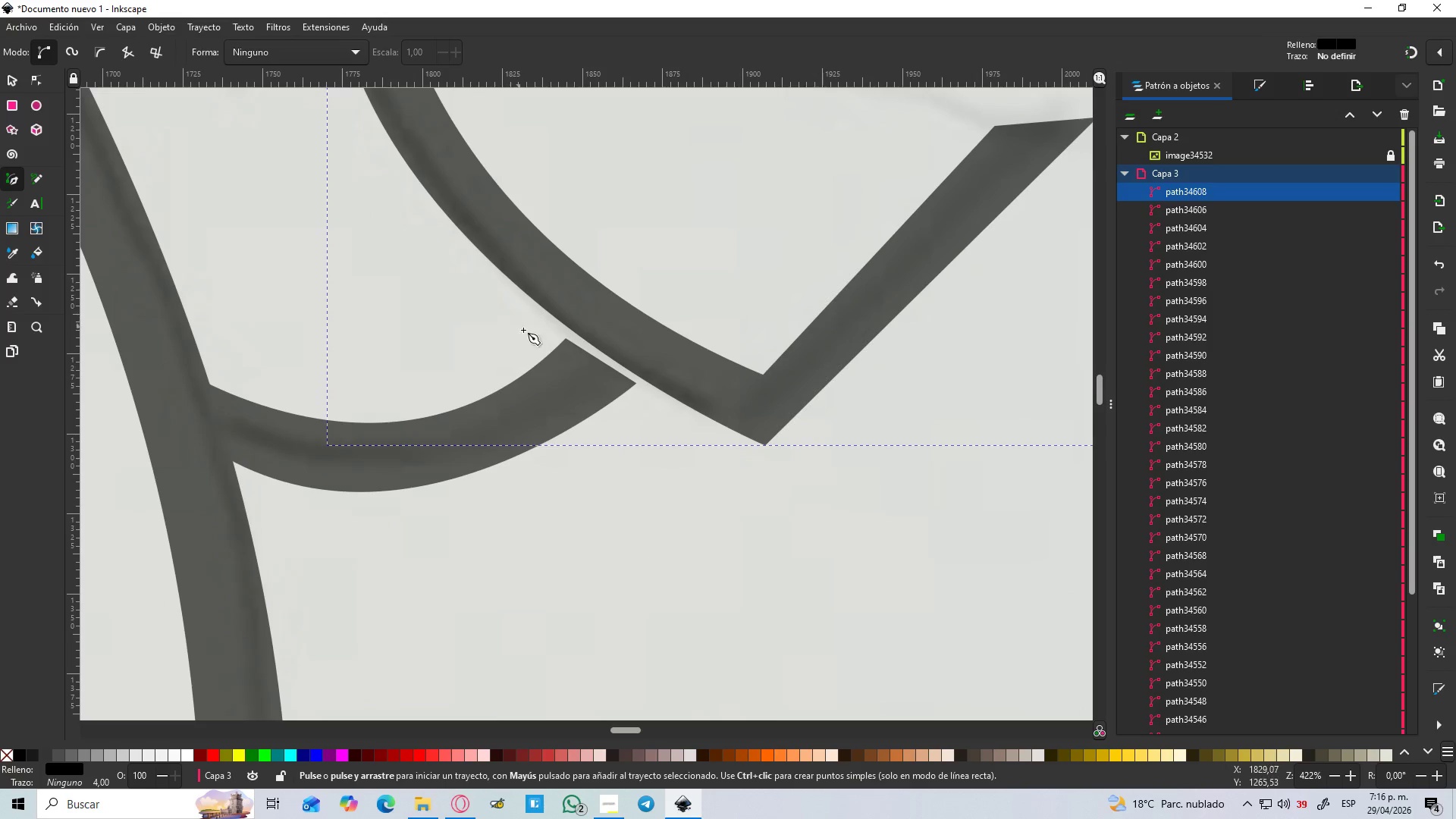 
scroll: coordinate [670, 316], scroll_direction: up, amount: 6.0
 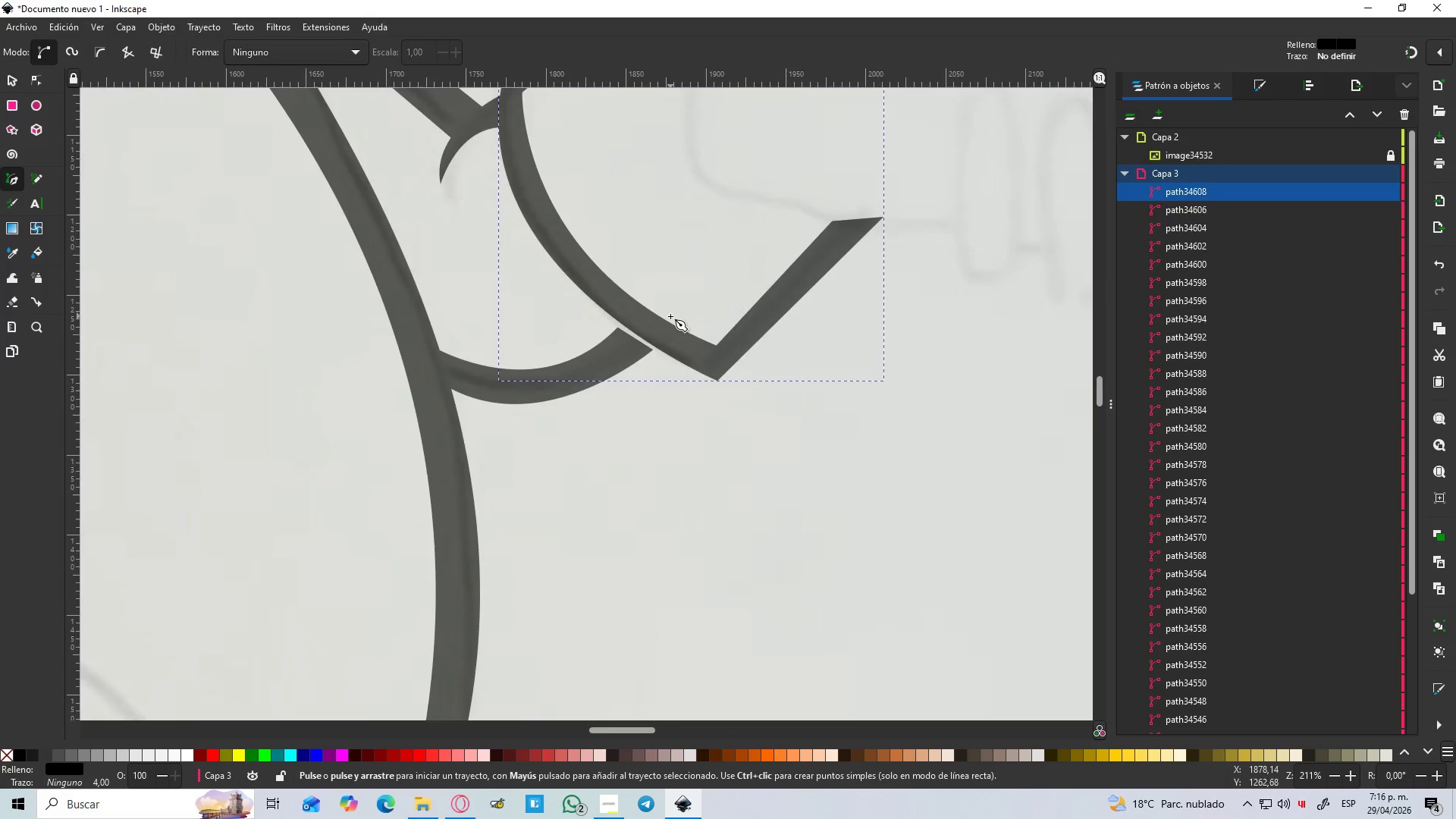 
key(V)
 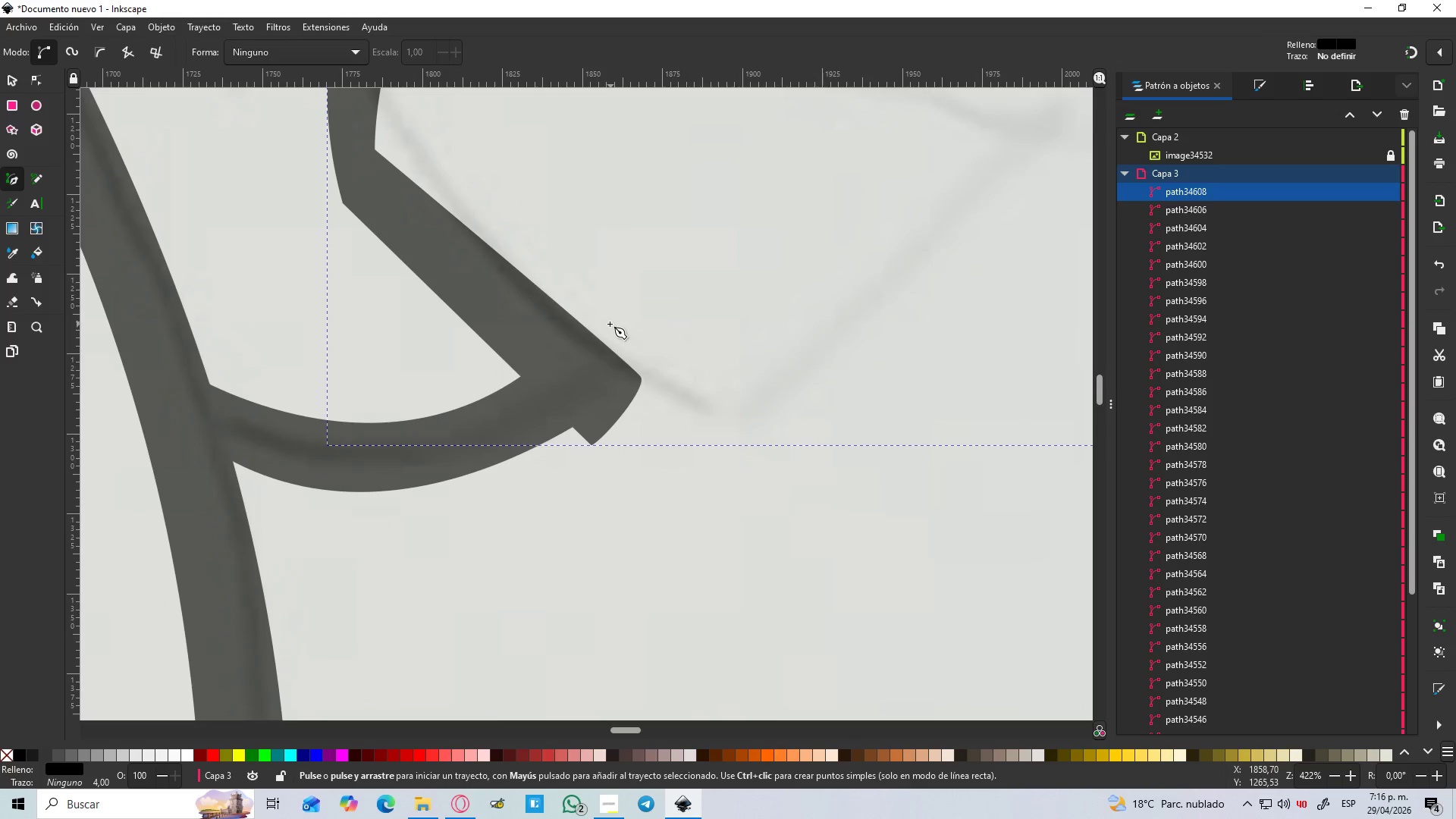 
hold_key(key=ControlLeft, duration=0.5)
 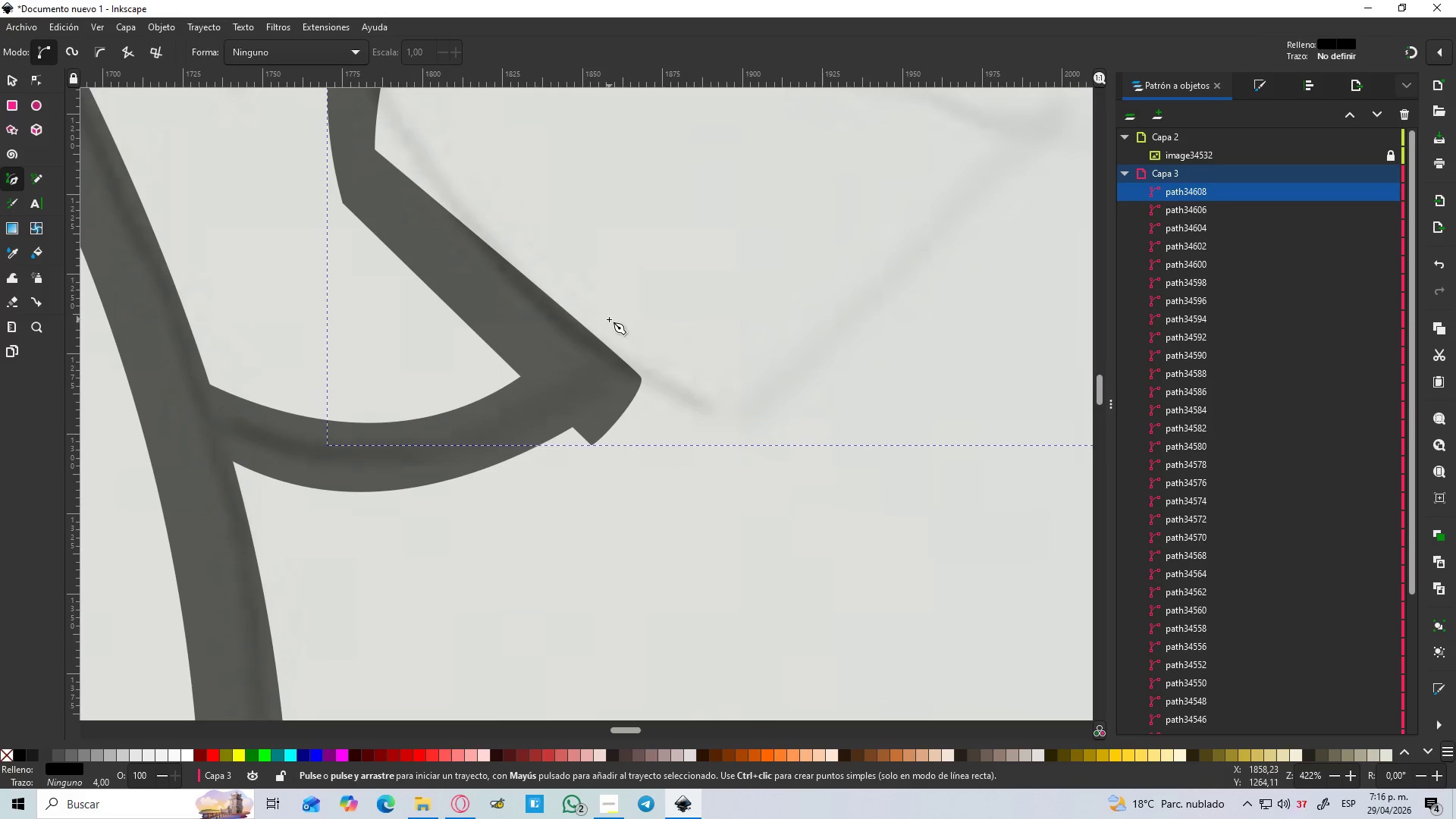 
hold_key(key=ControlLeft, duration=0.5)
scroll: coordinate [606, 318], scroll_direction: down, amount: 3.0
 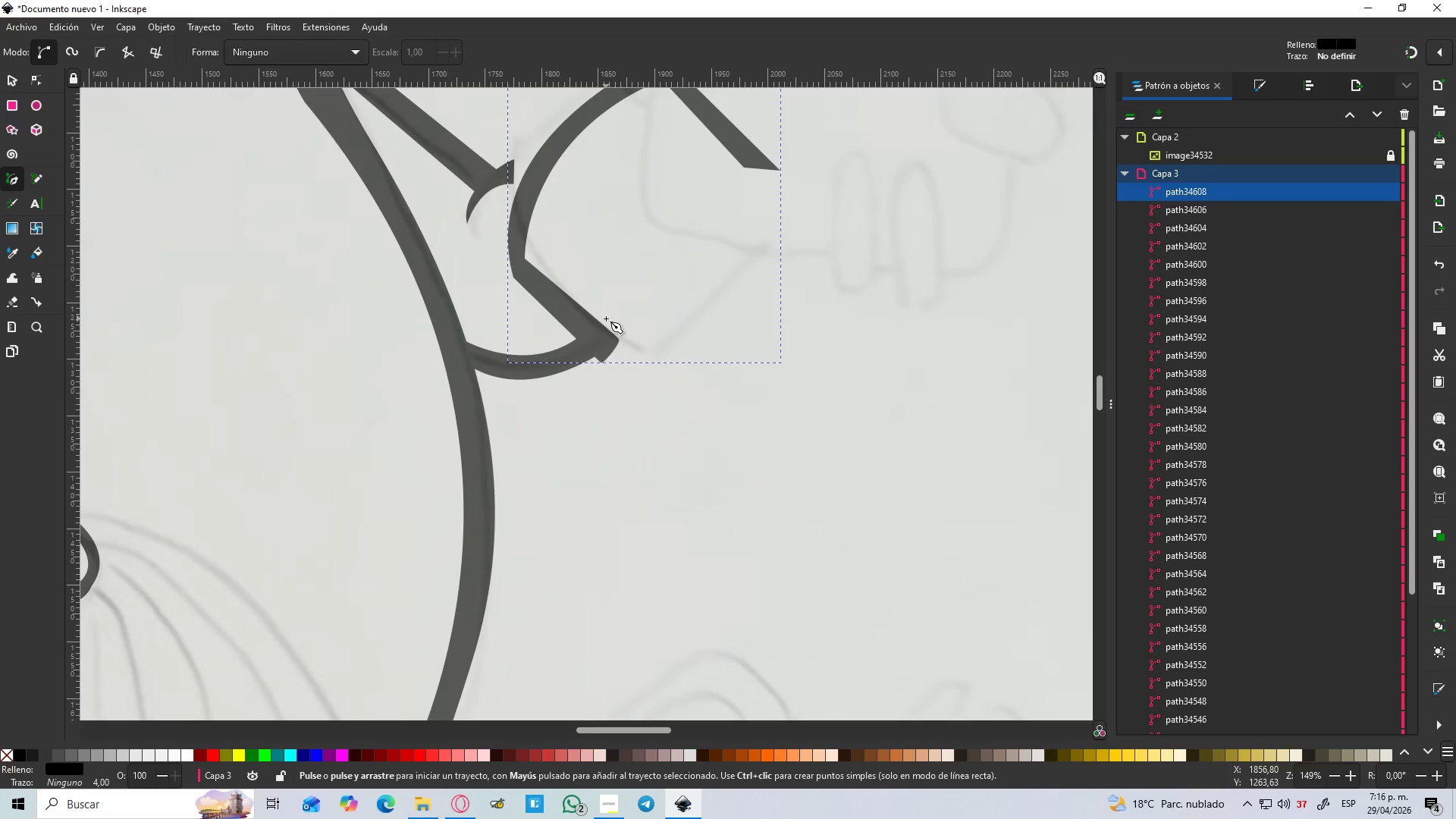 
key(Control+Z)
 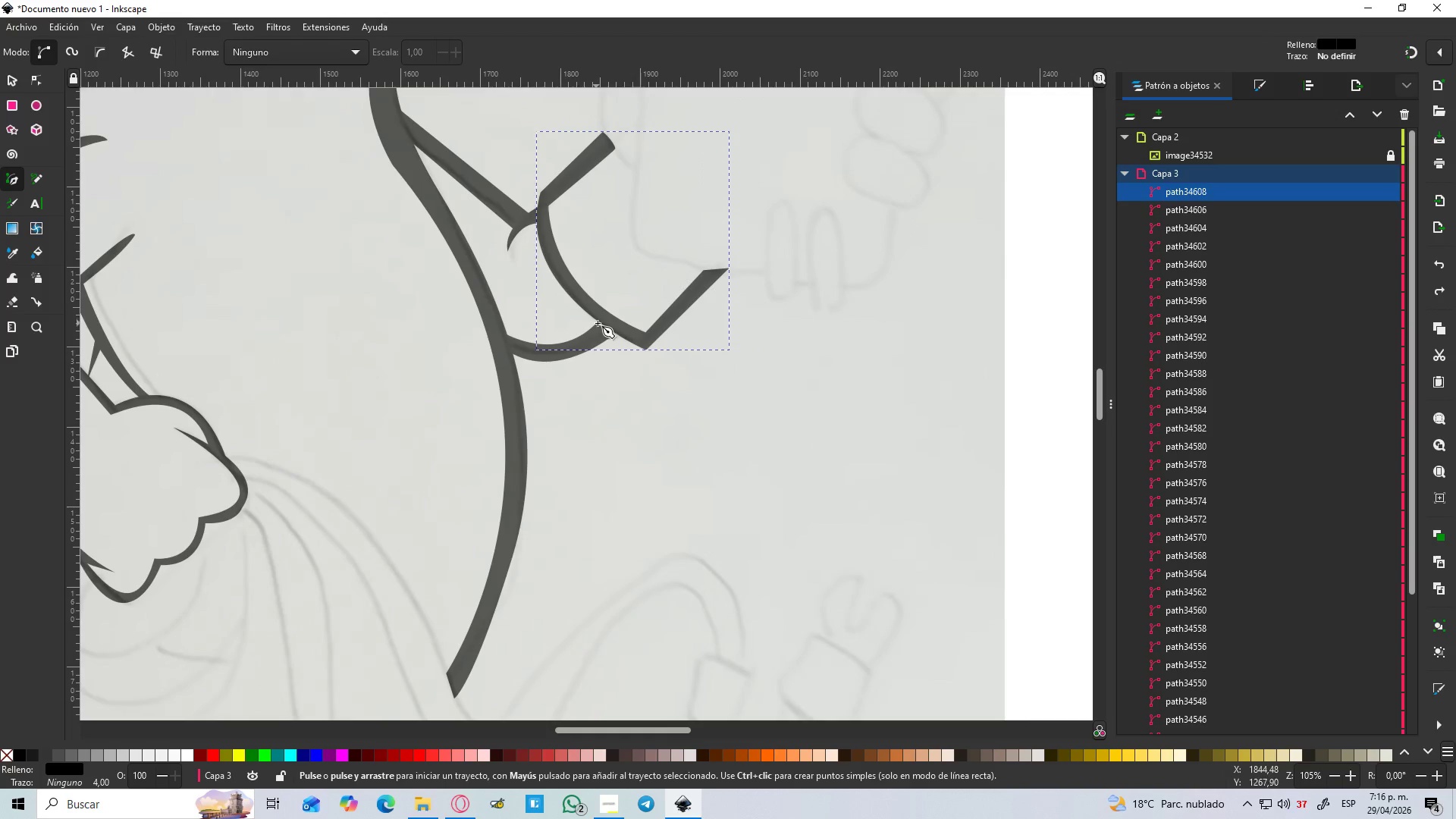 
key(N)
 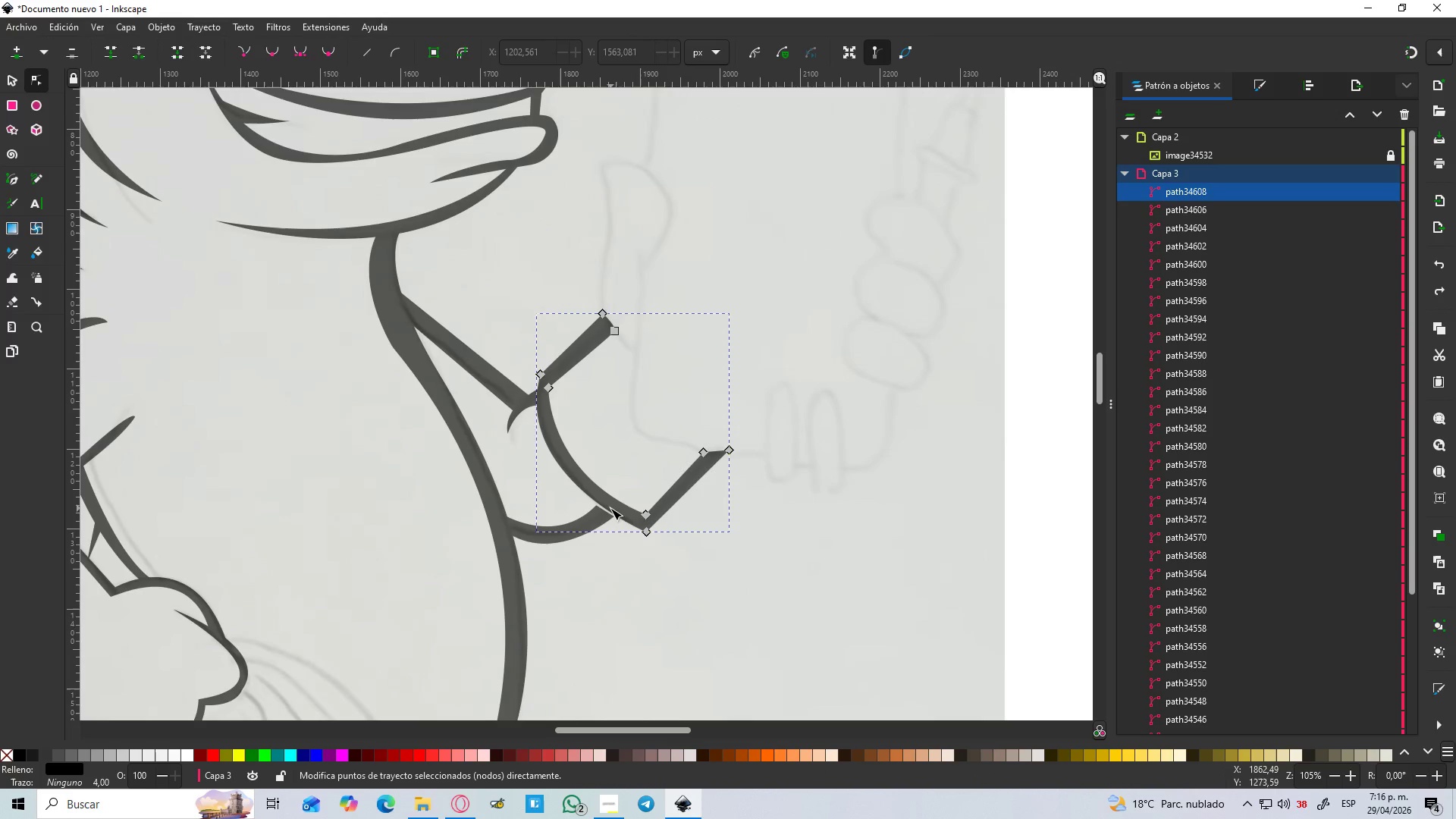 
scroll: coordinate [604, 328], scroll_direction: up, amount: 3.0
 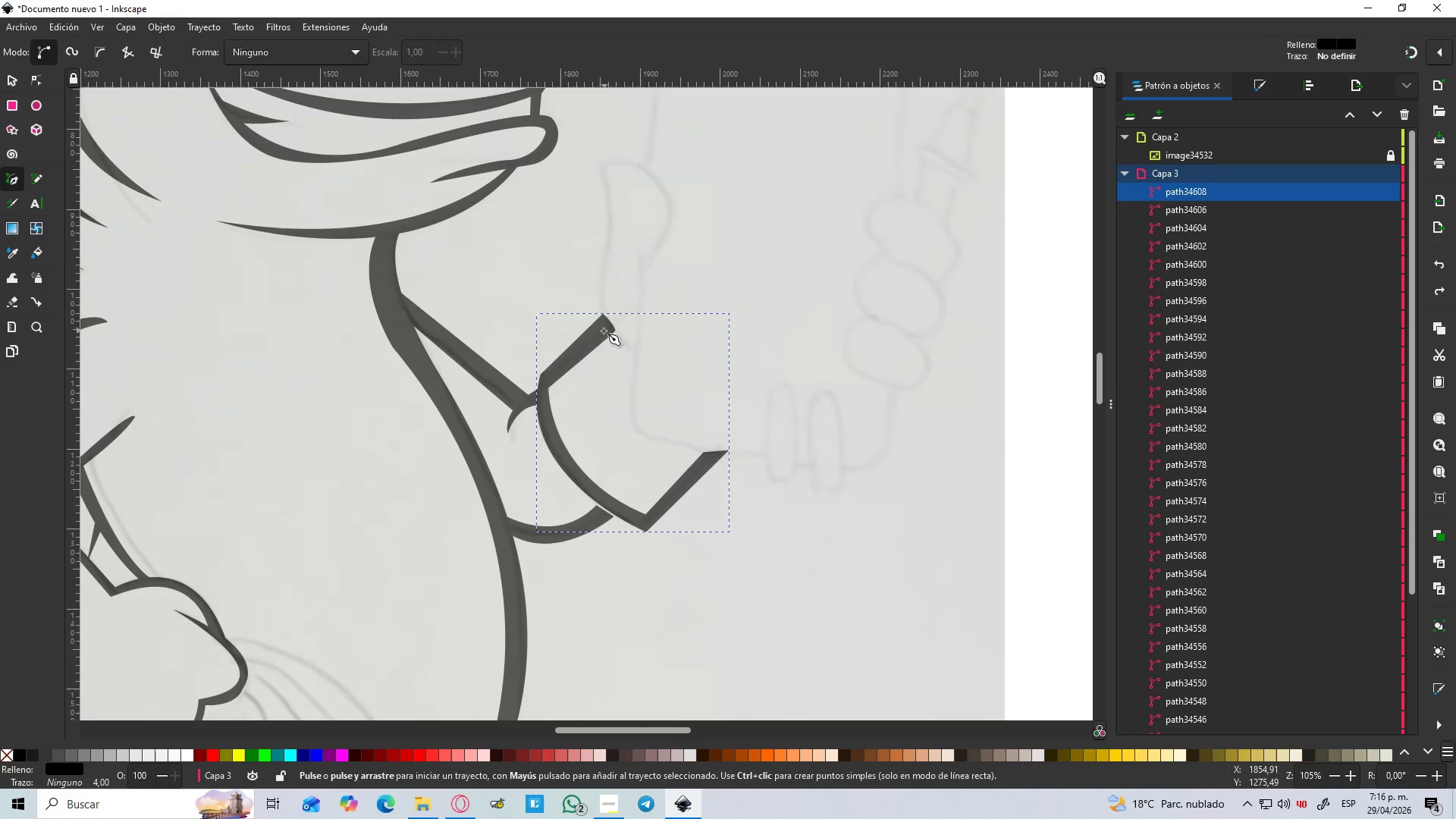 
left_click([643, 533])
 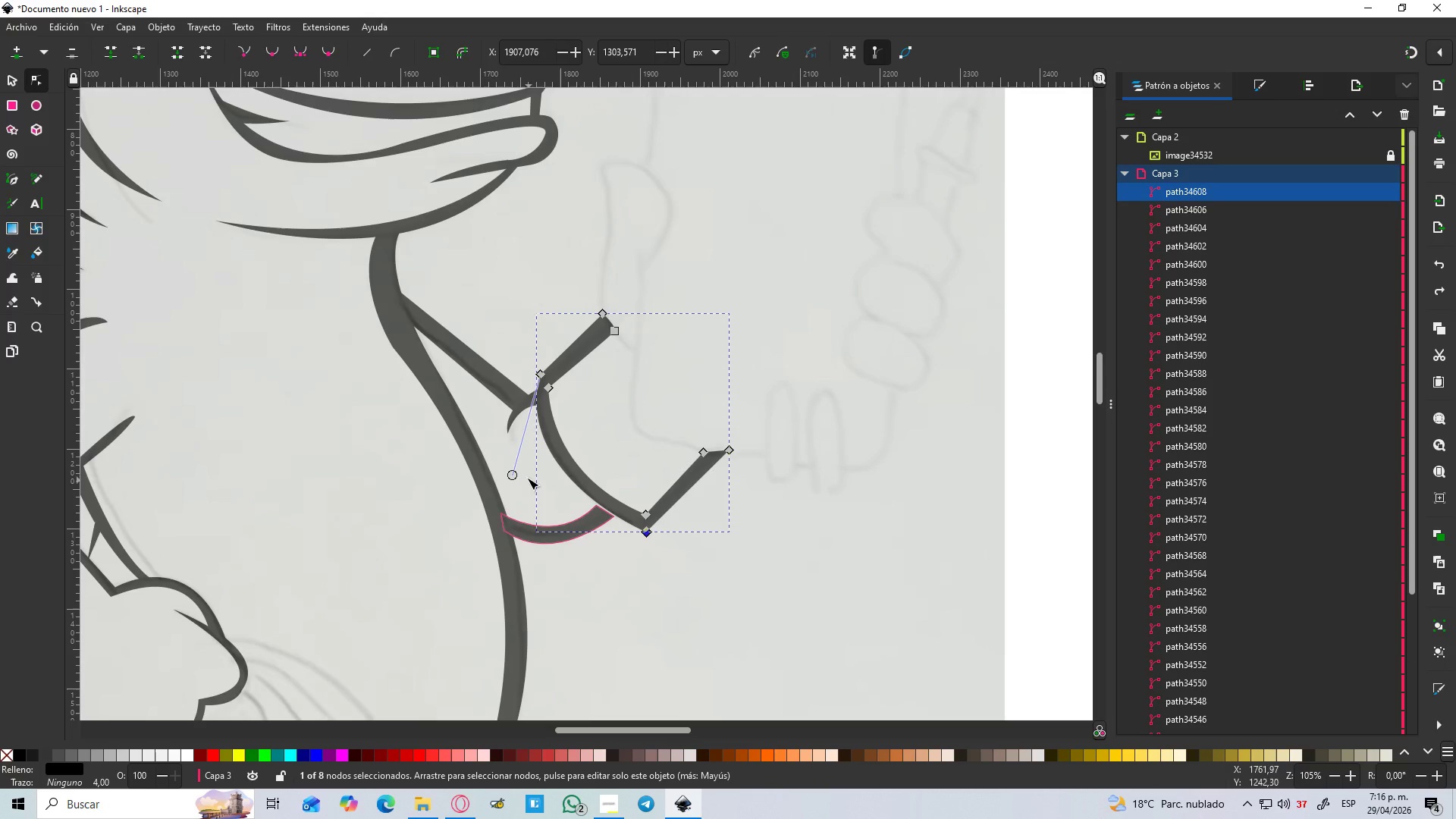 
left_click_drag(start_coordinate=[513, 475], to_coordinate=[522, 489])
 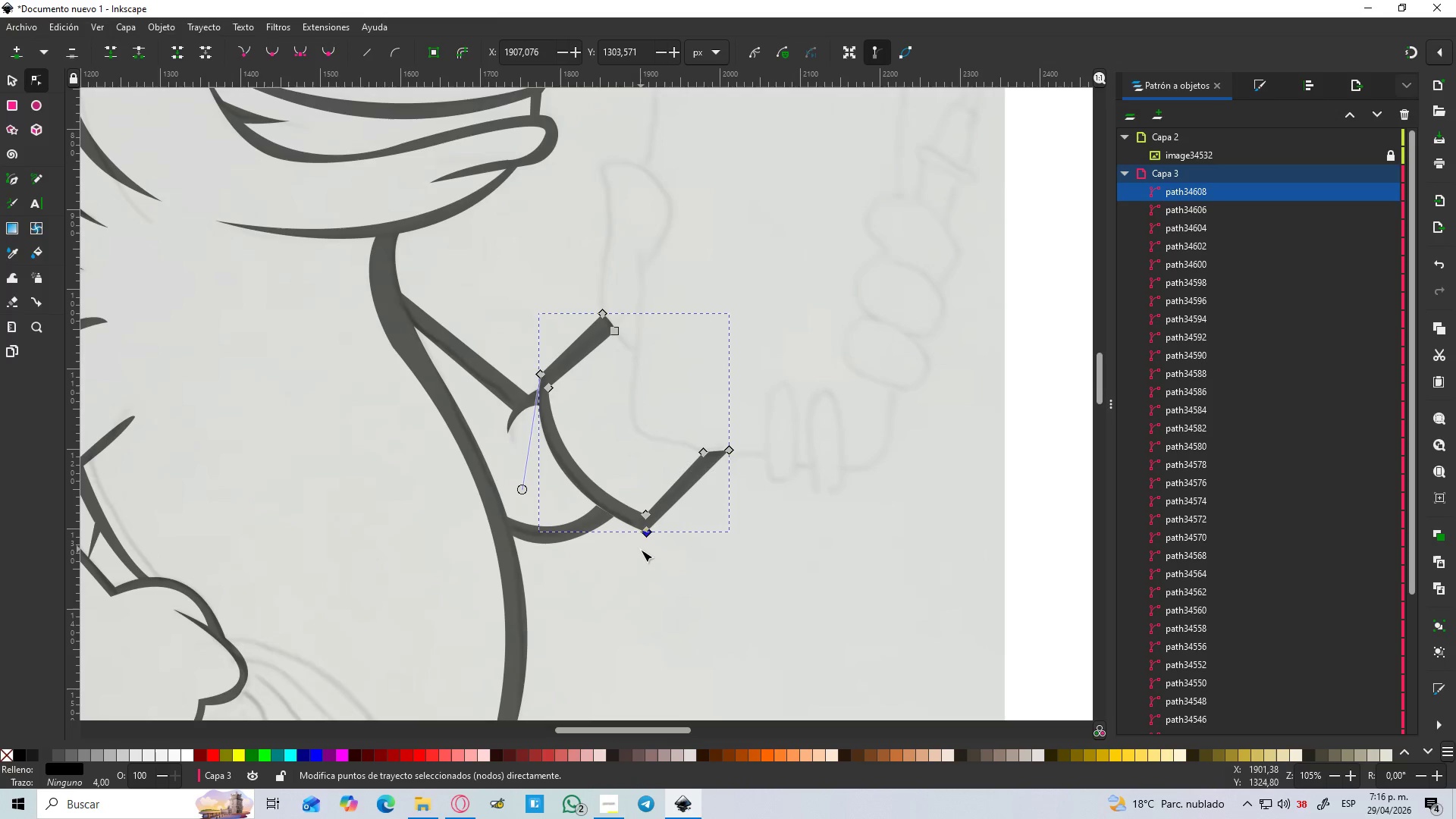 
left_click([640, 550])
 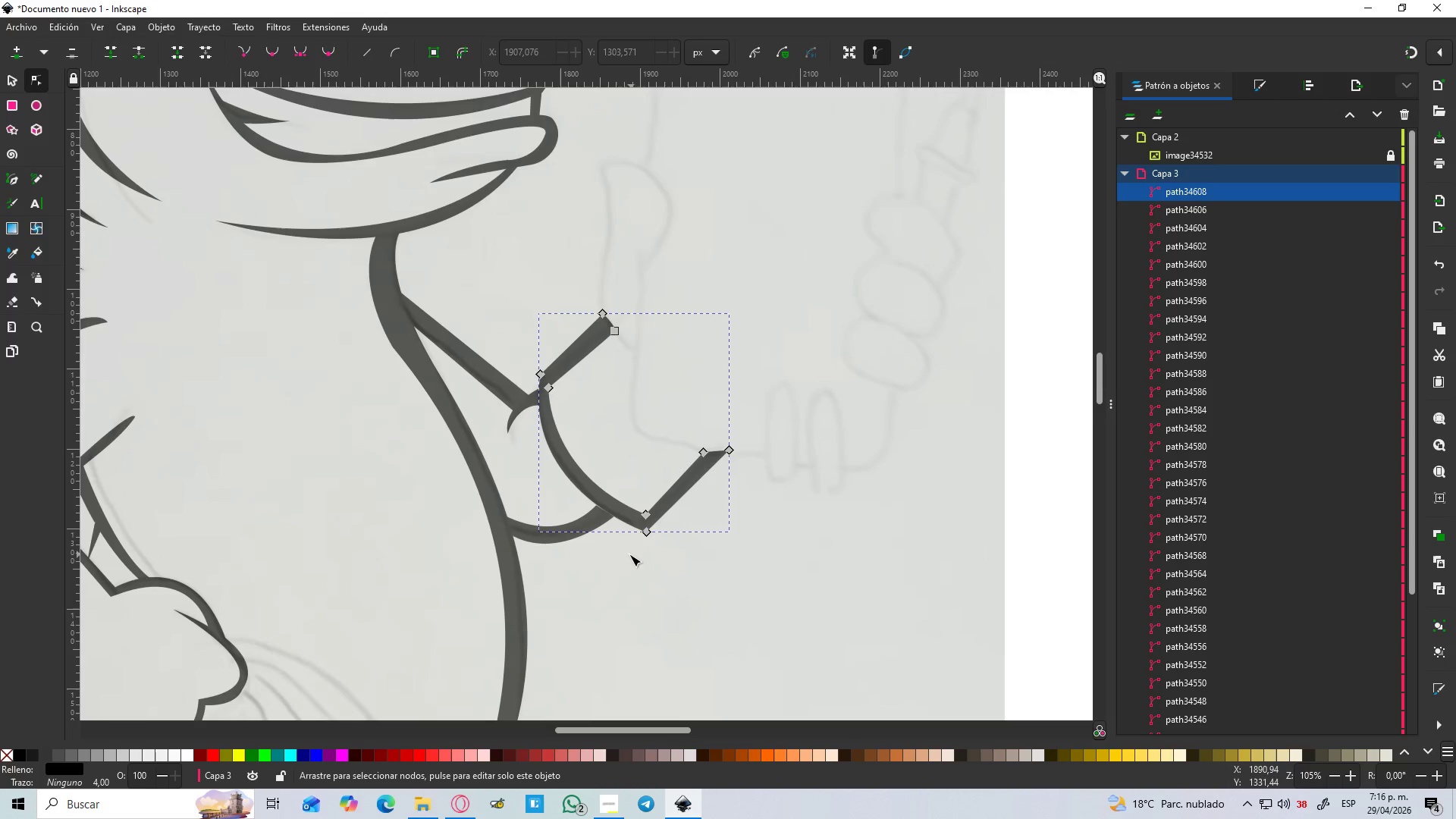 
hold_key(key=ControlLeft, duration=1.5)
 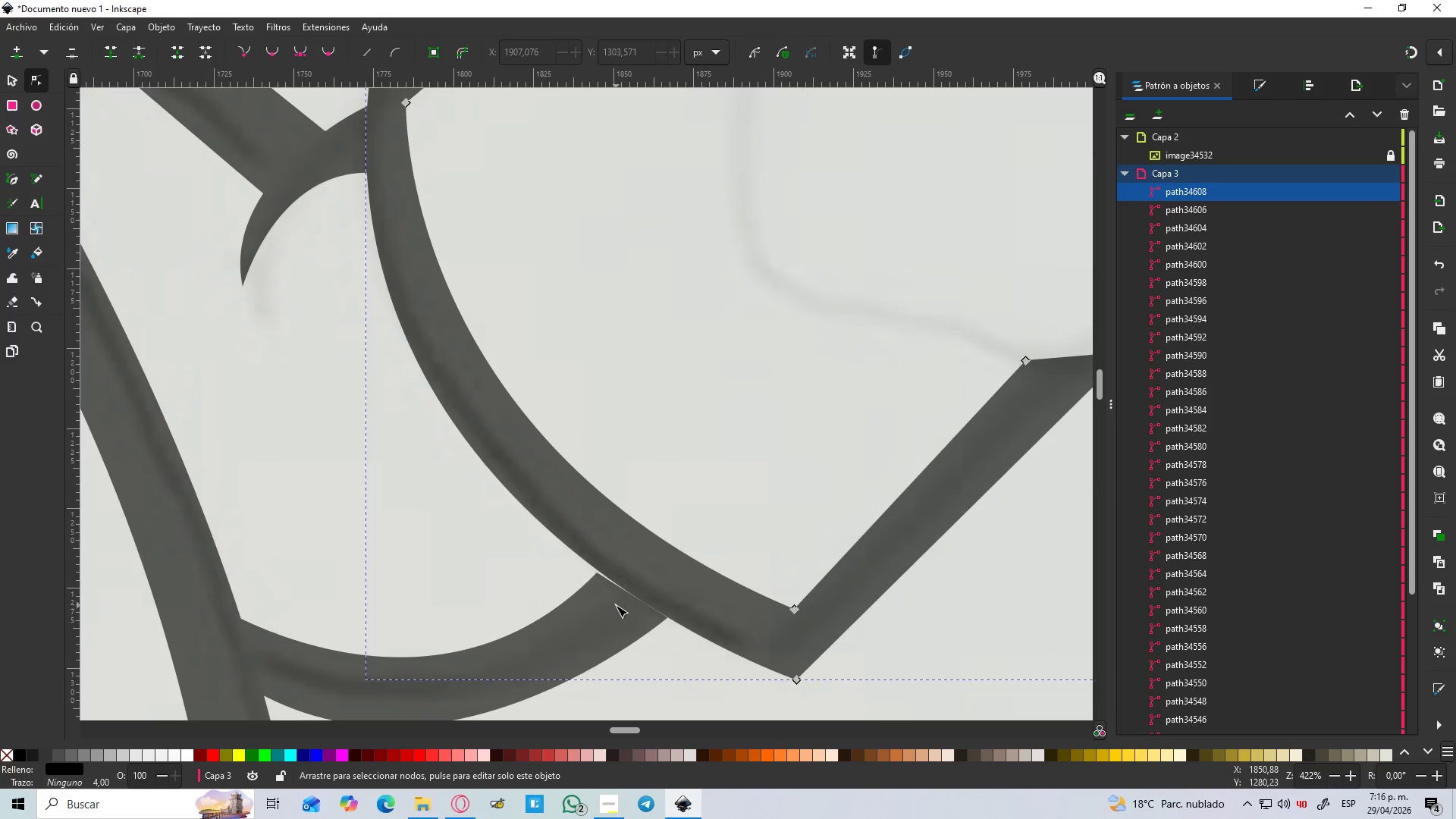 
scroll: coordinate [627, 553], scroll_direction: up, amount: 2.0
 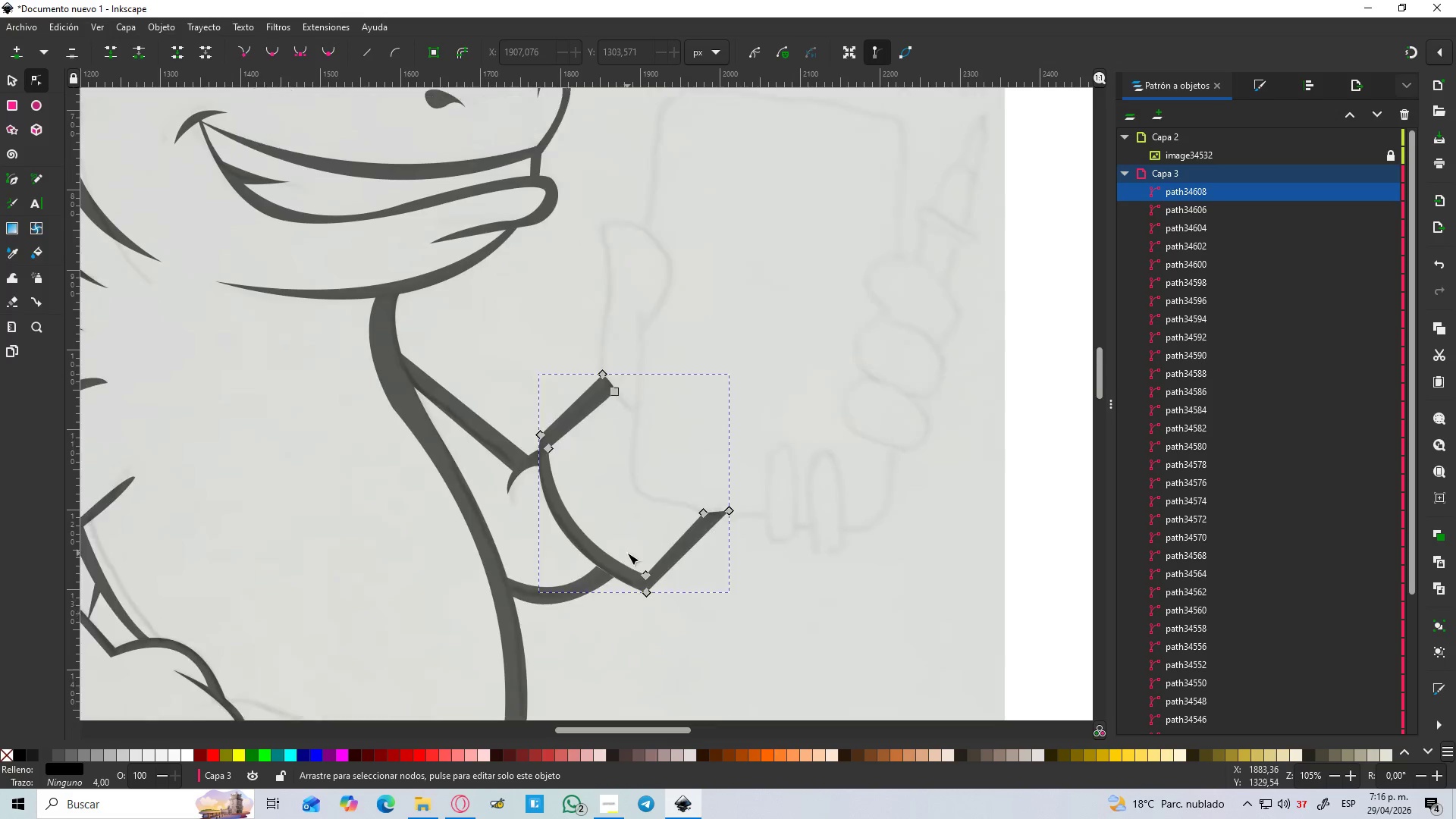 
hold_key(key=ControlLeft, duration=0.33)
scroll: coordinate [604, 621], scroll_direction: up, amount: 4.0
 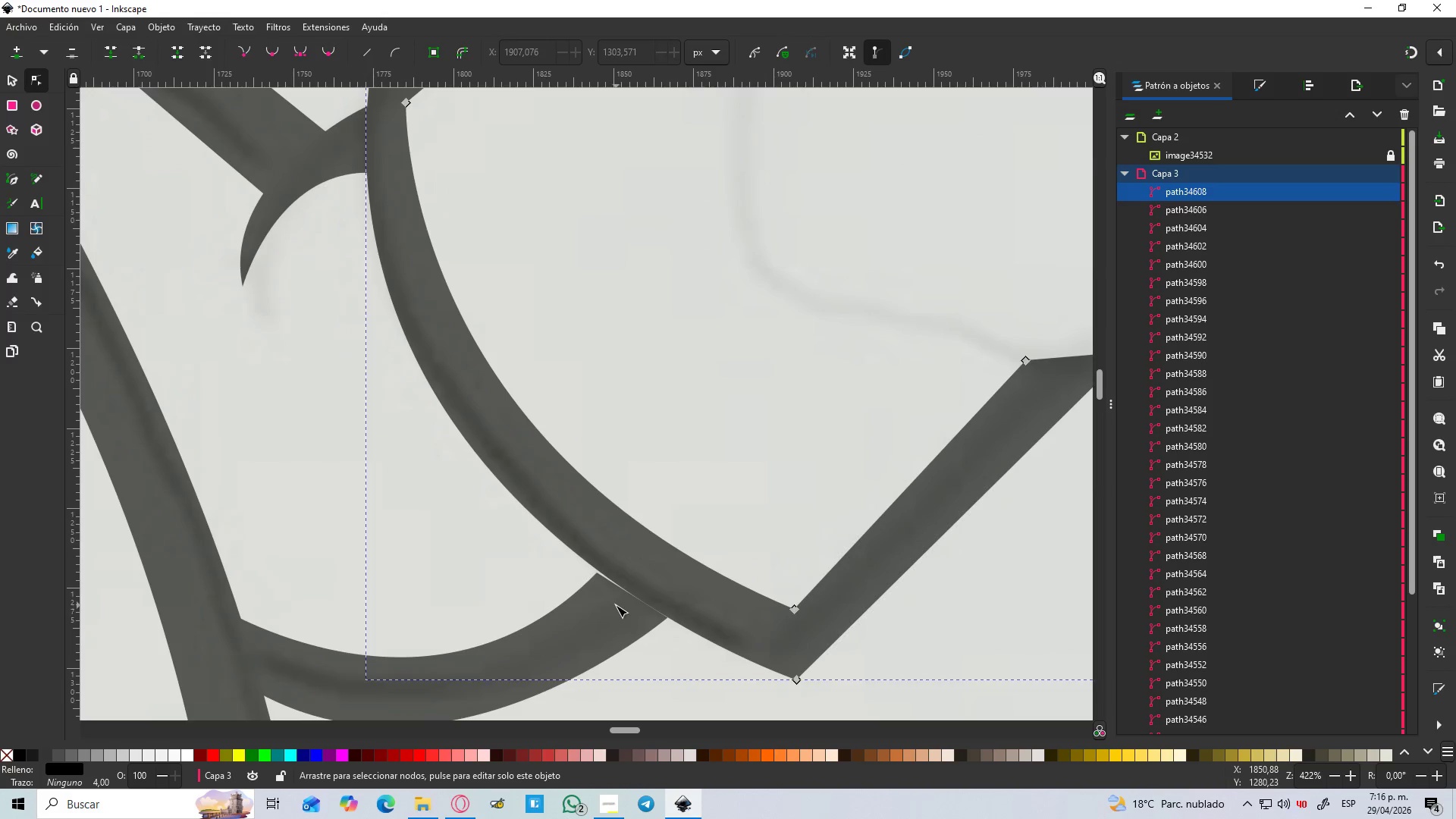 
left_click([596, 573])
 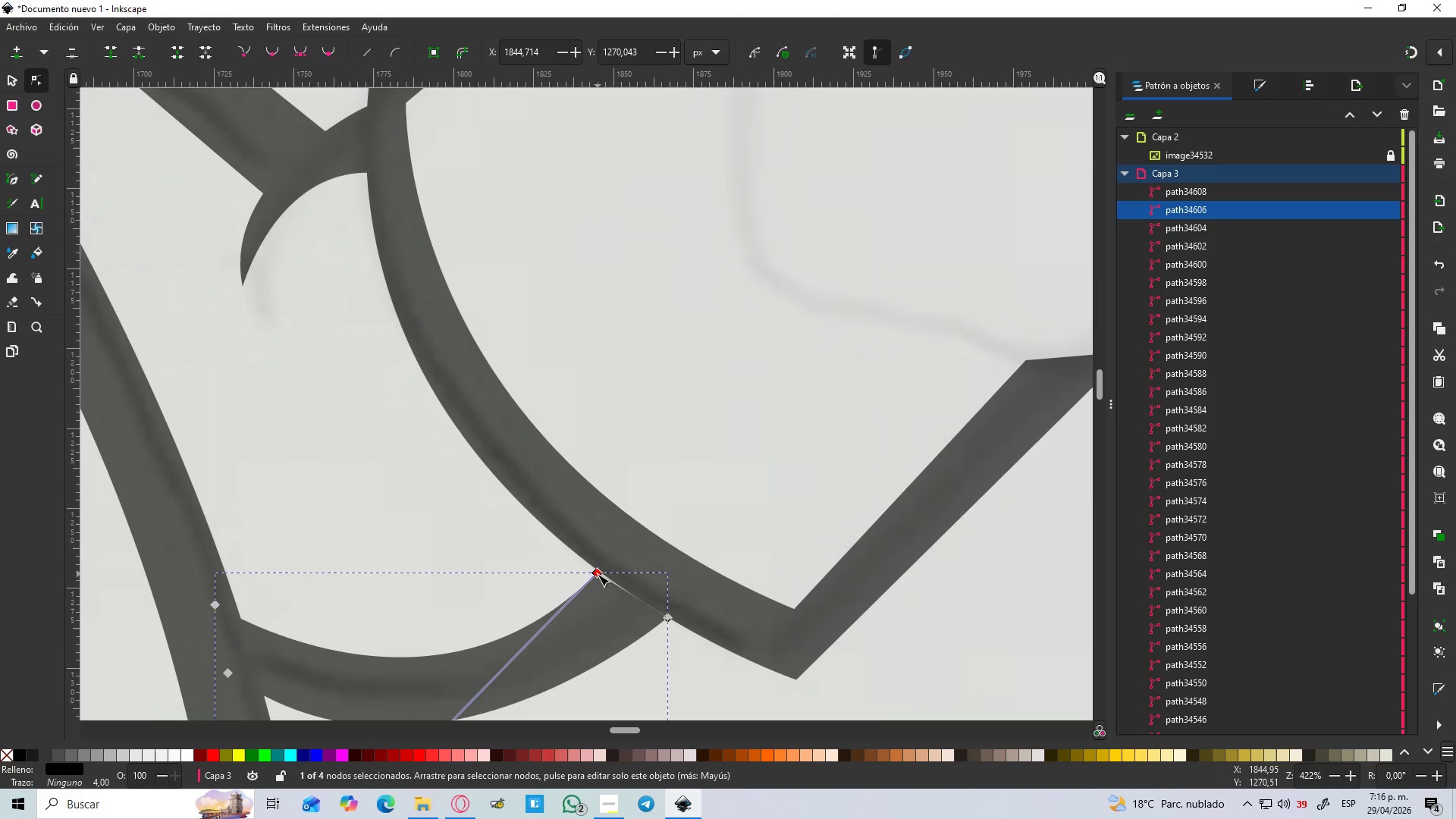 
left_click_drag(start_coordinate=[597, 572], to_coordinate=[602, 562])
 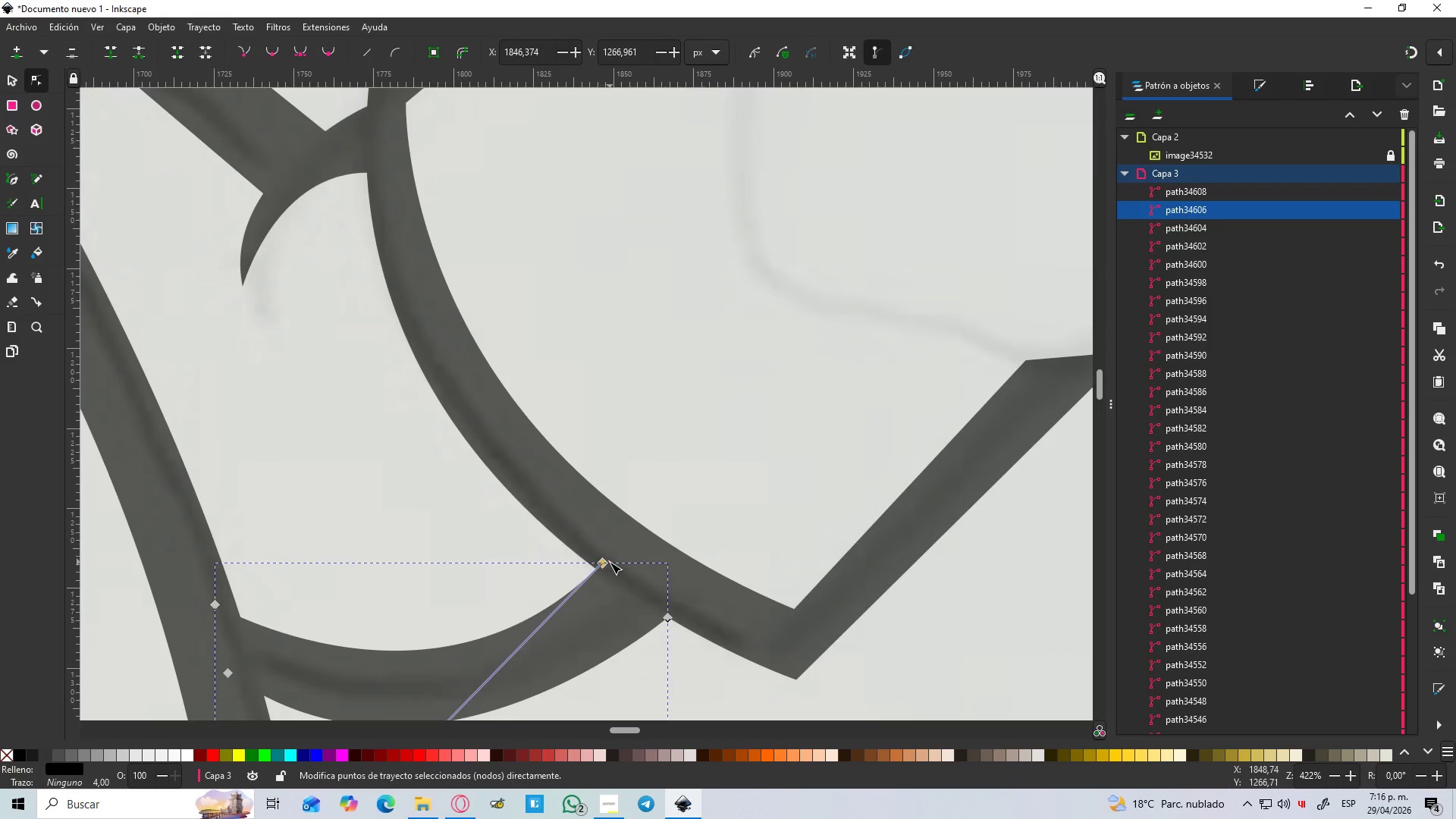 
hold_key(key=ControlLeft, duration=0.55)
 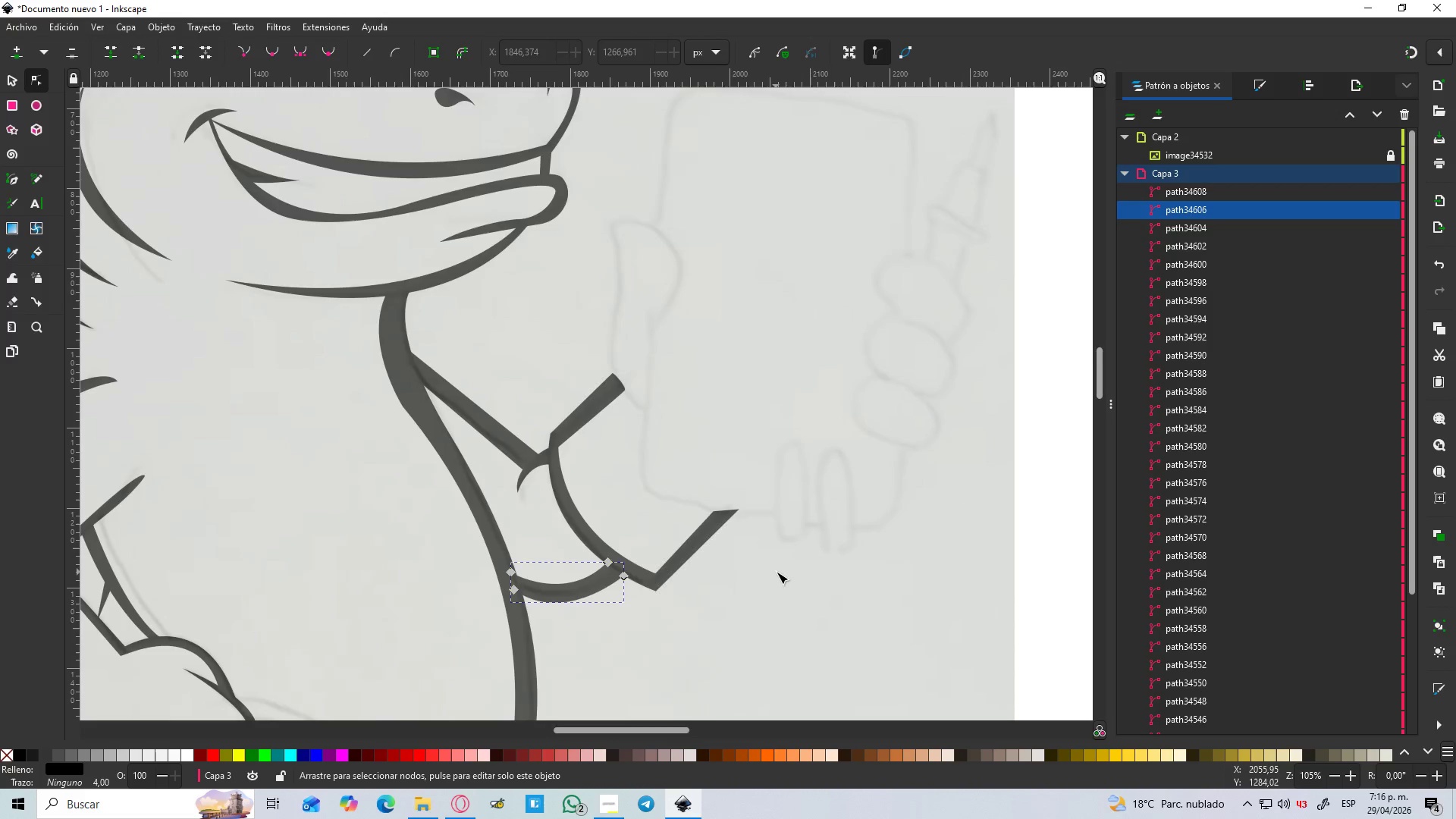 
left_click([756, 591])
 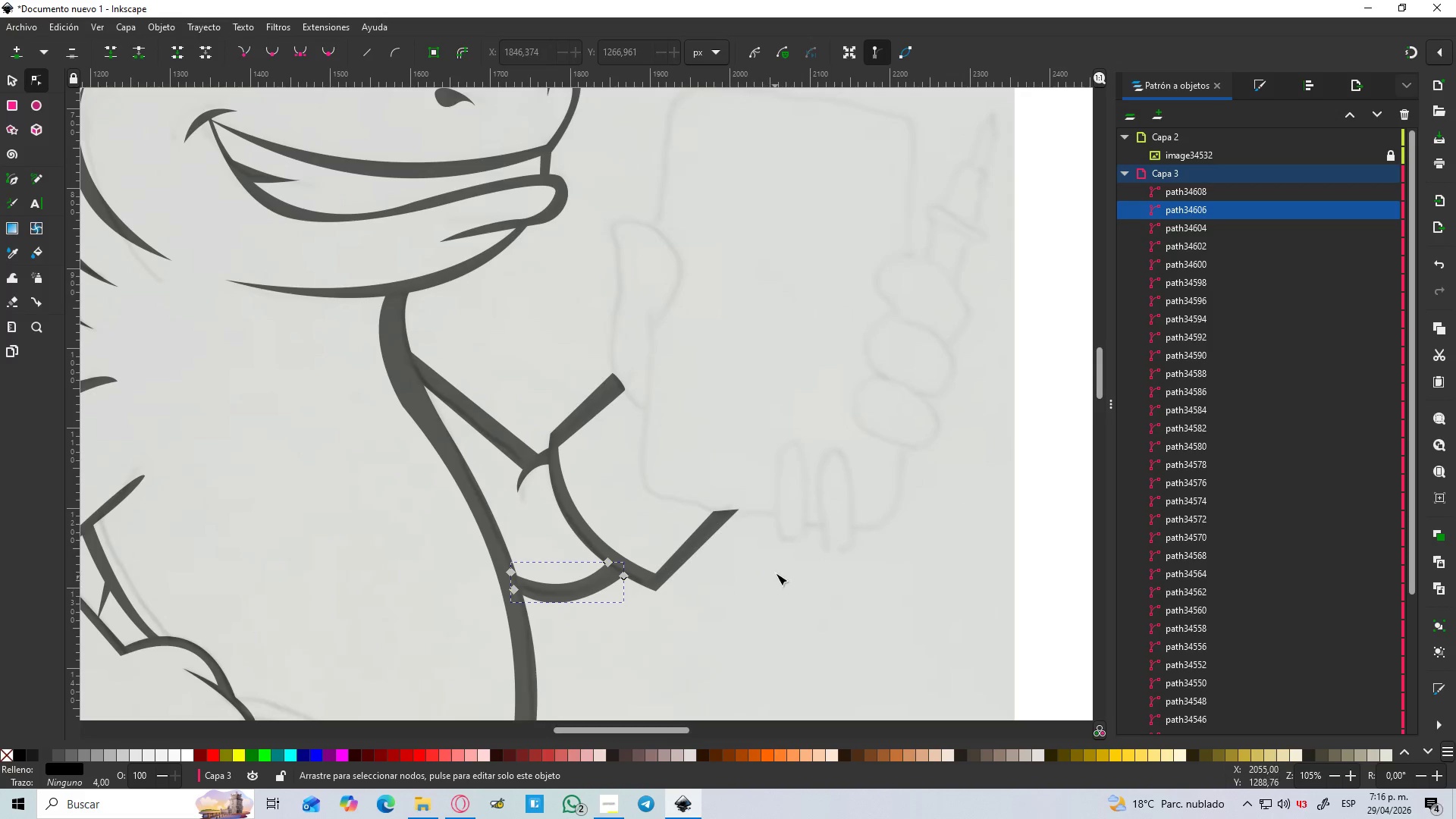 
scroll: coordinate [610, 562], scroll_direction: down, amount: 4.0
 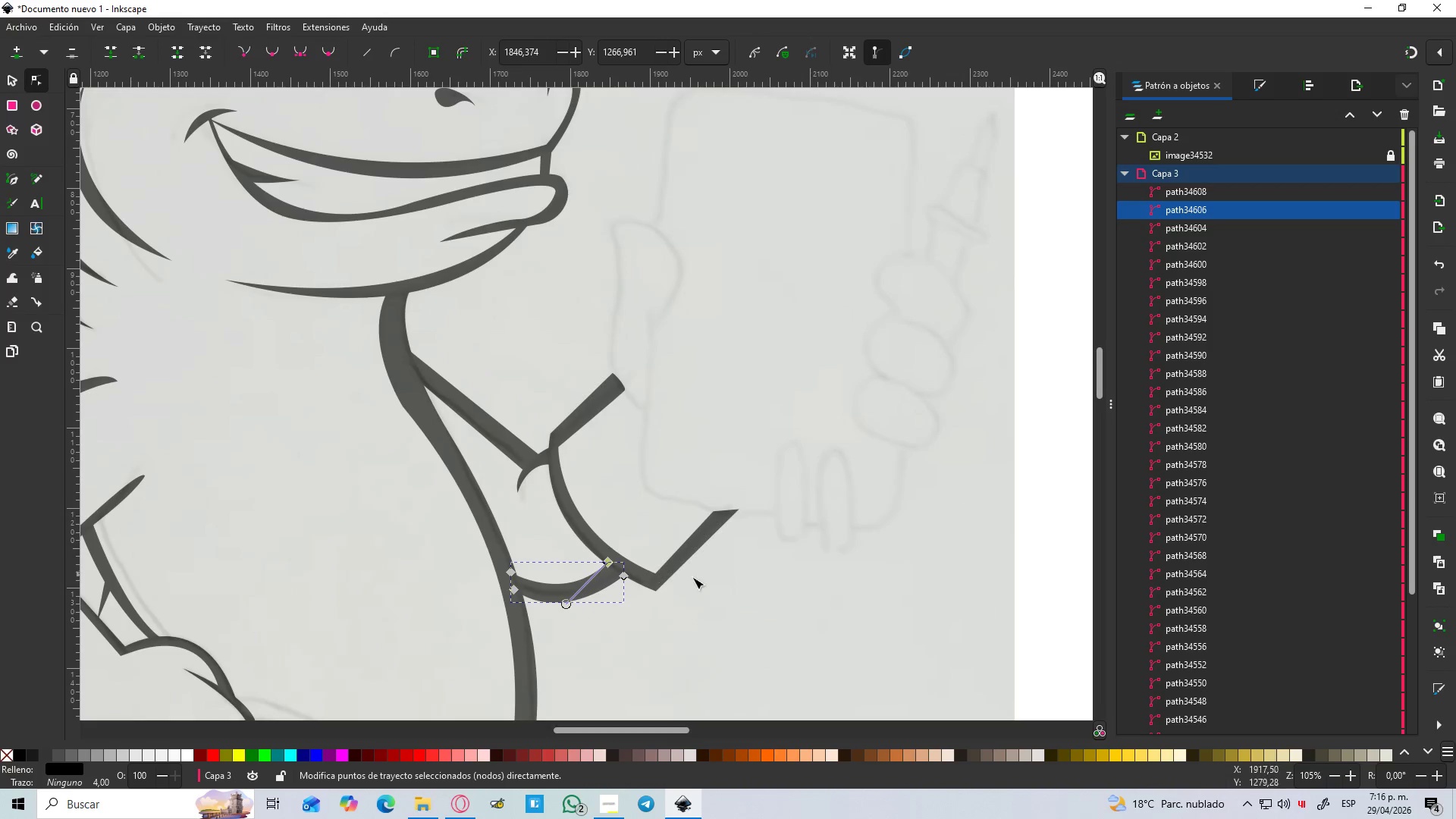 
hold_key(key=ControlLeft, duration=0.72)
scroll: coordinate [777, 572], scroll_direction: down, amount: 3.0
 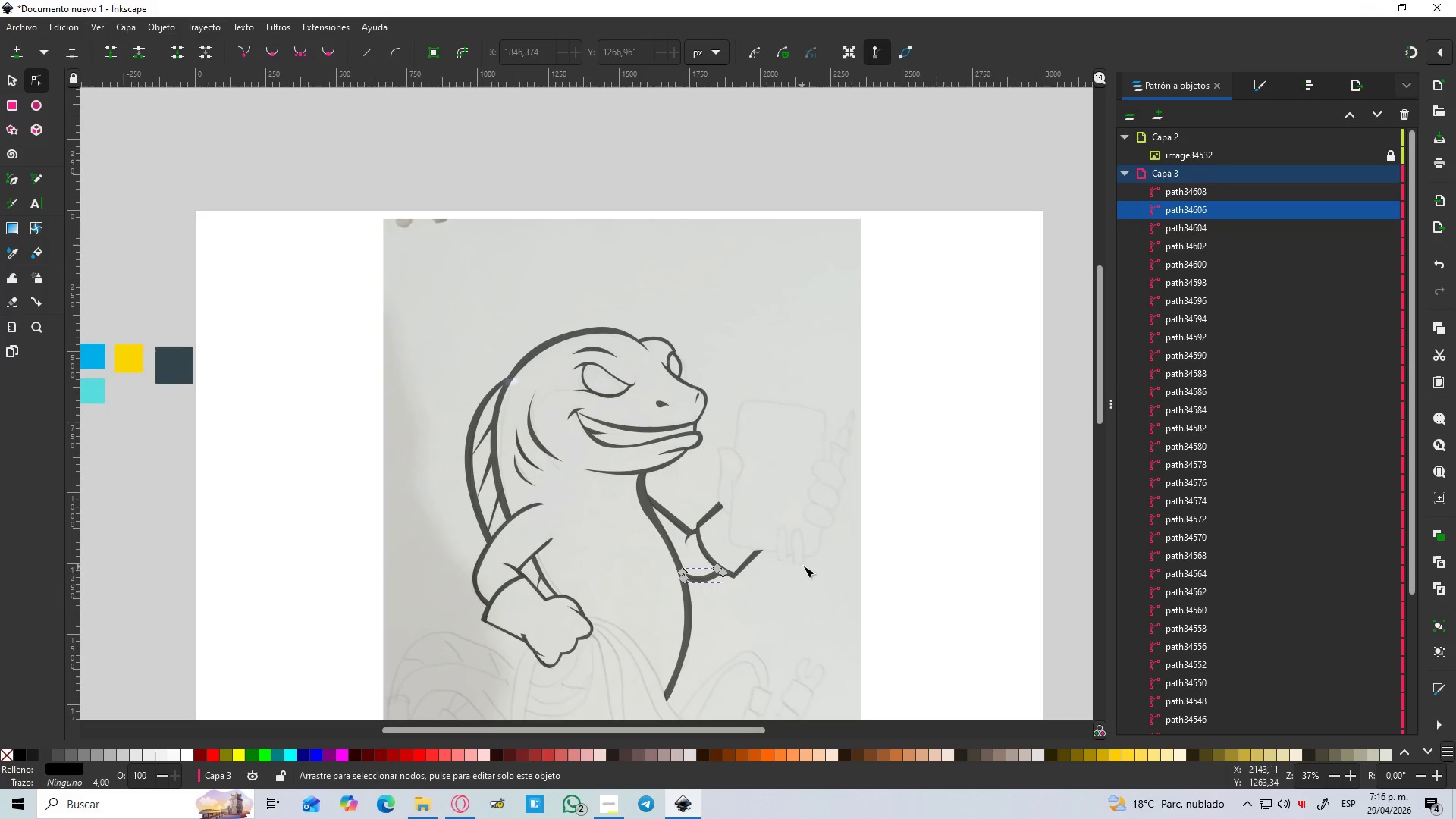 
hold_key(key=Space, duration=0.45)
 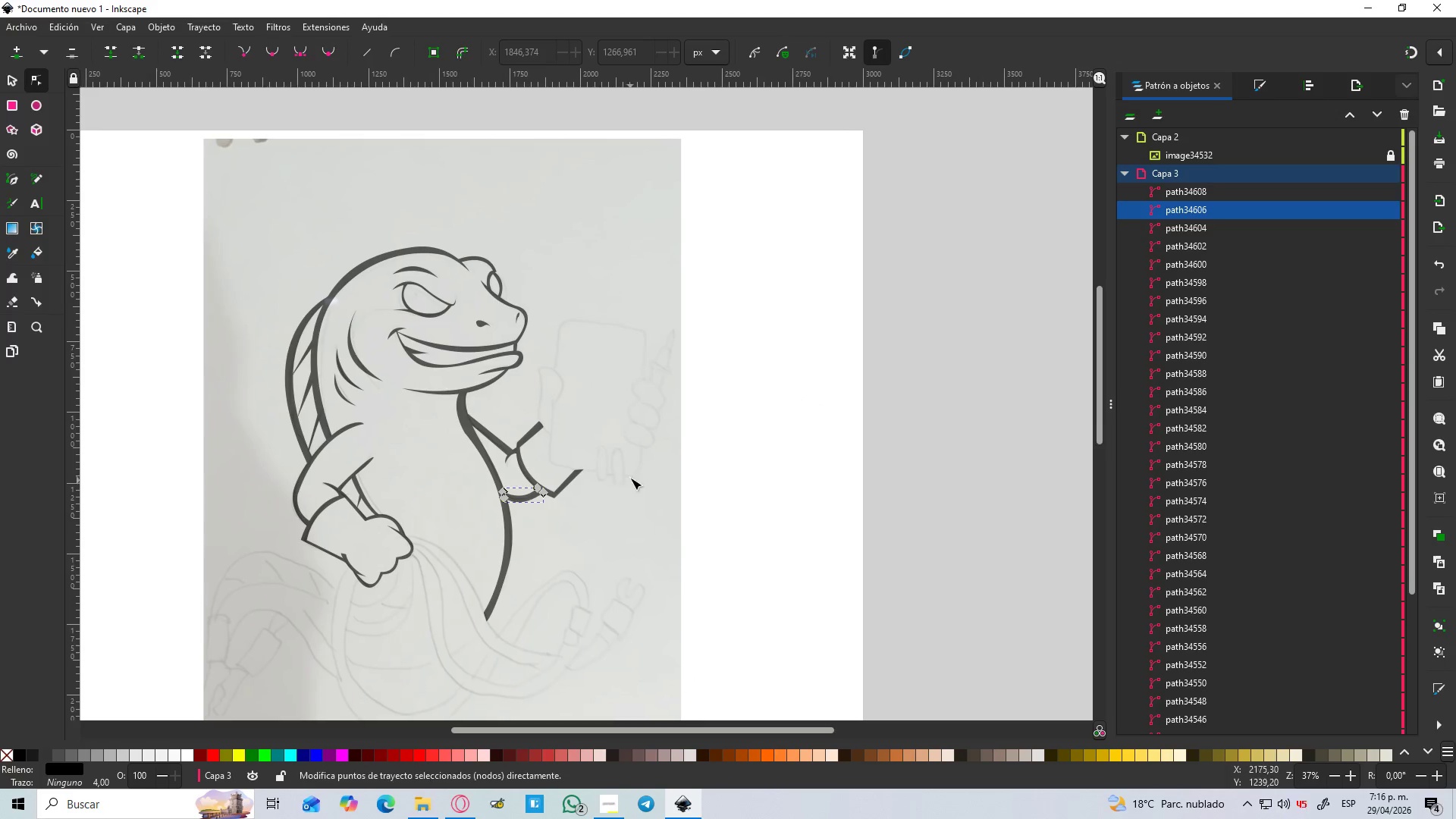 
hold_key(key=ControlLeft, duration=0.62)
scroll: coordinate [622, 445], scroll_direction: up, amount: 1.0
 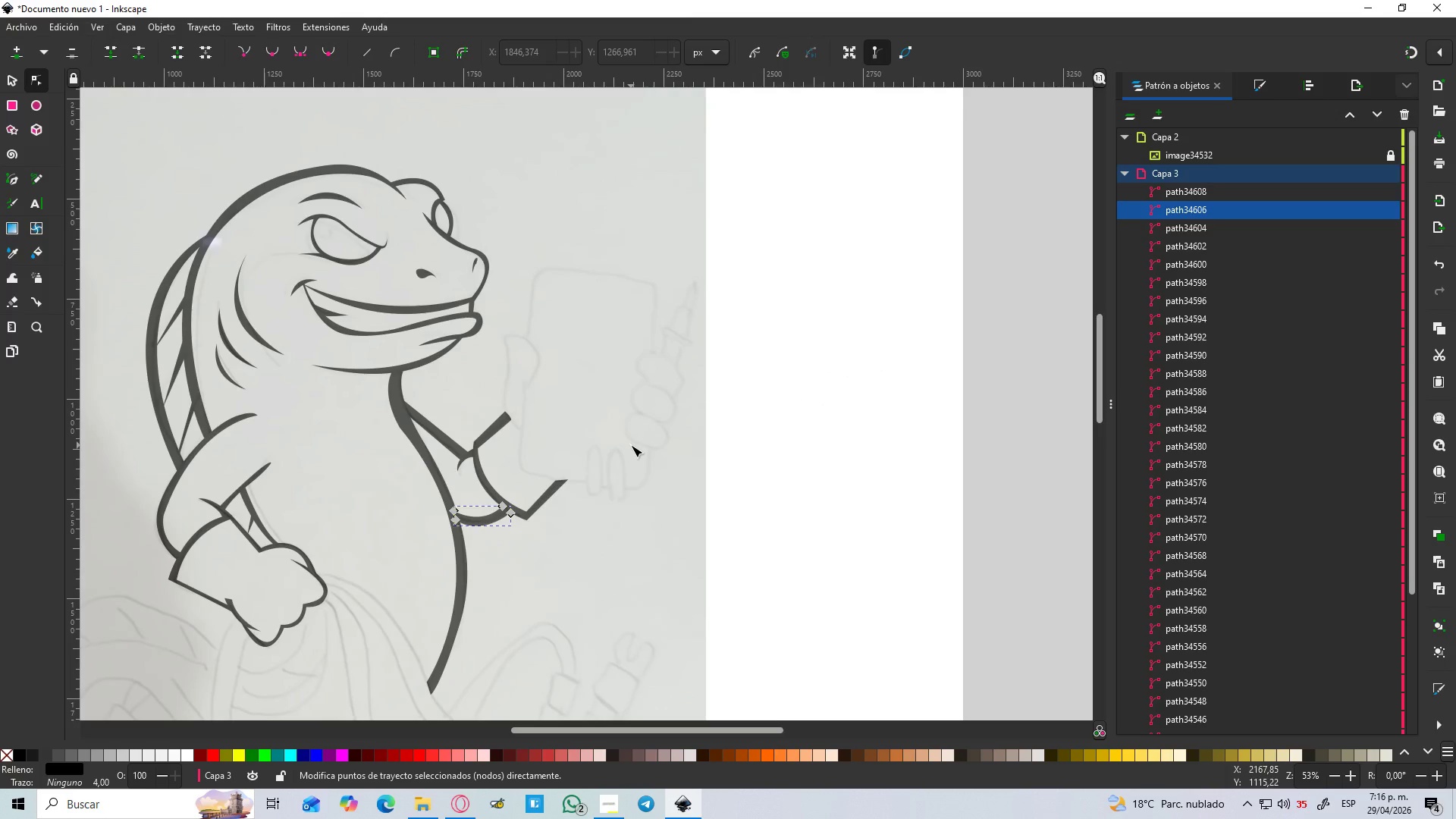 
wait(5.05)
 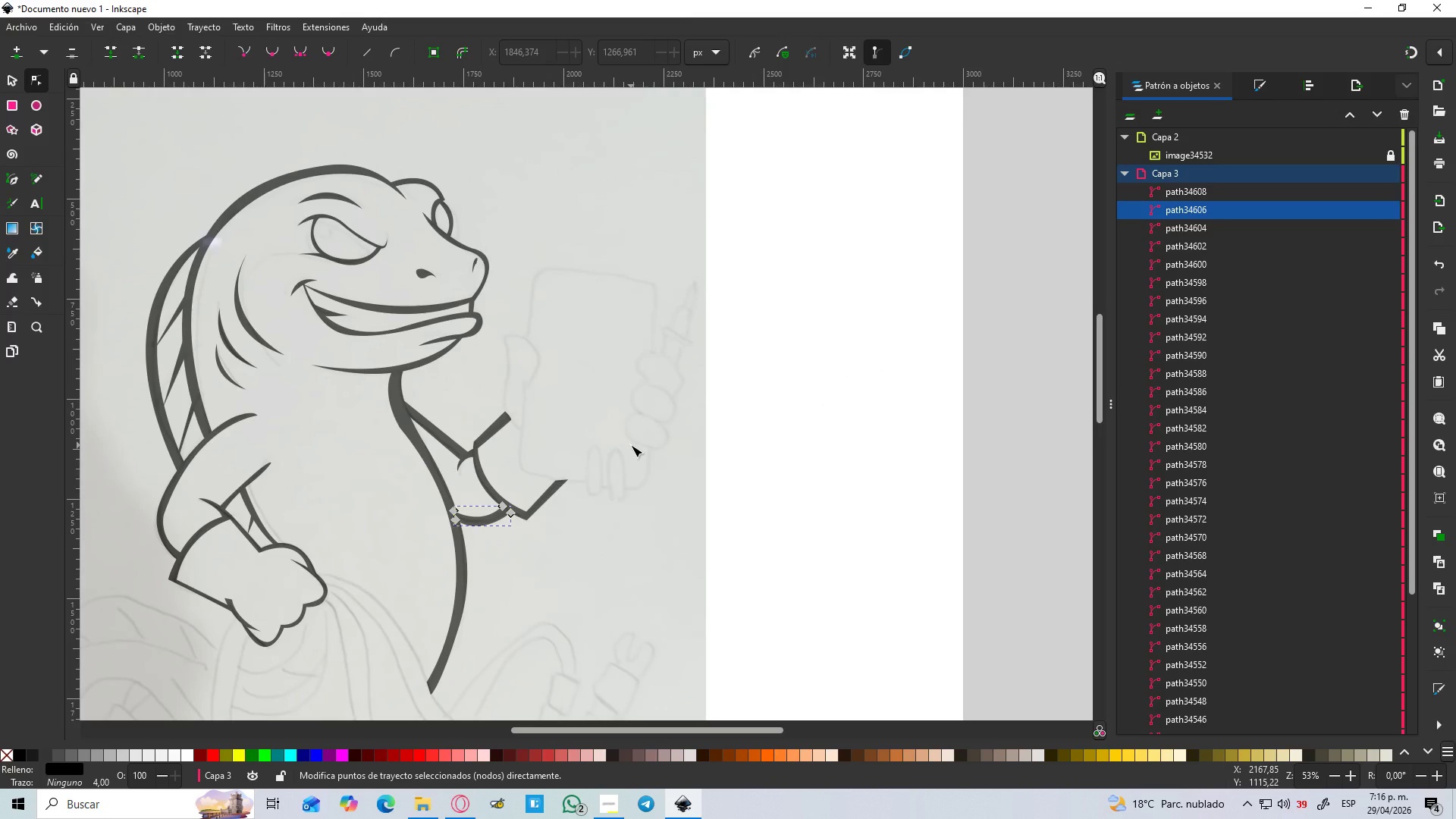 
hold_key(key=ControlLeft, duration=0.72)
scroll: coordinate [662, 375], scroll_direction: down, amount: 2.0
 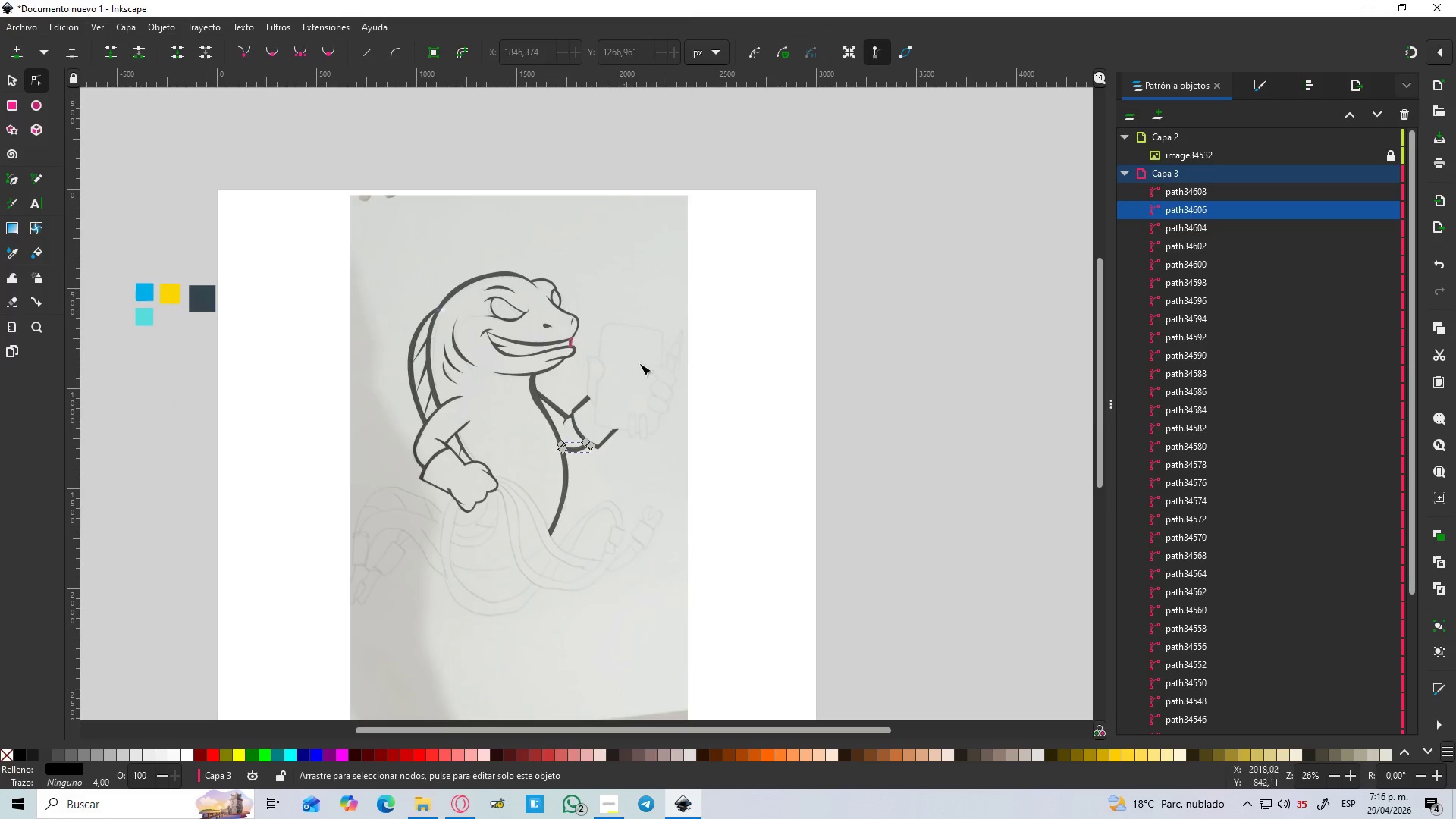 
hold_key(key=ControlLeft, duration=0.56)
 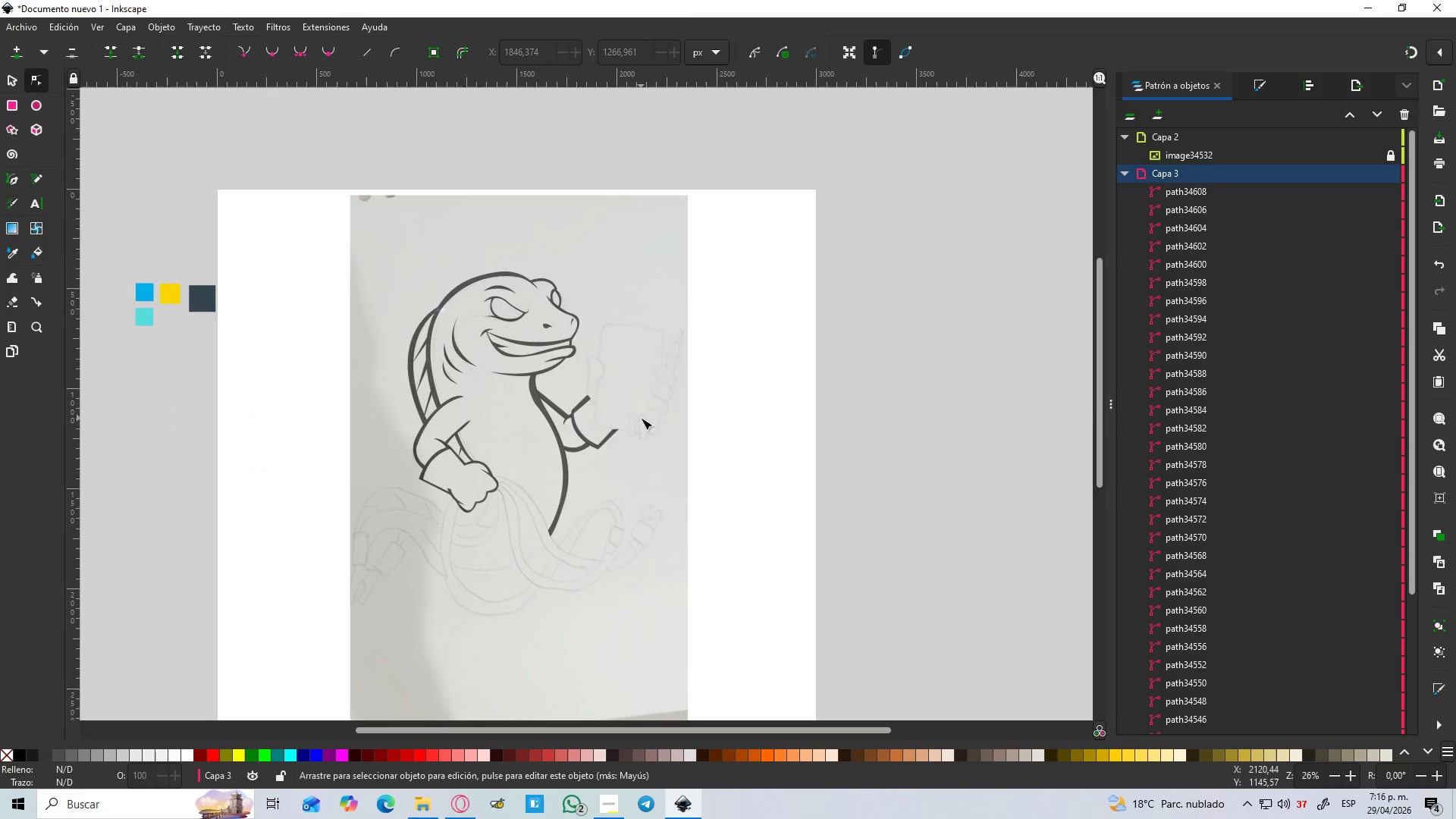 
left_click([639, 428])
 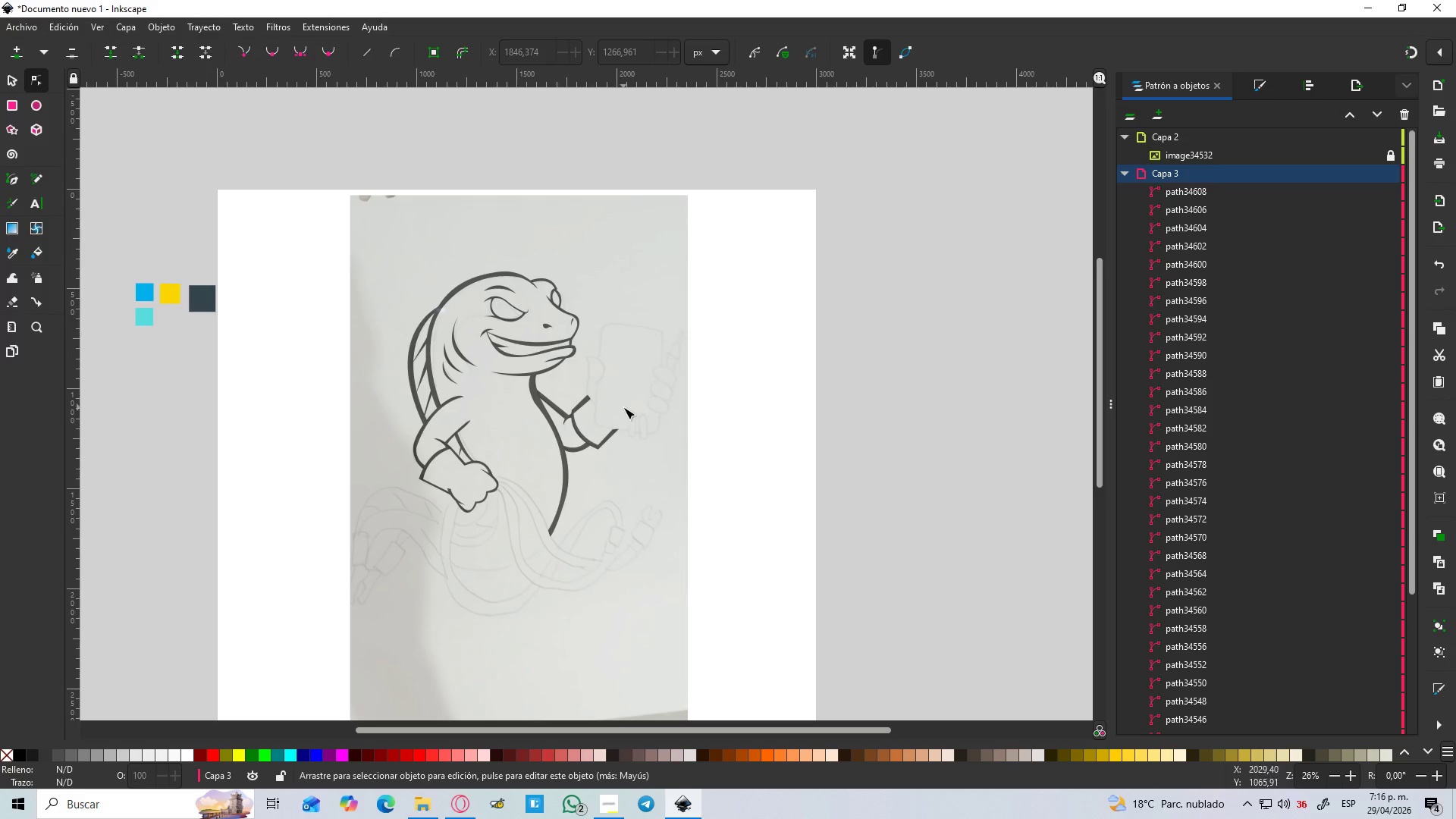 
left_click([653, 482])
 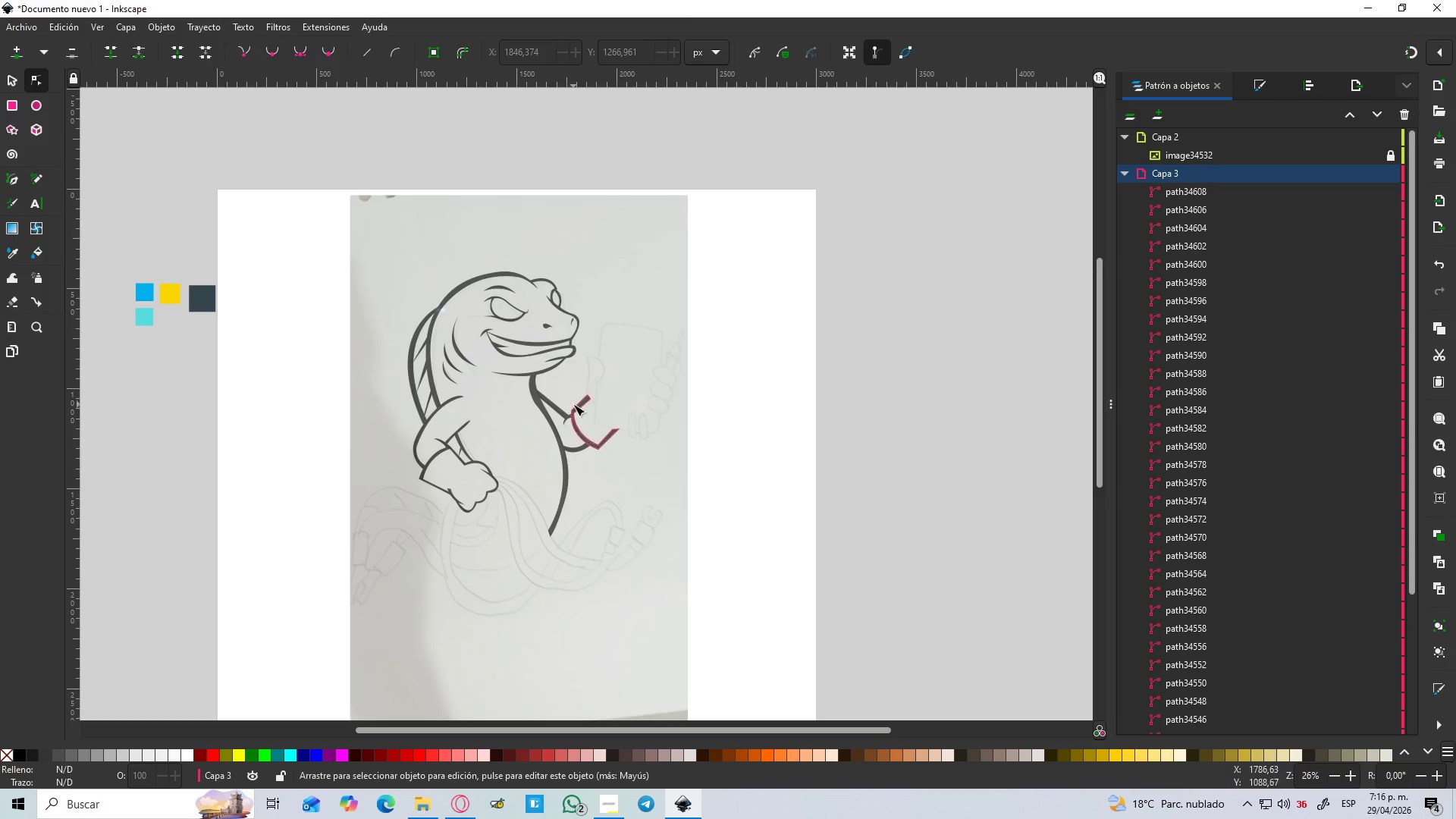 
hold_key(key=ControlLeft, duration=1.51)
scroll: coordinate [582, 397], scroll_direction: up, amount: 3.0
 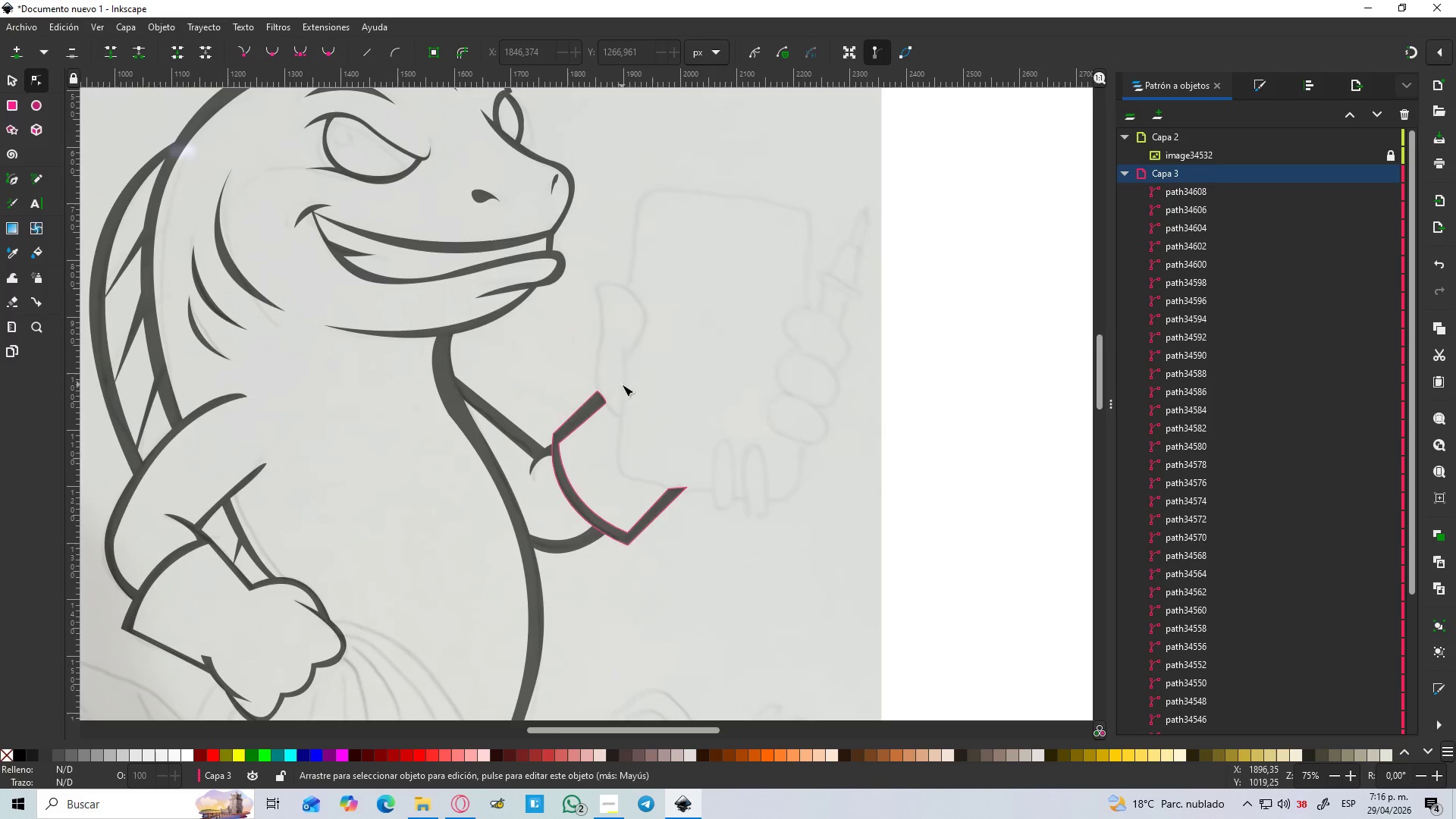 
hold_key(key=ControlLeft, duration=1.2)
 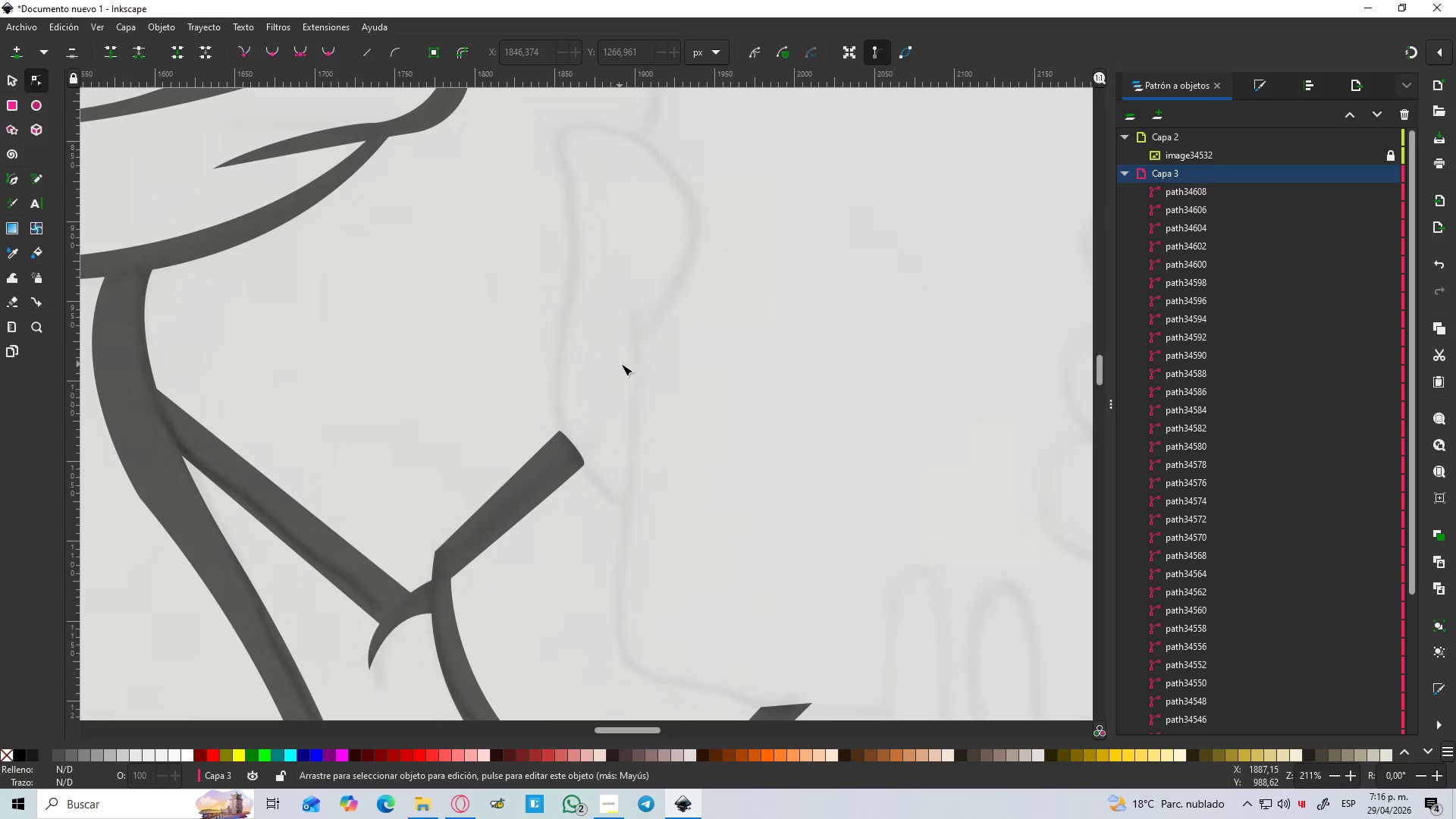 
scroll: coordinate [613, 364], scroll_direction: up, amount: 3.0
 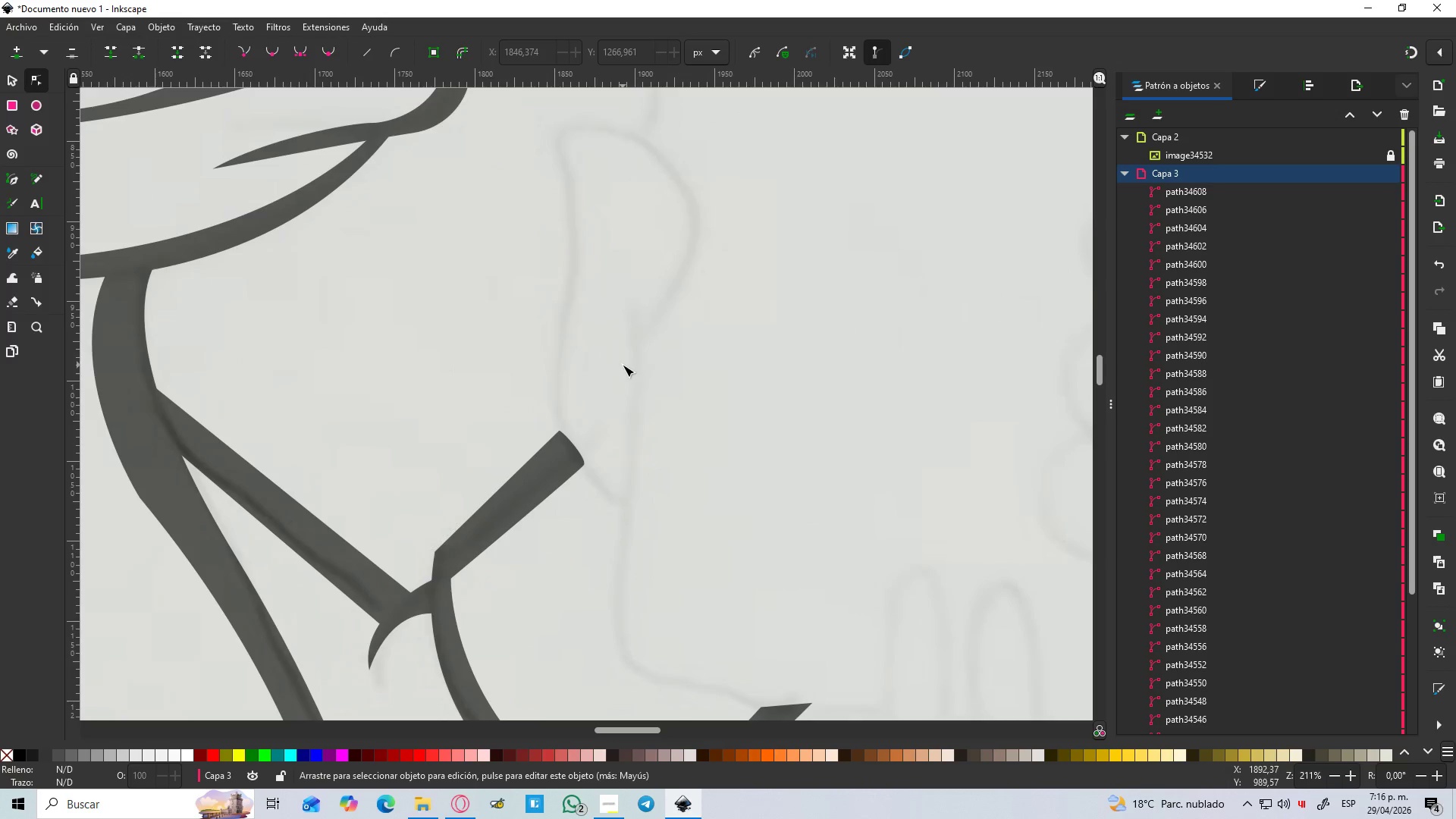 
key(B)
 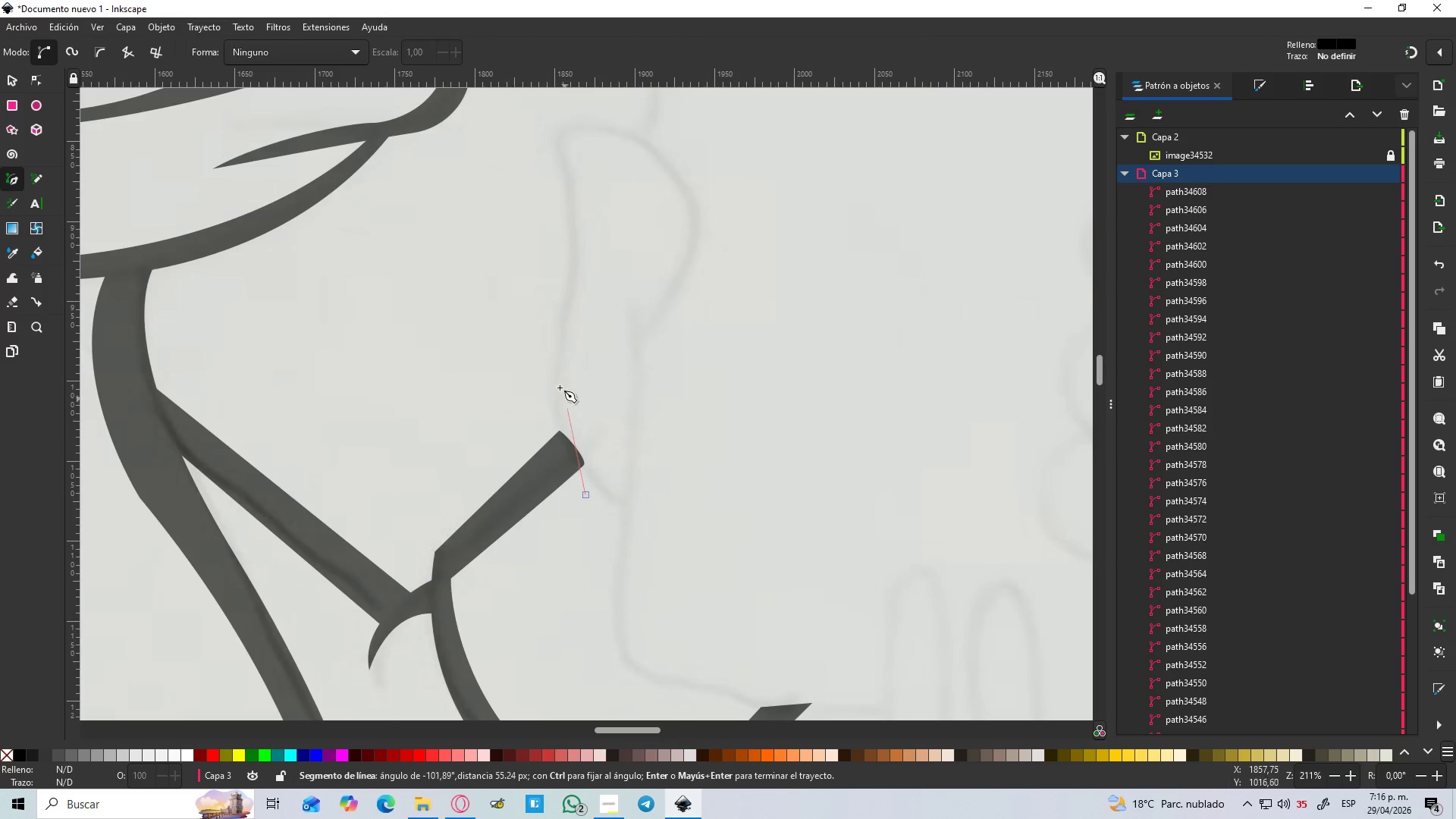 
left_click_drag(start_coordinate=[579, 309], to_coordinate=[609, 206])
 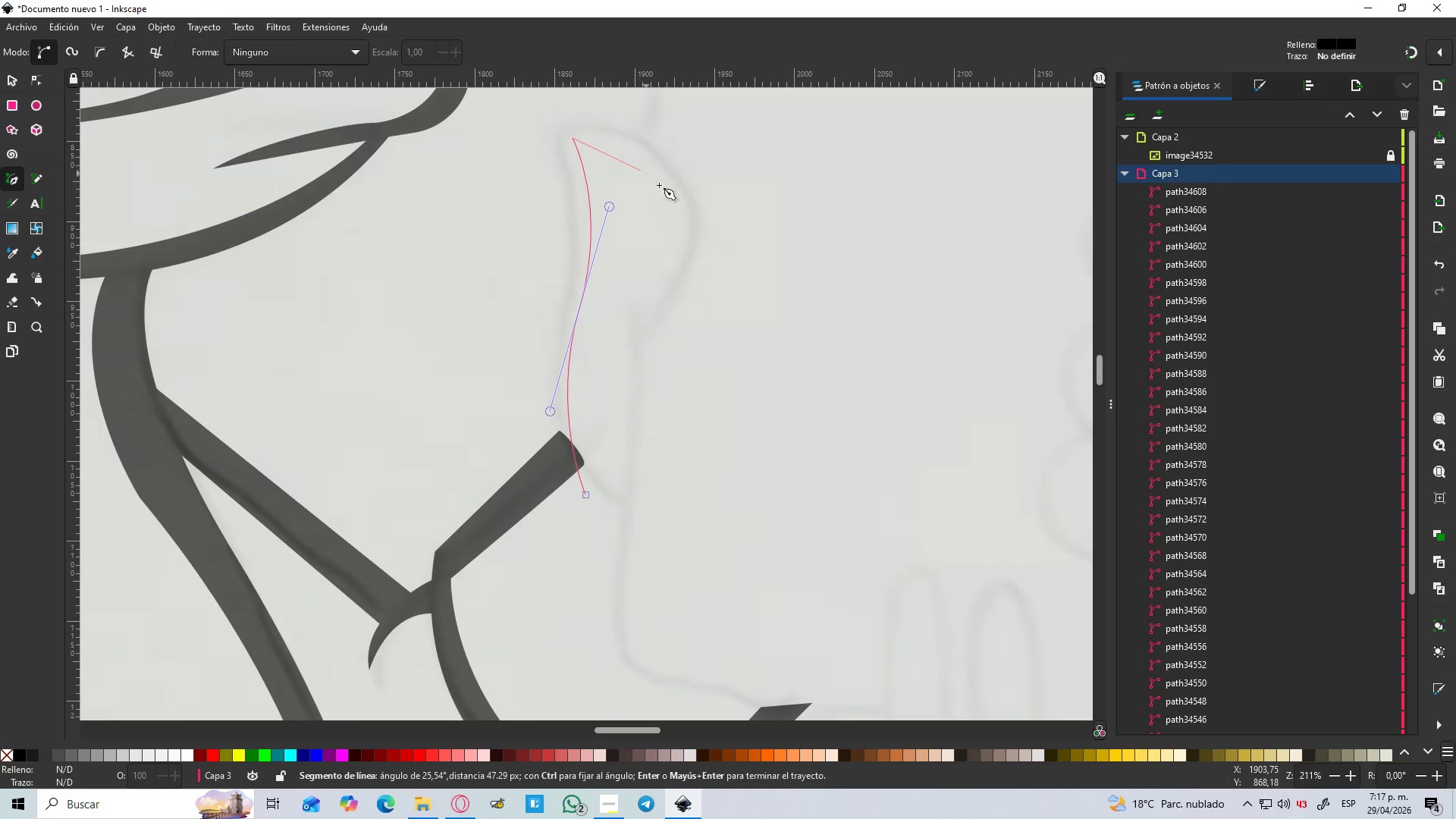 
left_click_drag(start_coordinate=[677, 220], to_coordinate=[675, 293])
 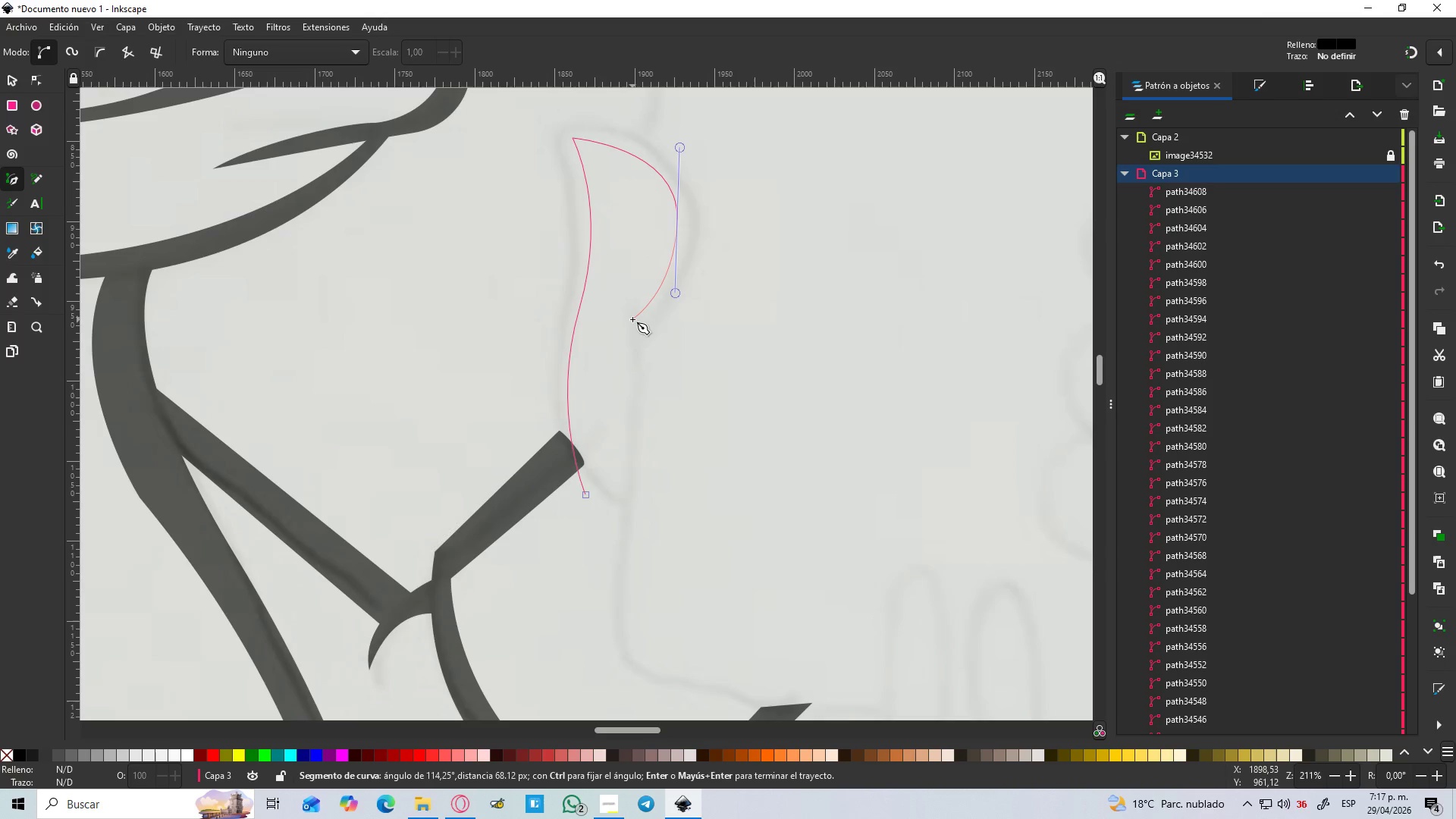 
left_click([632, 319])
 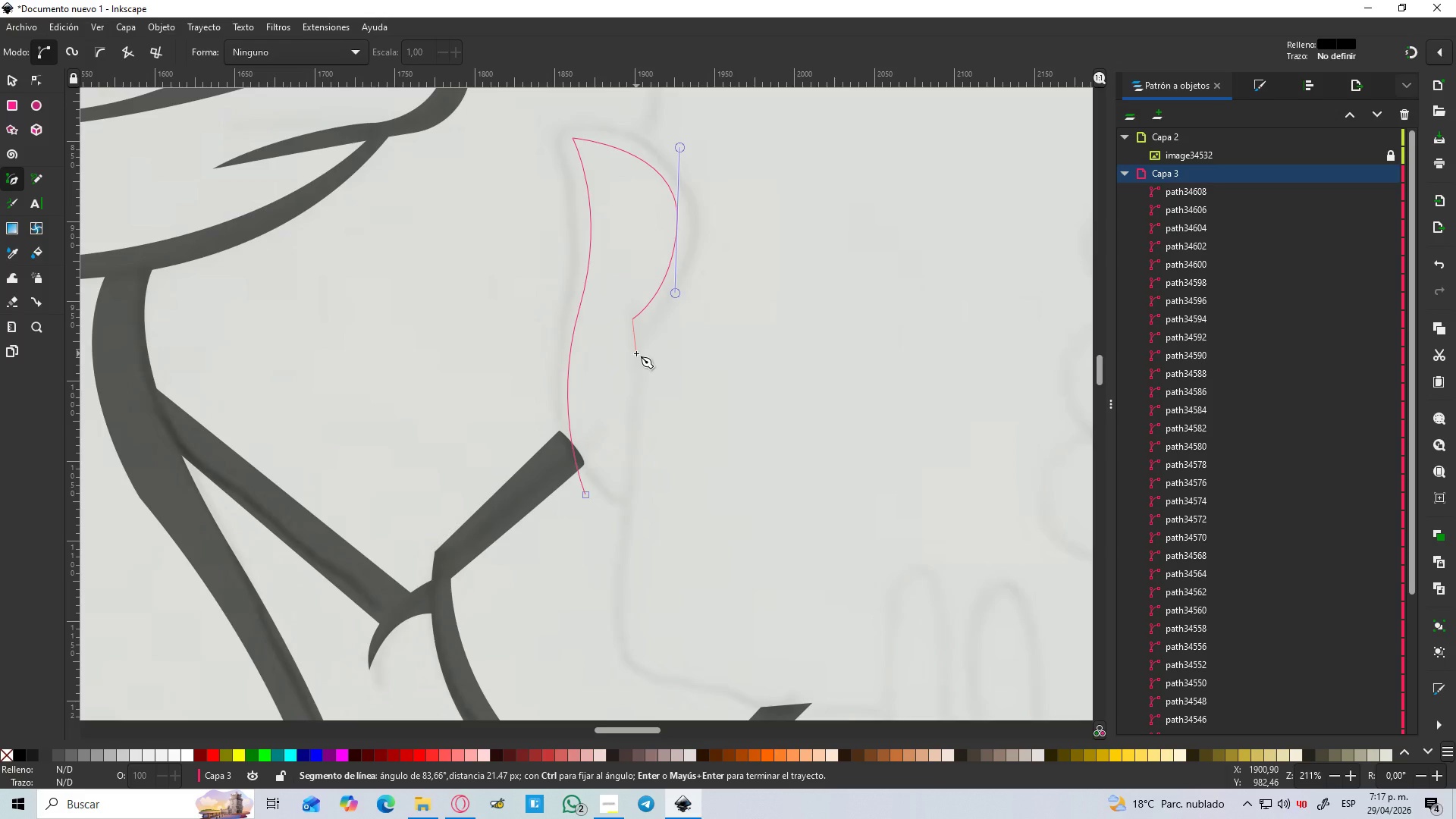 
left_click_drag(start_coordinate=[636, 353], to_coordinate=[640, 345])
 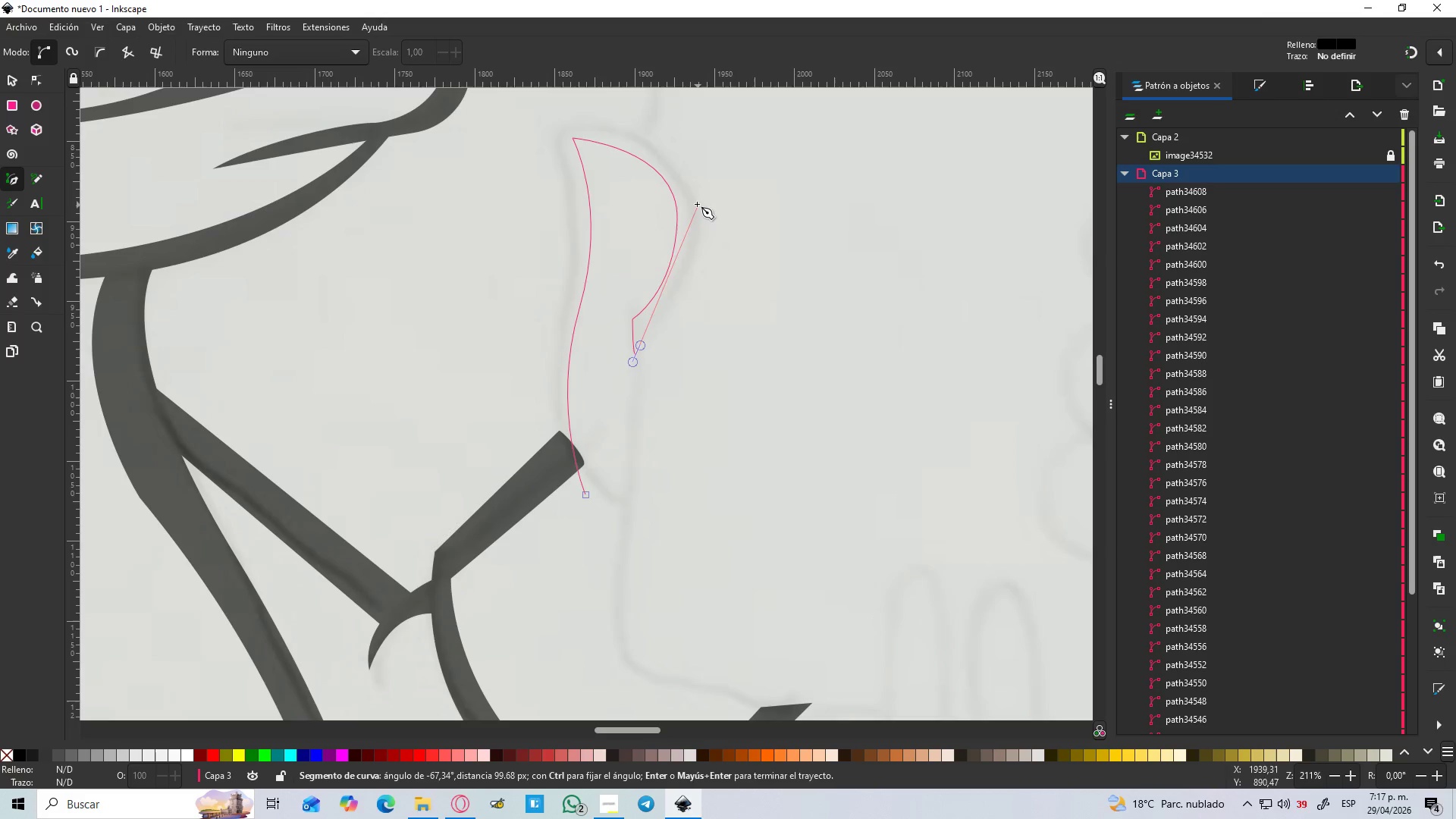 
left_click_drag(start_coordinate=[695, 203], to_coordinate=[683, 104])
 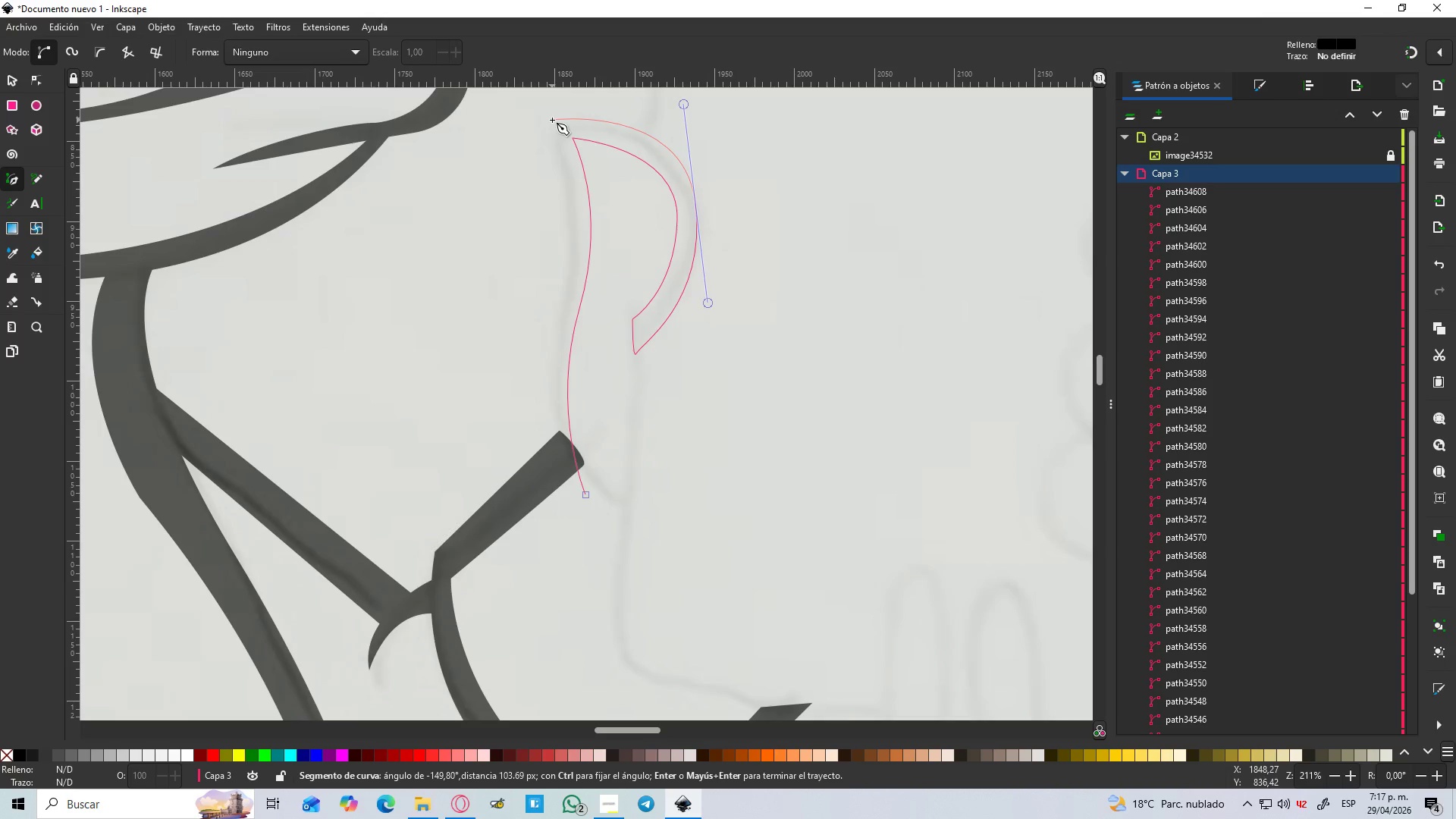 
left_click([550, 121])
 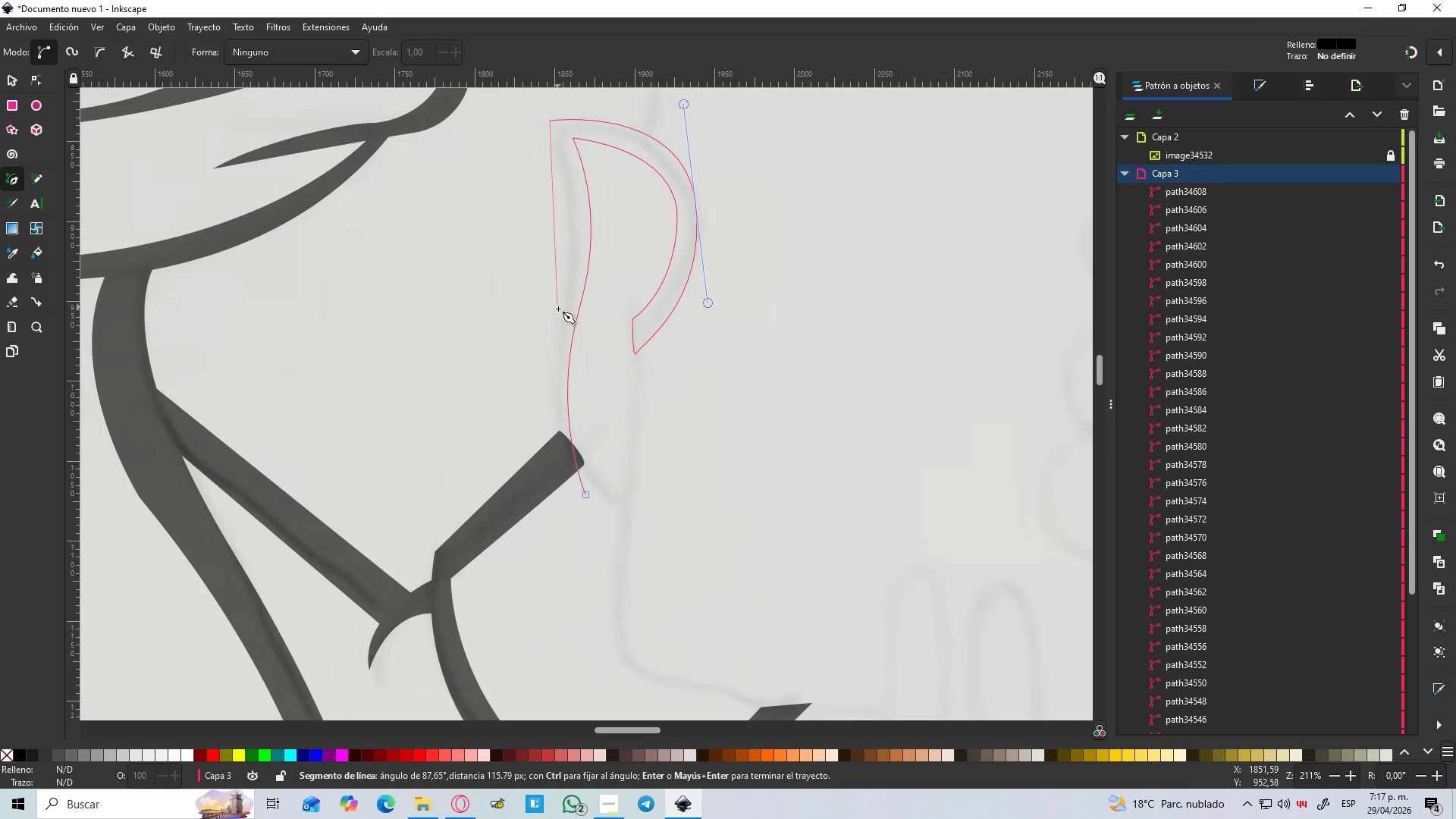 
left_click_drag(start_coordinate=[558, 313], to_coordinate=[530, 381])
 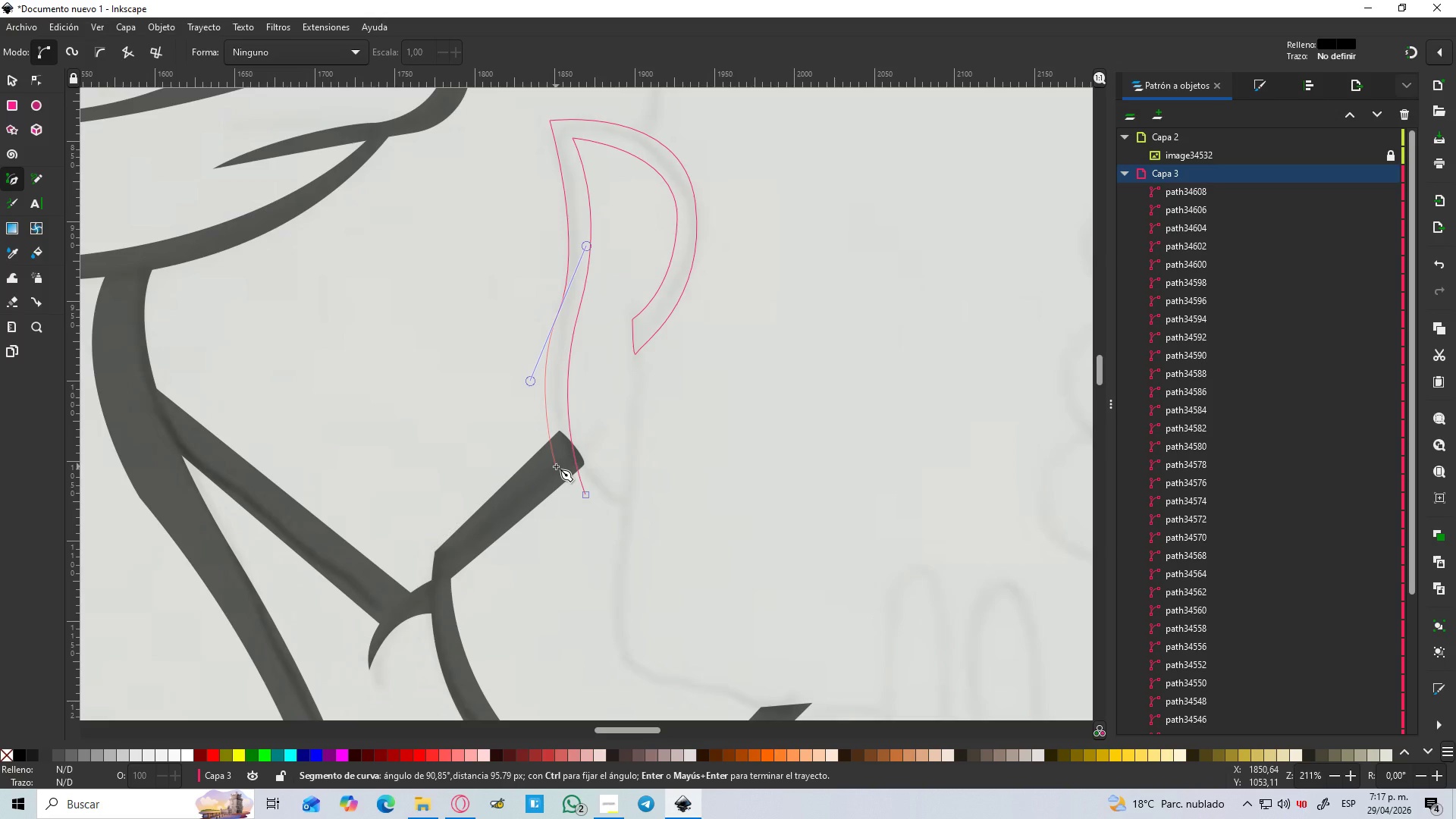 
wait(5.88)
 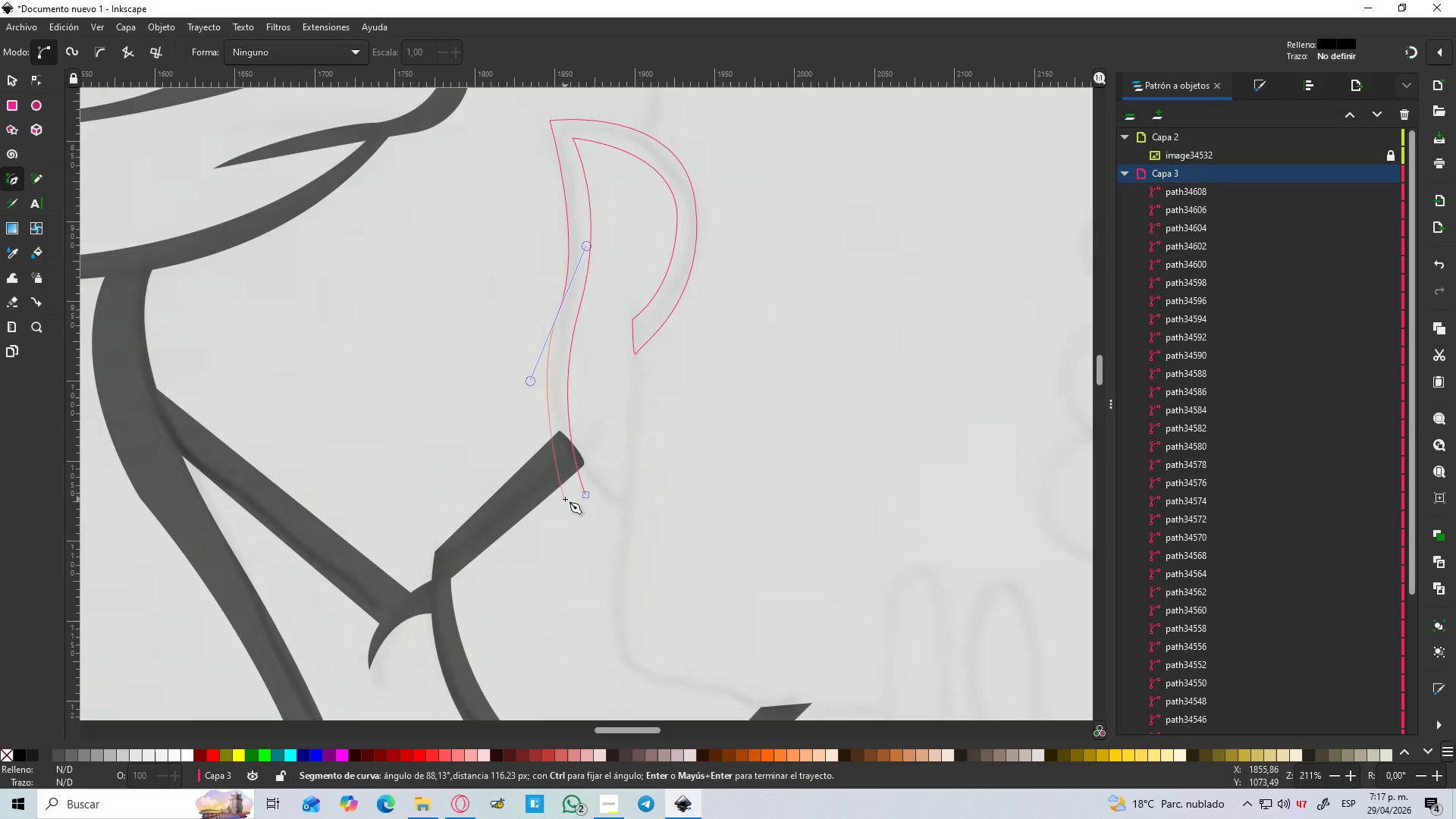 
left_click_drag(start_coordinate=[583, 495], to_coordinate=[610, 505])
 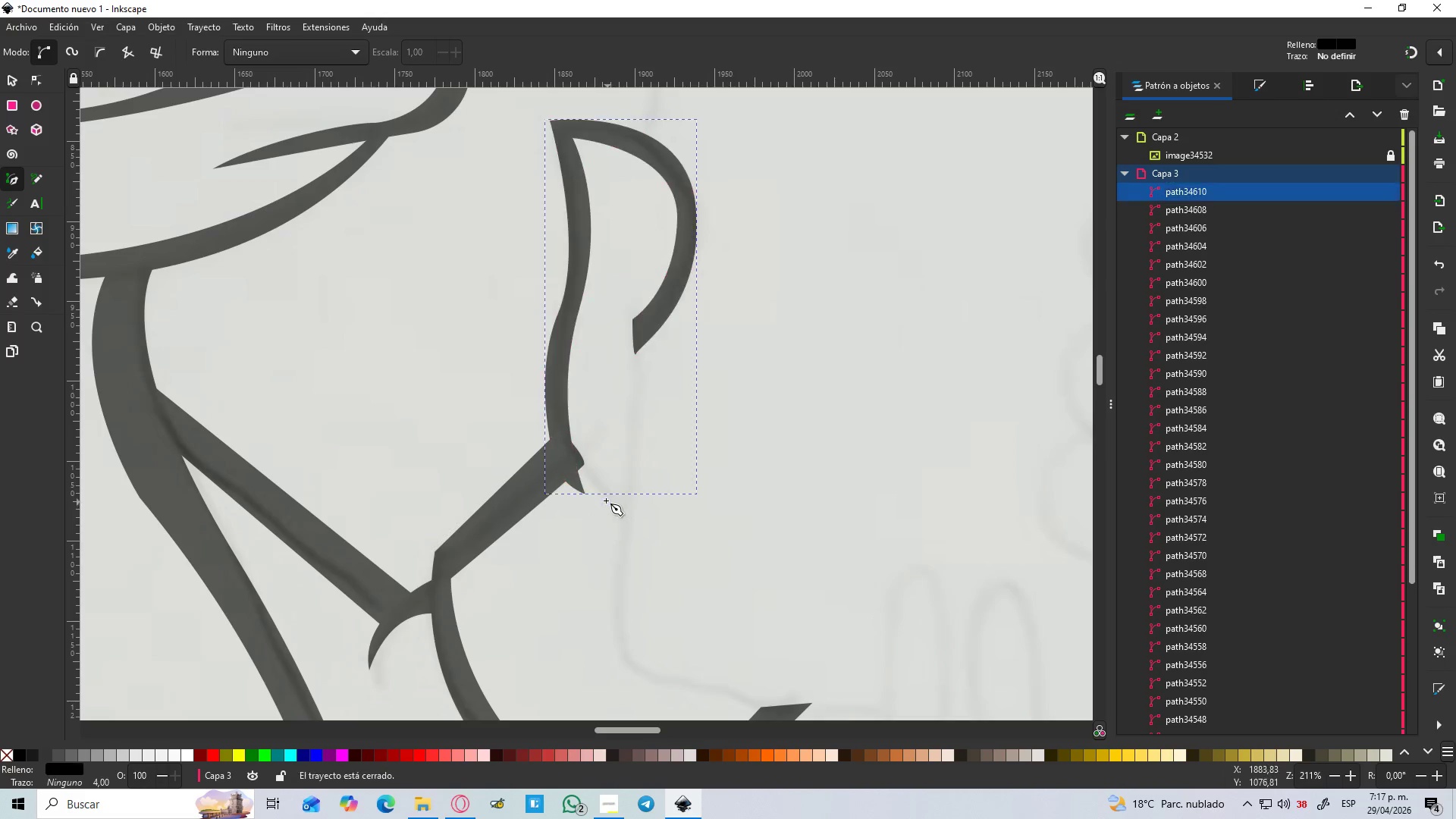 
hold_key(key=ControlLeft, duration=1.51)
scroll: coordinate [604, 497], scroll_direction: down, amount: 2.0
 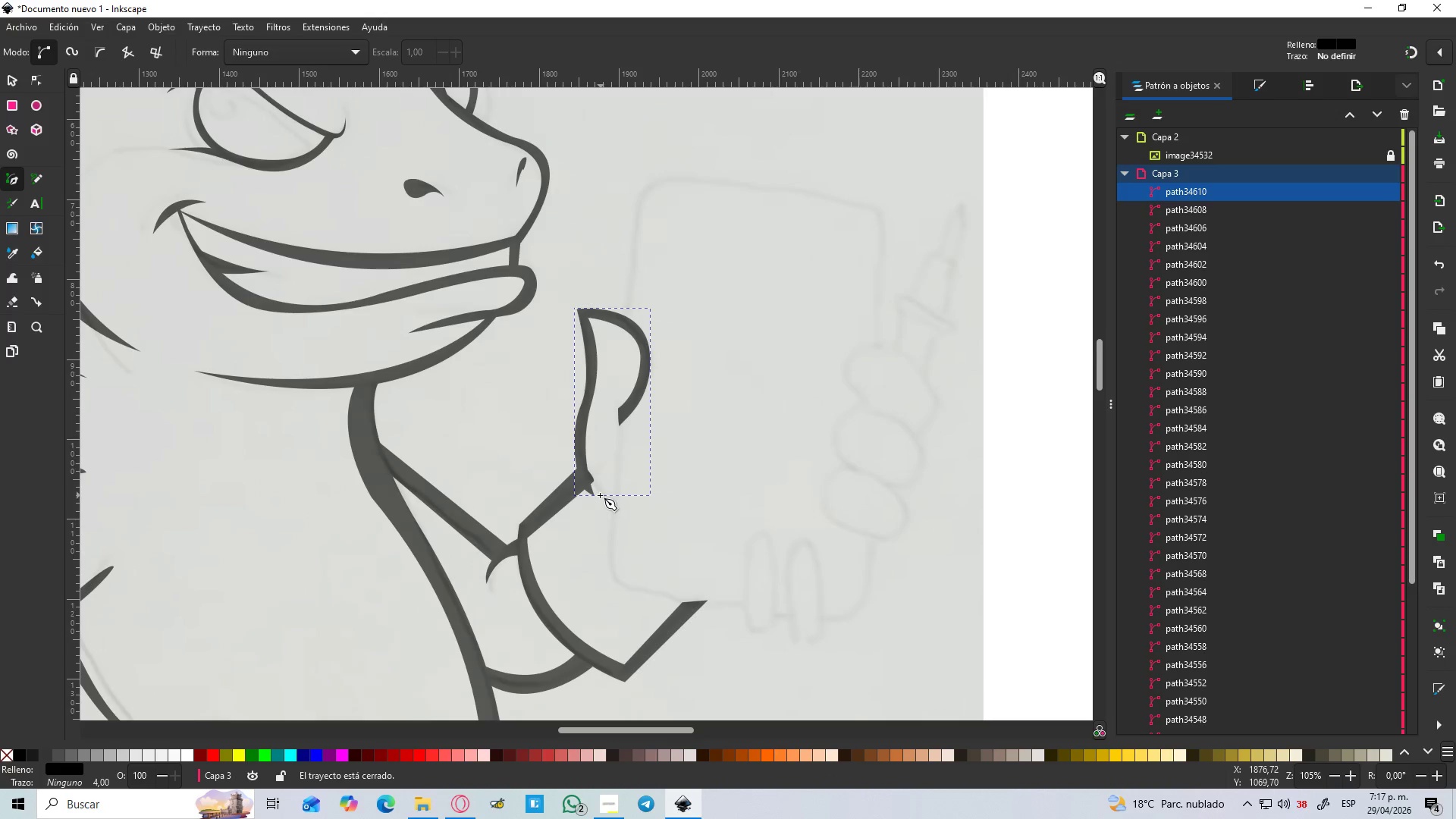 
scroll: coordinate [599, 495], scroll_direction: up, amount: 1.0
 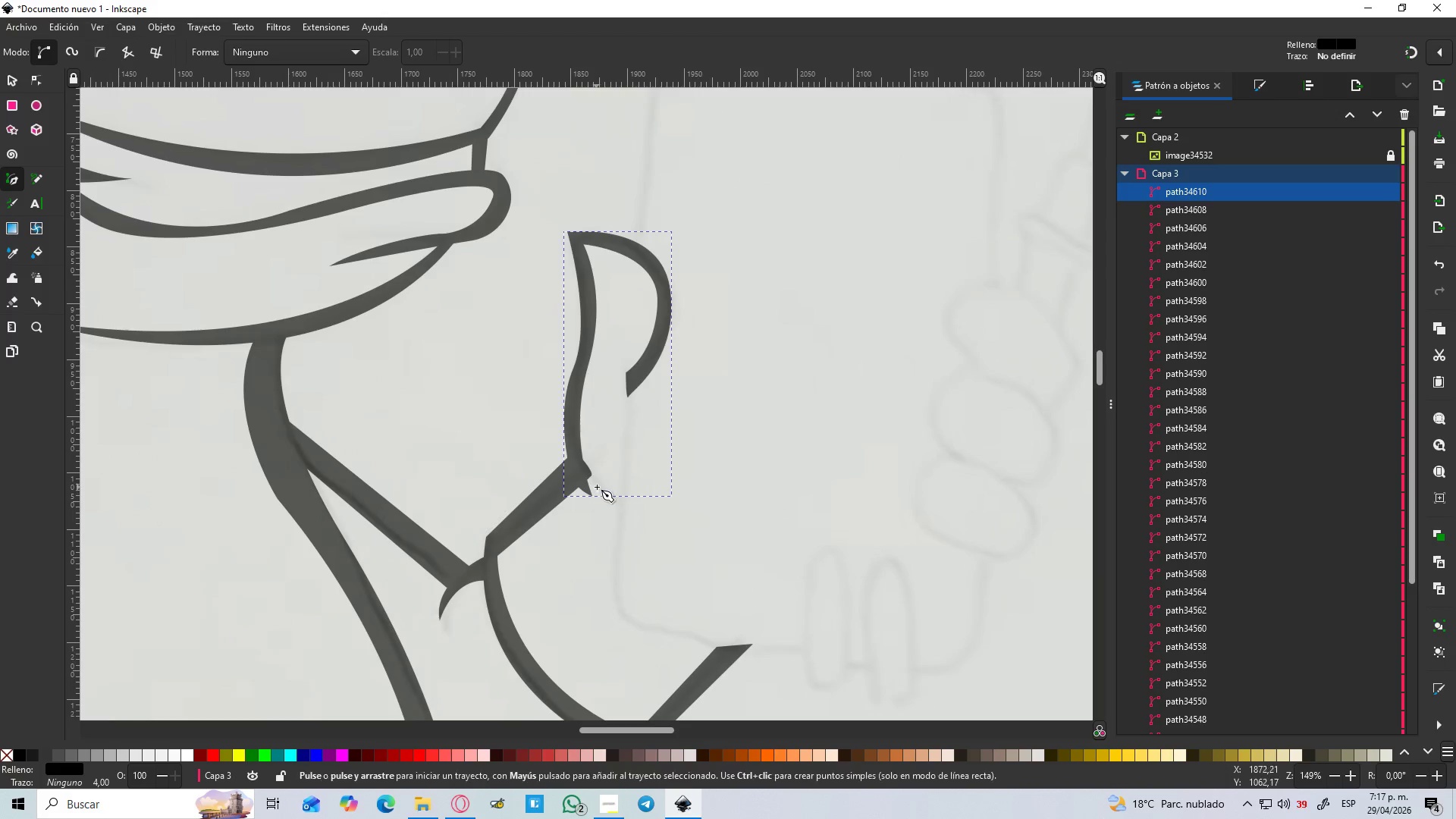 
hold_key(key=ControlLeft, duration=0.34)
scroll: coordinate [600, 487], scroll_direction: up, amount: 2.0
 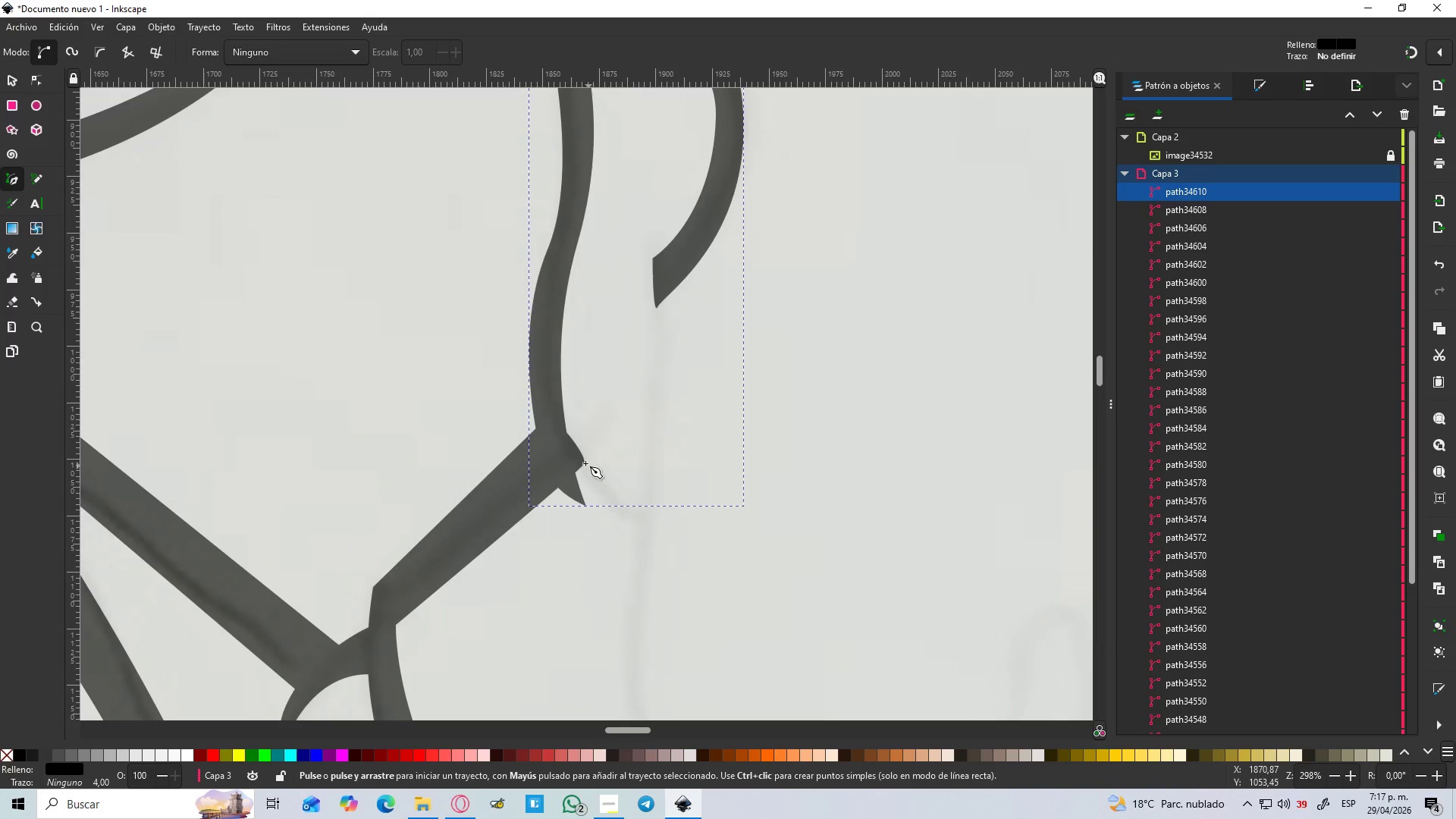 
key(V)
 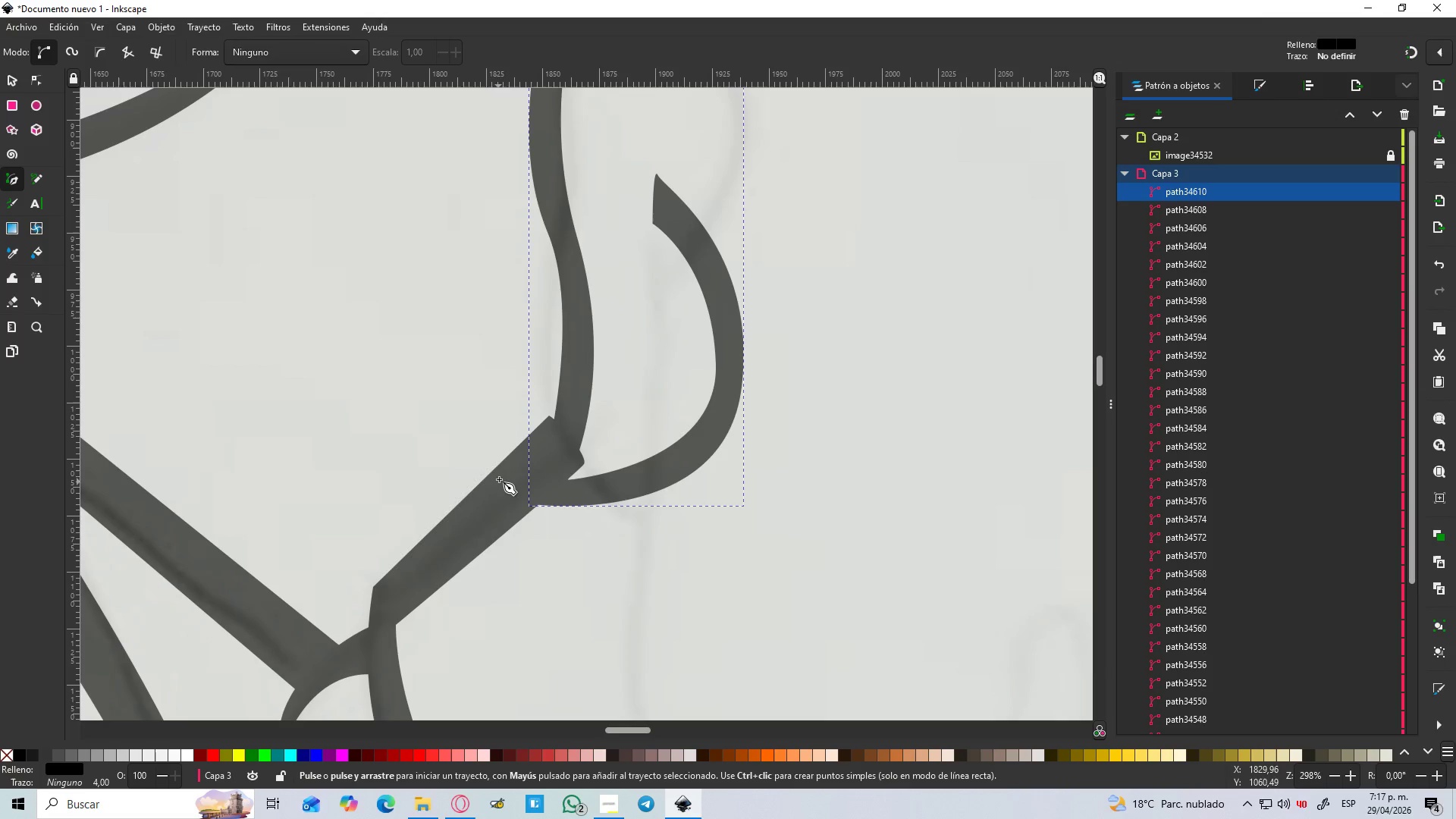 
key(Control+Z)
 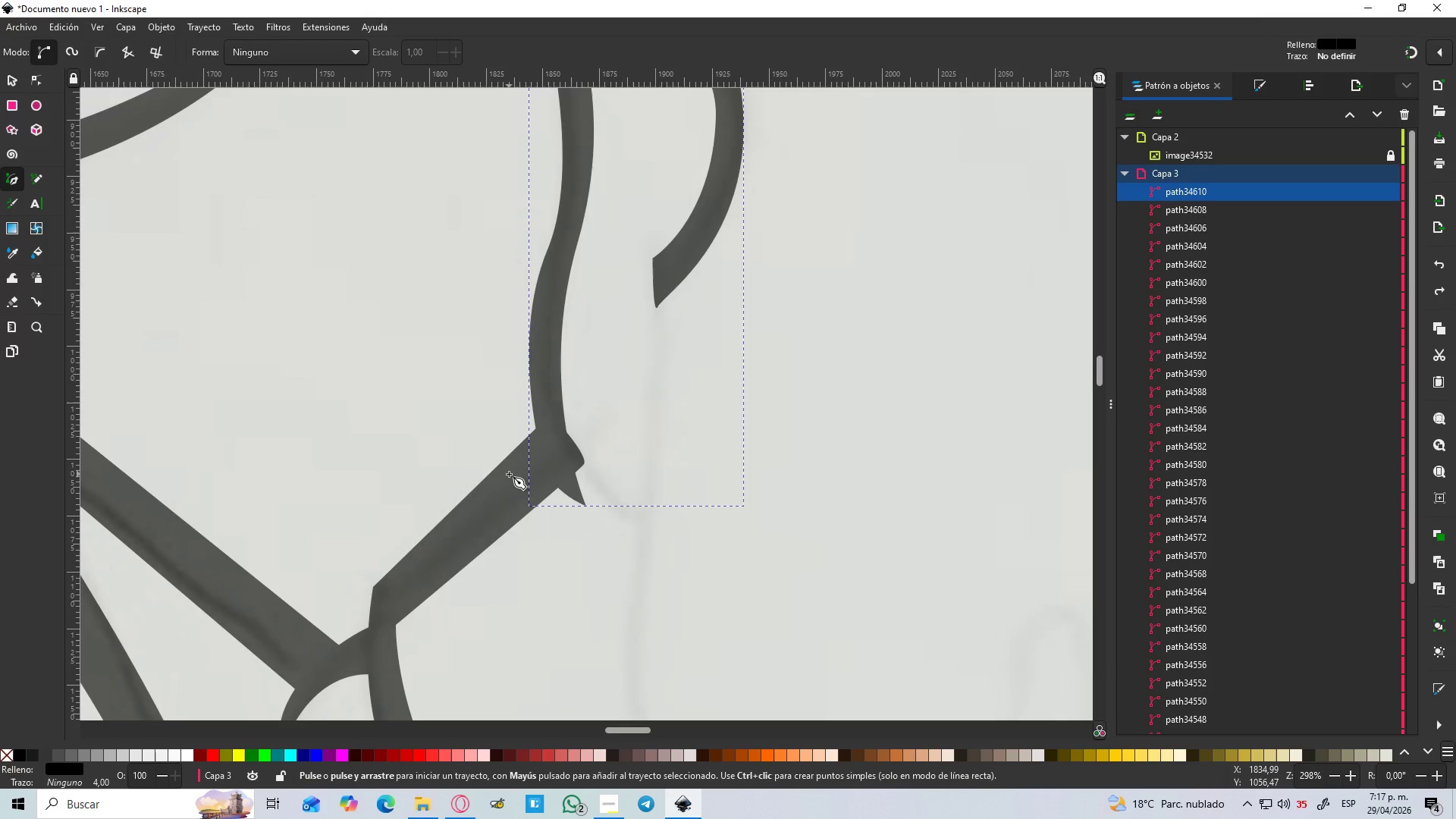 
key(S)
 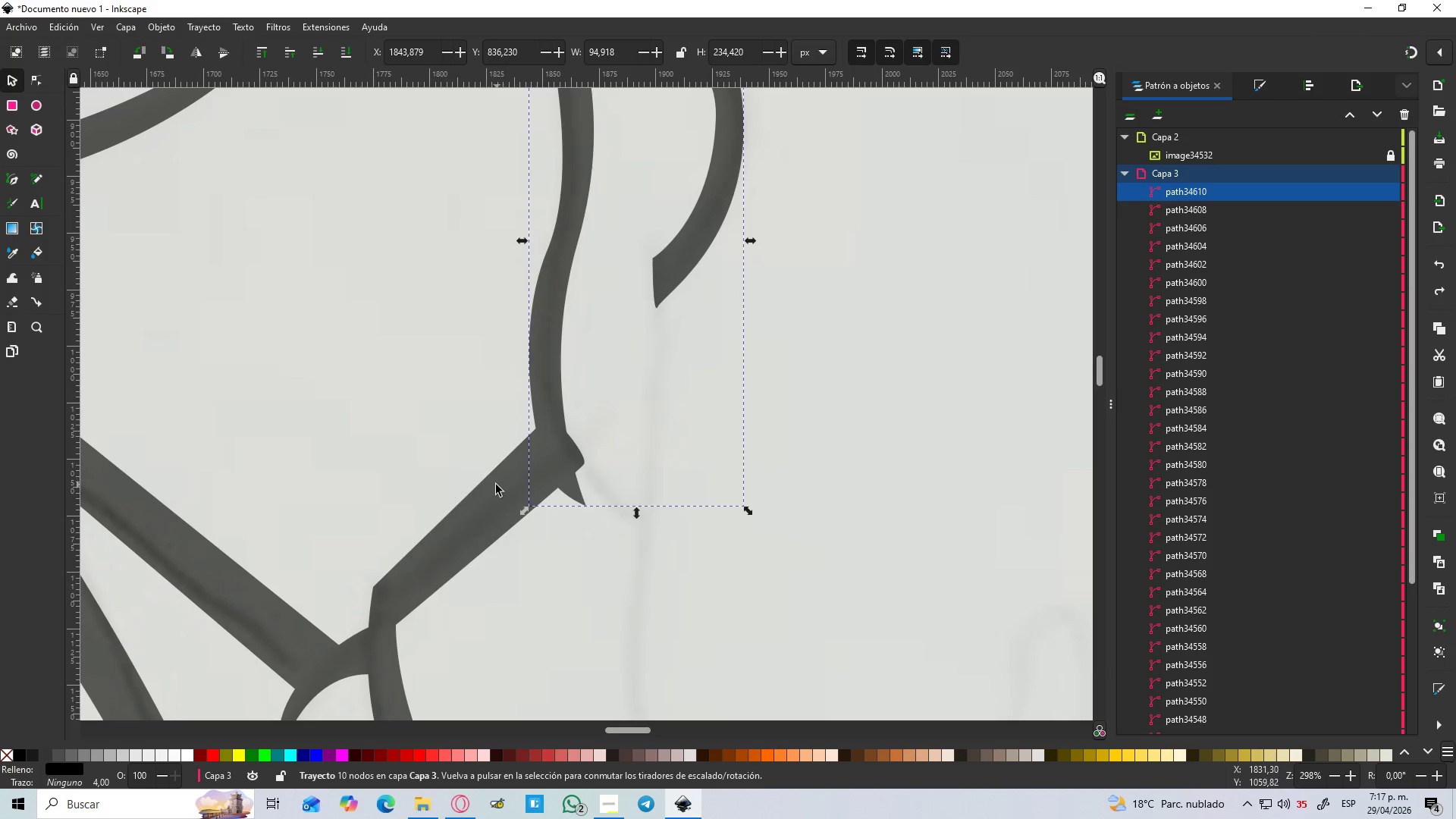 
left_click([497, 485])
 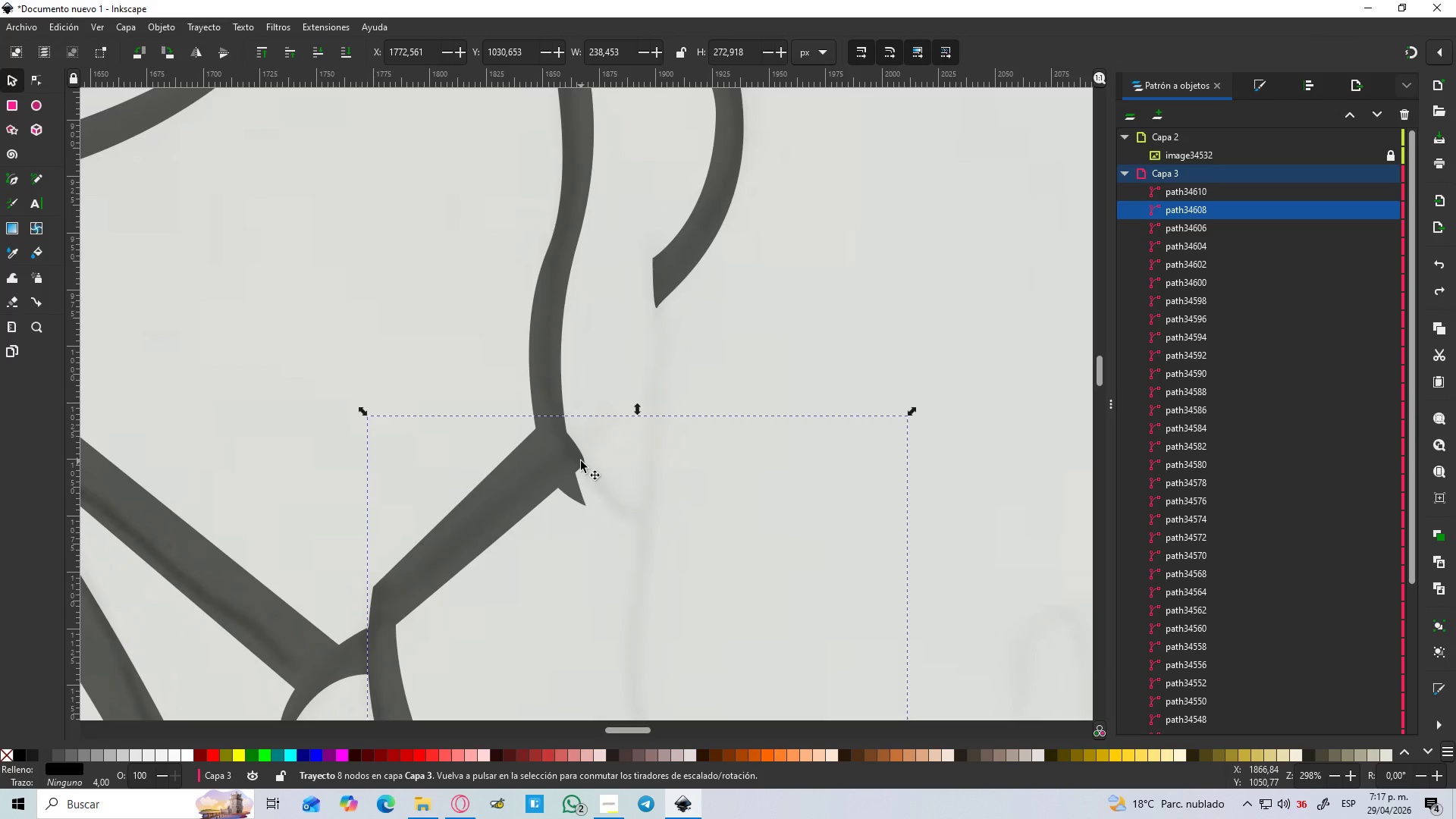 
key(N)
 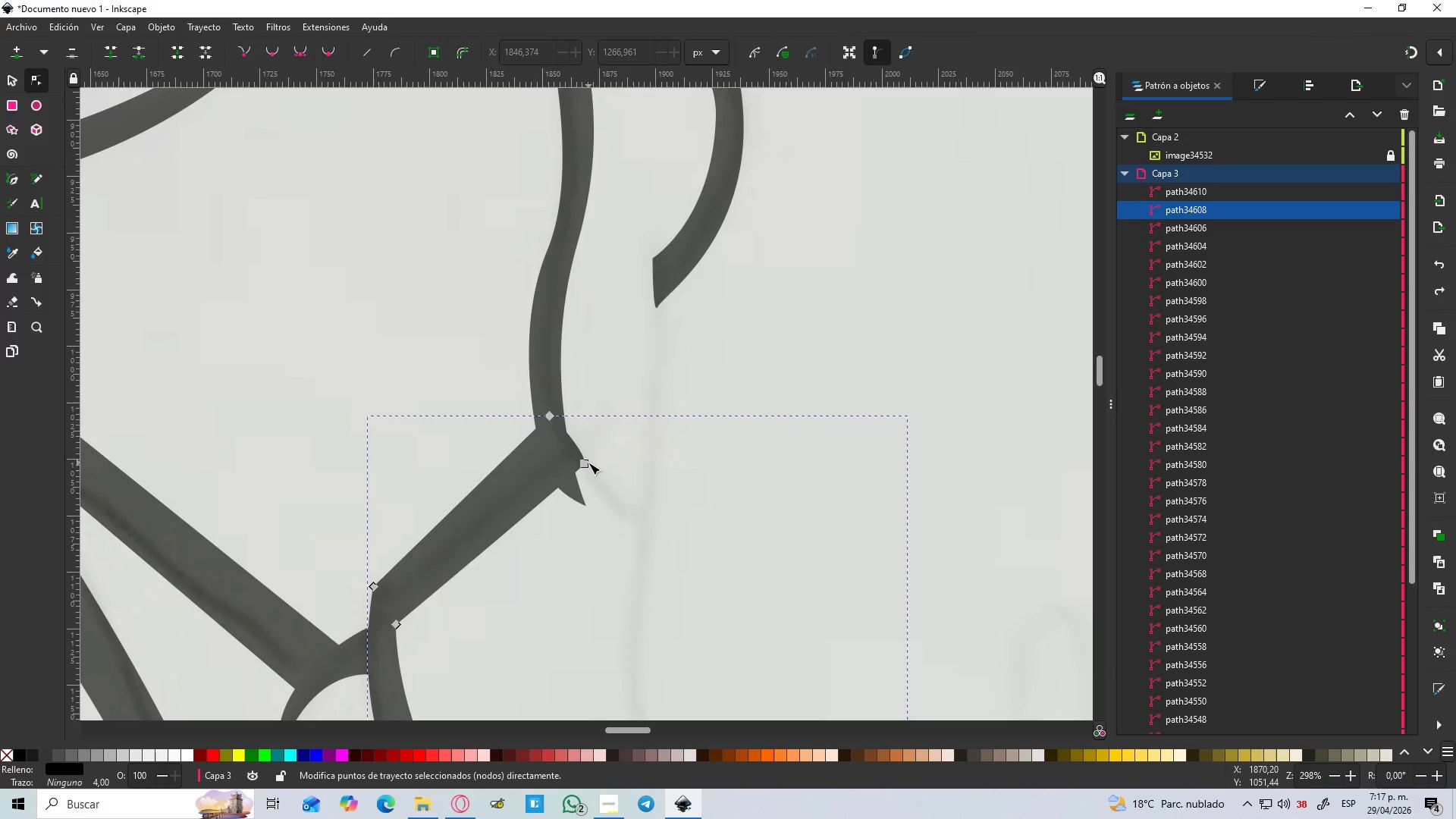 
left_click([584, 463])
 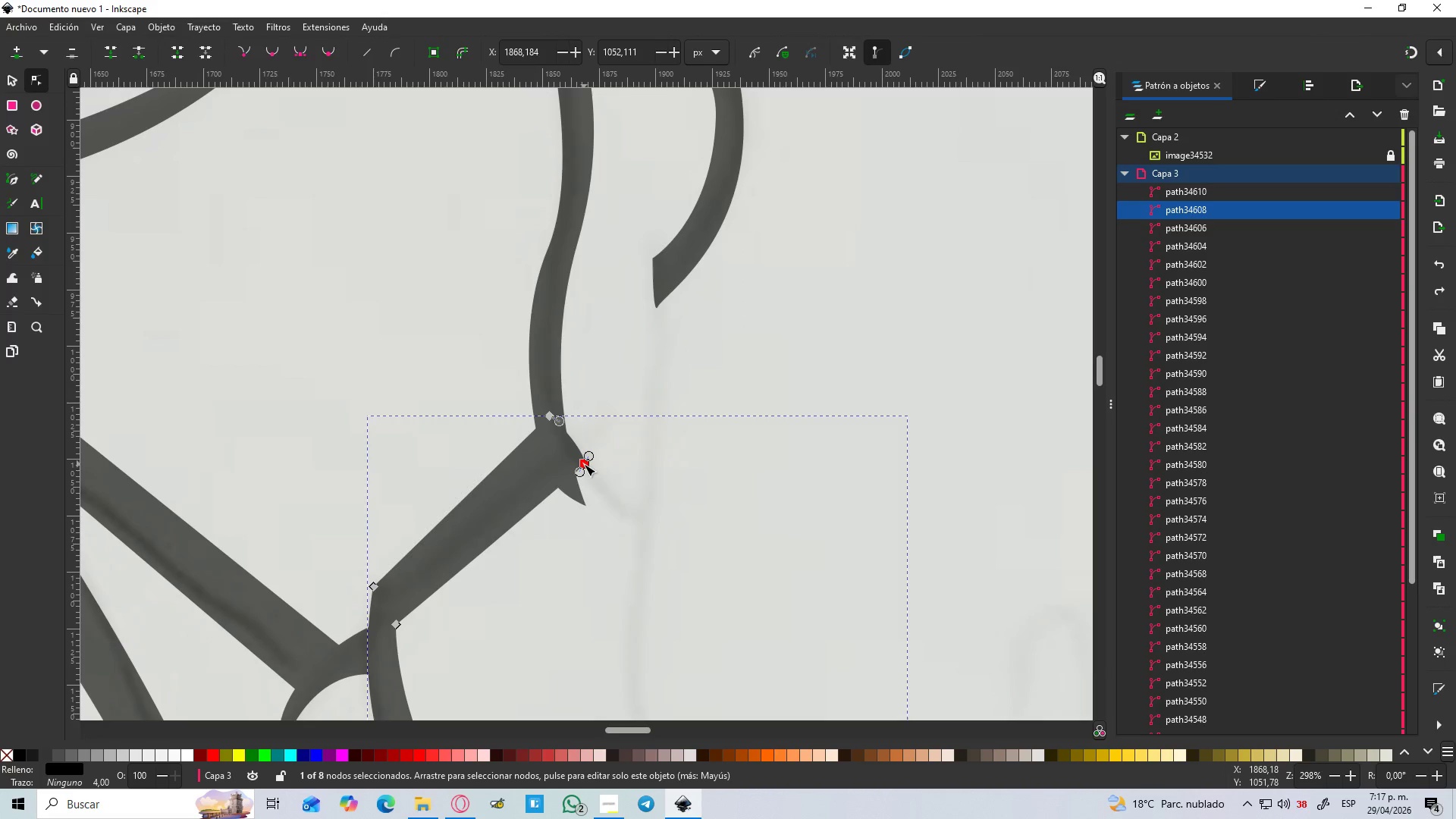 
left_click_drag(start_coordinate=[584, 464], to_coordinate=[565, 466])
 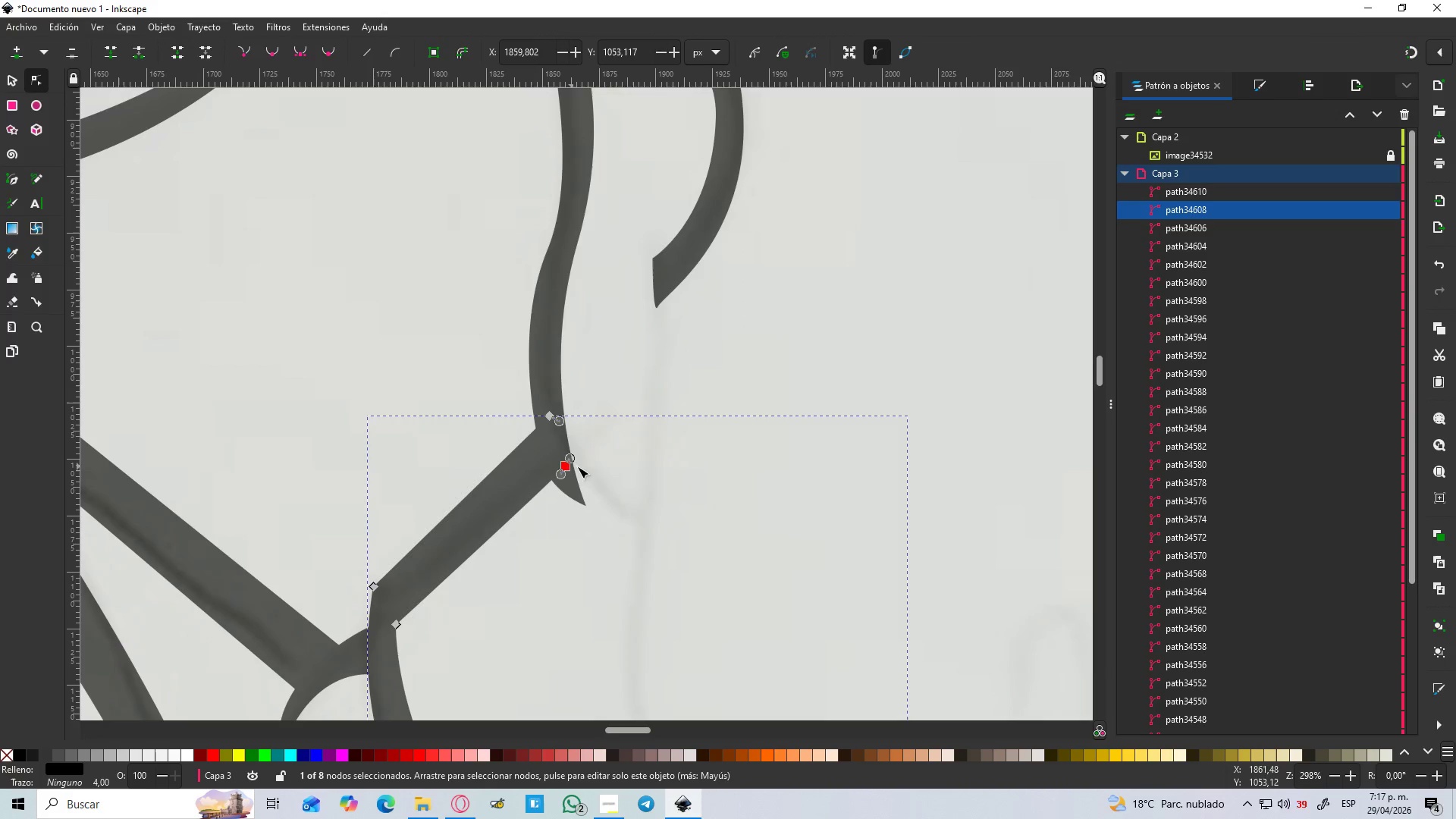 
hold_key(key=ControlLeft, duration=0.59)
scroll: coordinate [585, 463], scroll_direction: down, amount: 3.0
 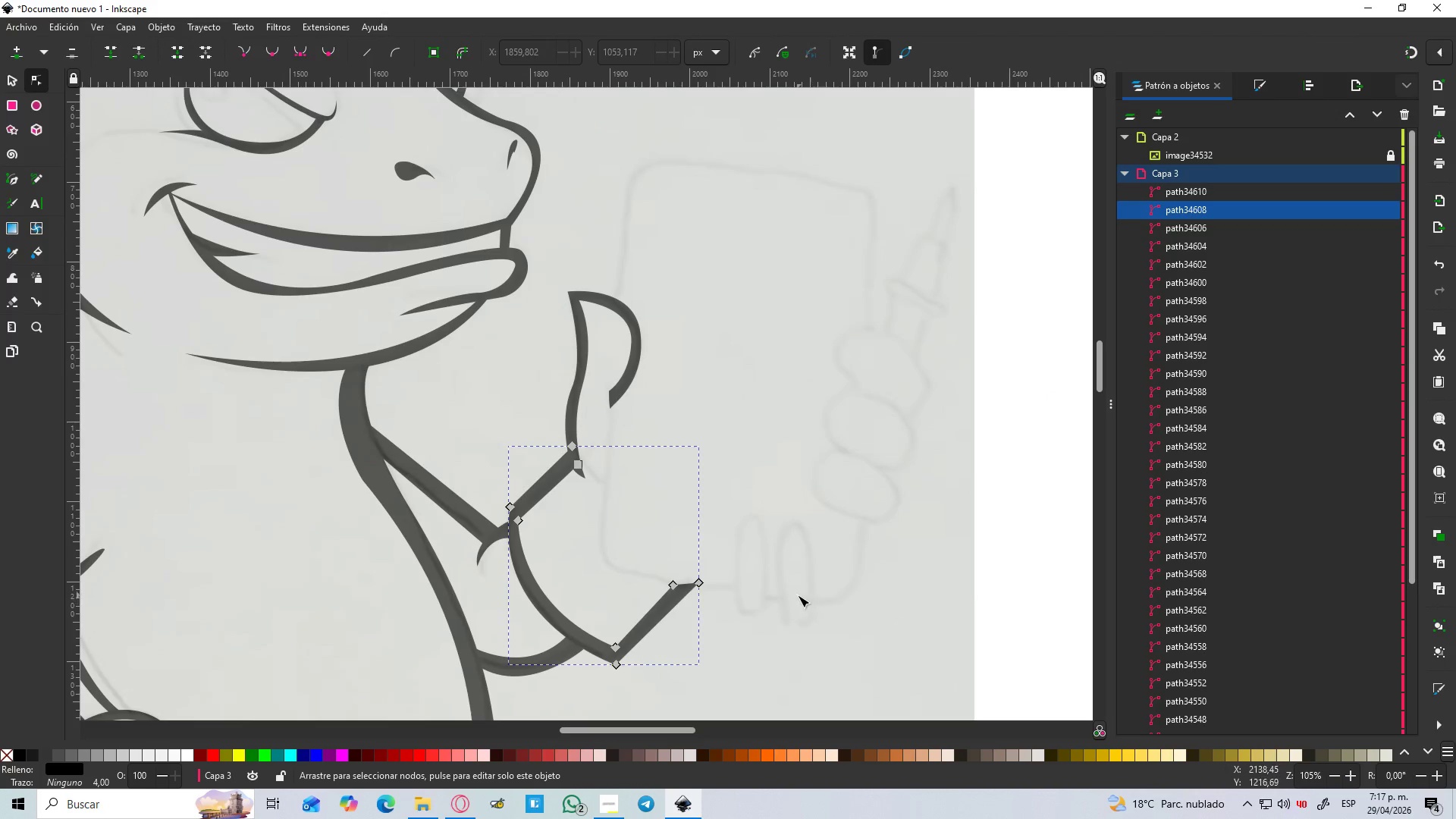 
double_click([836, 630])
 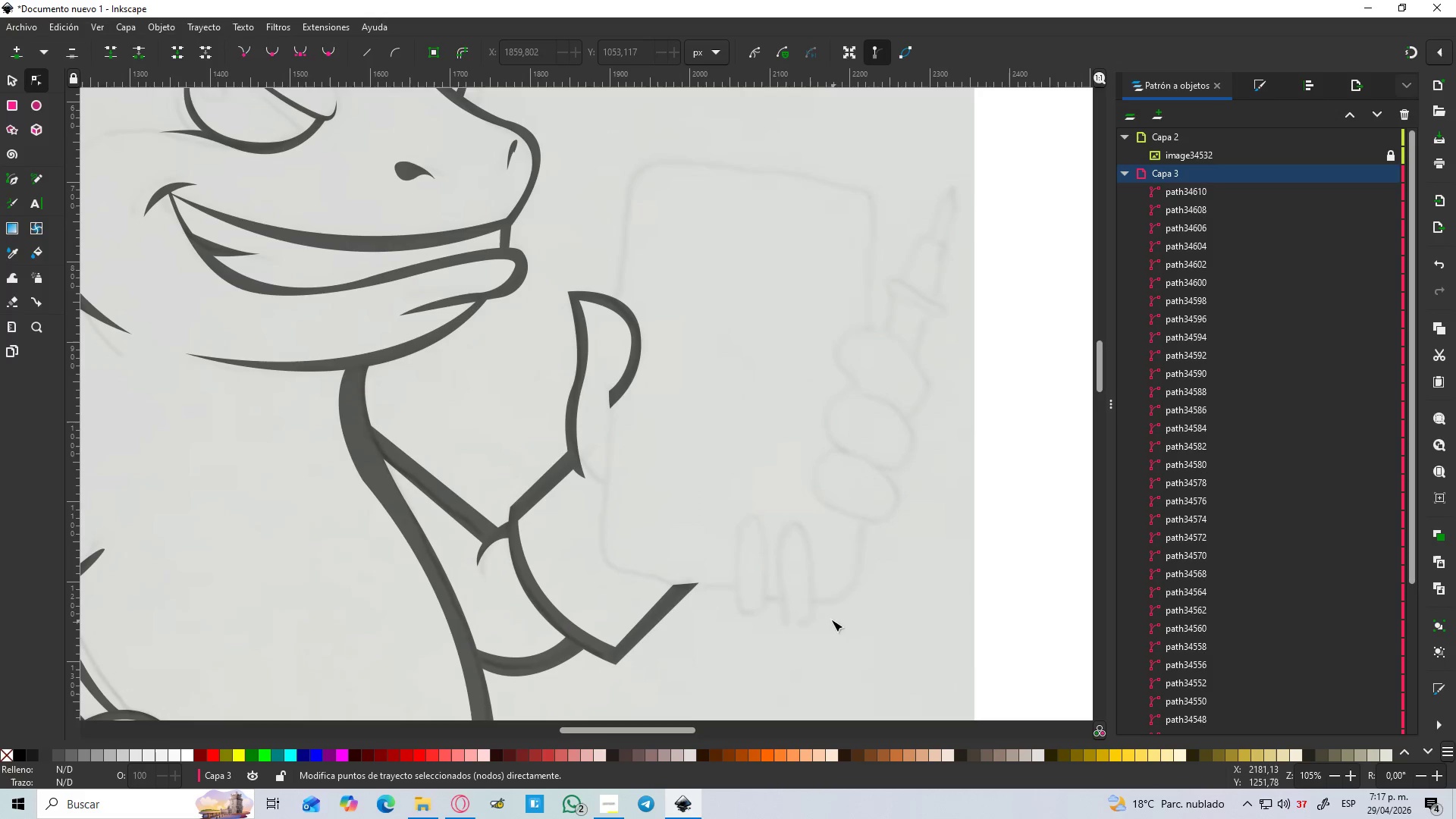 
hold_key(key=ControlLeft, duration=1.11)
scroll: coordinate [795, 577], scroll_direction: down, amount: 3.0
 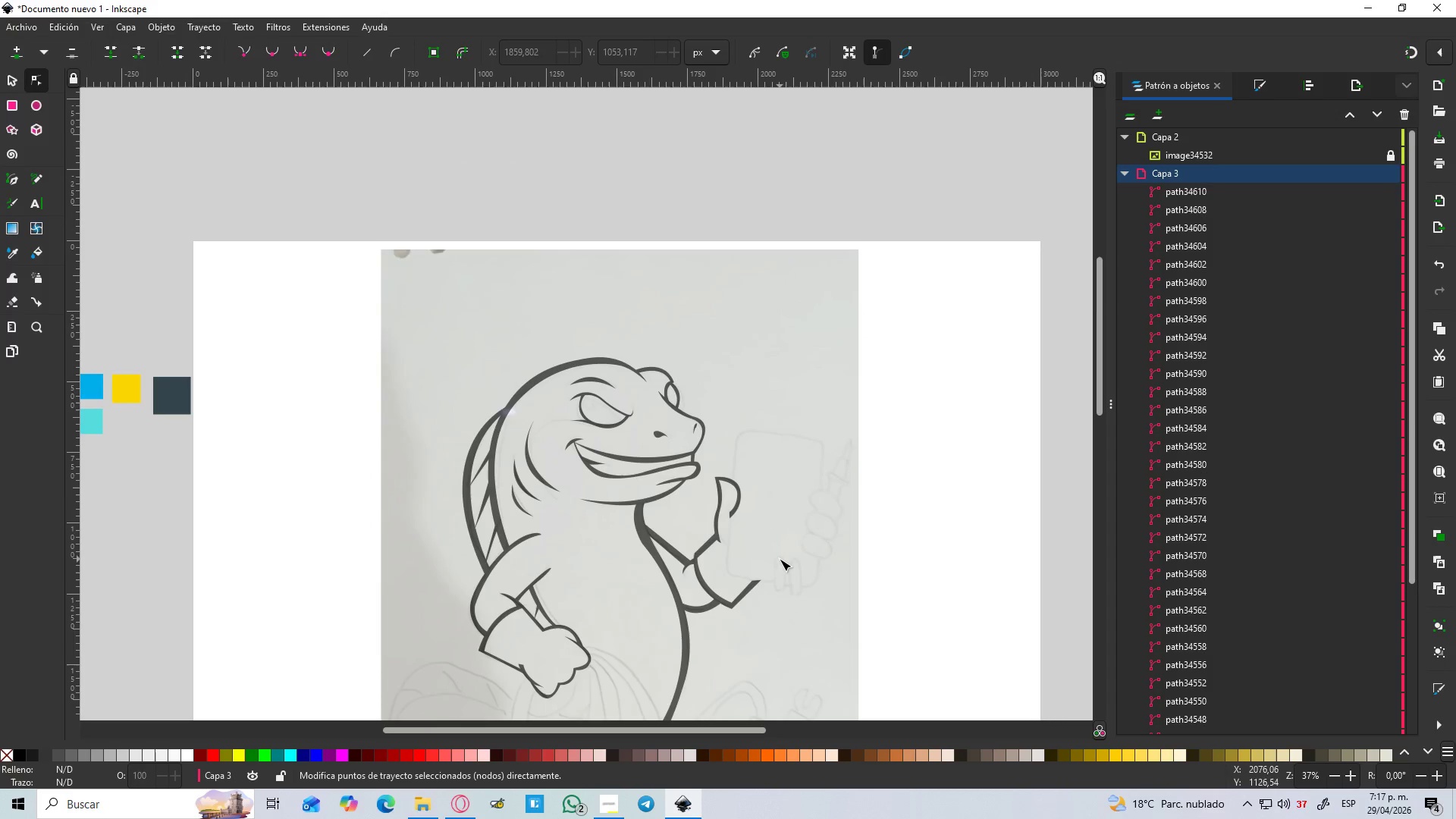 
hold_key(key=ControlLeft, duration=3.62)
 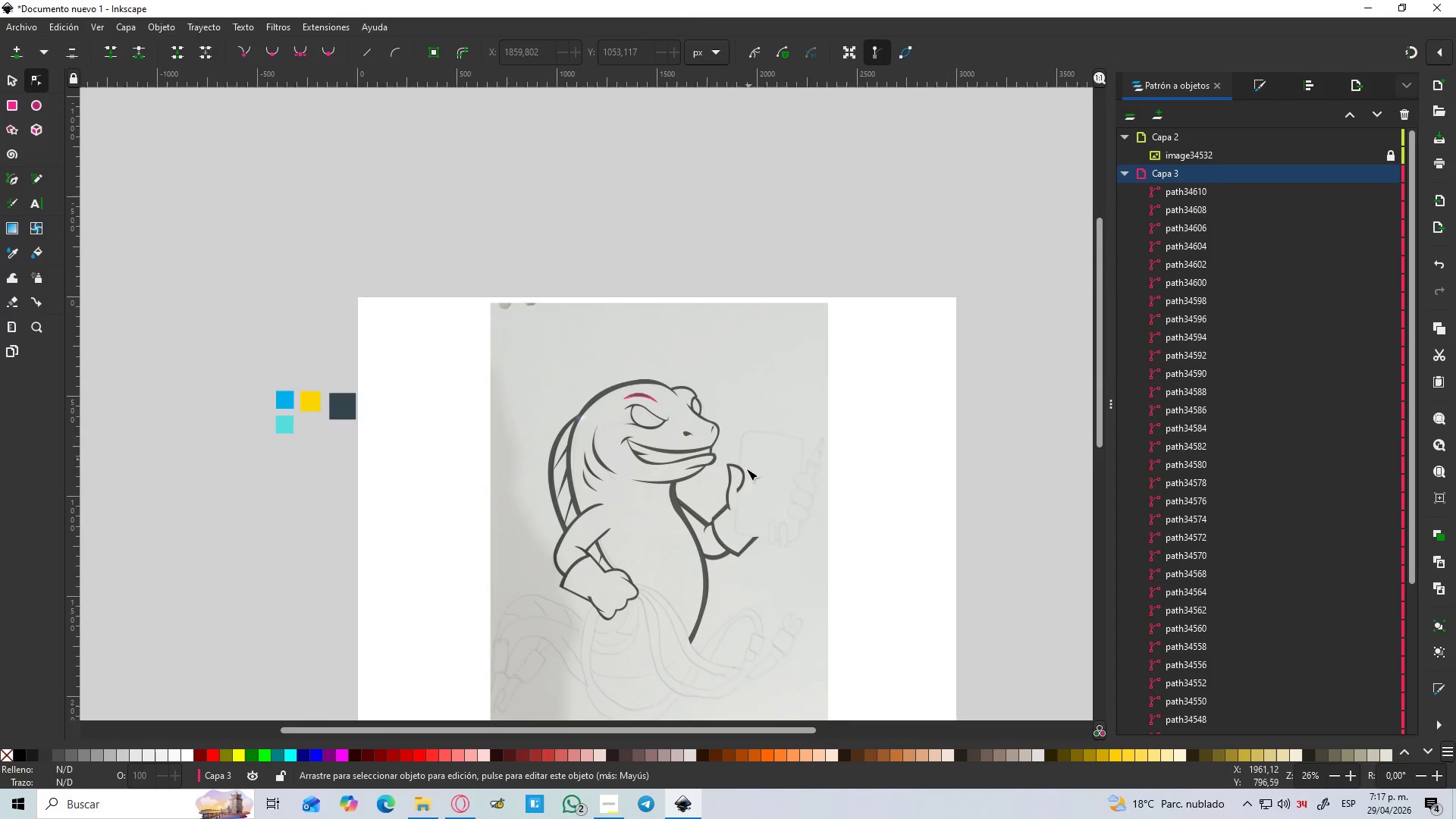 
hold_key(key=ControlLeft, duration=0.66)
scroll: coordinate [755, 431], scroll_direction: down, amount: 1.0
 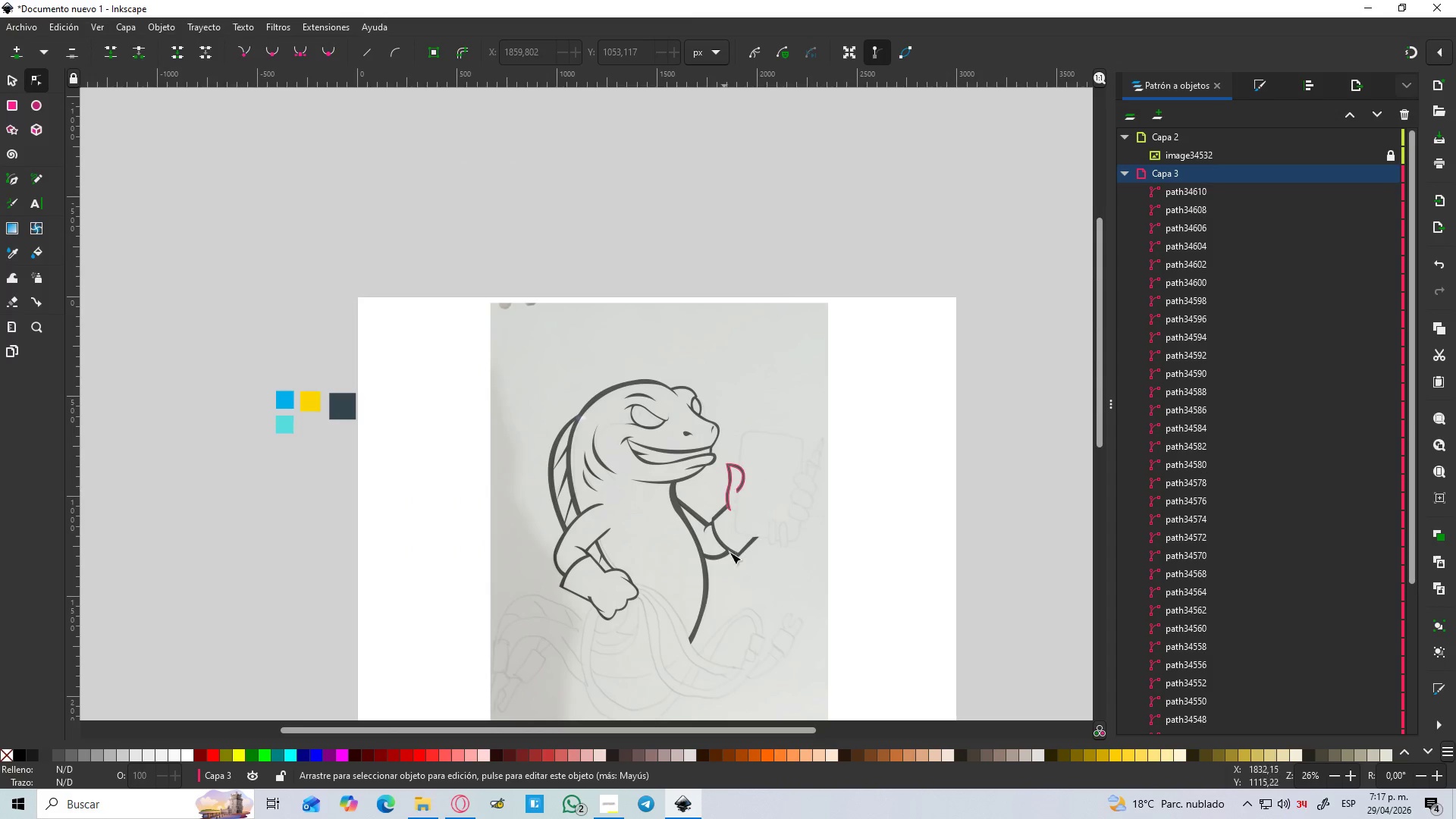 
hold_key(key=Space, duration=0.58)
 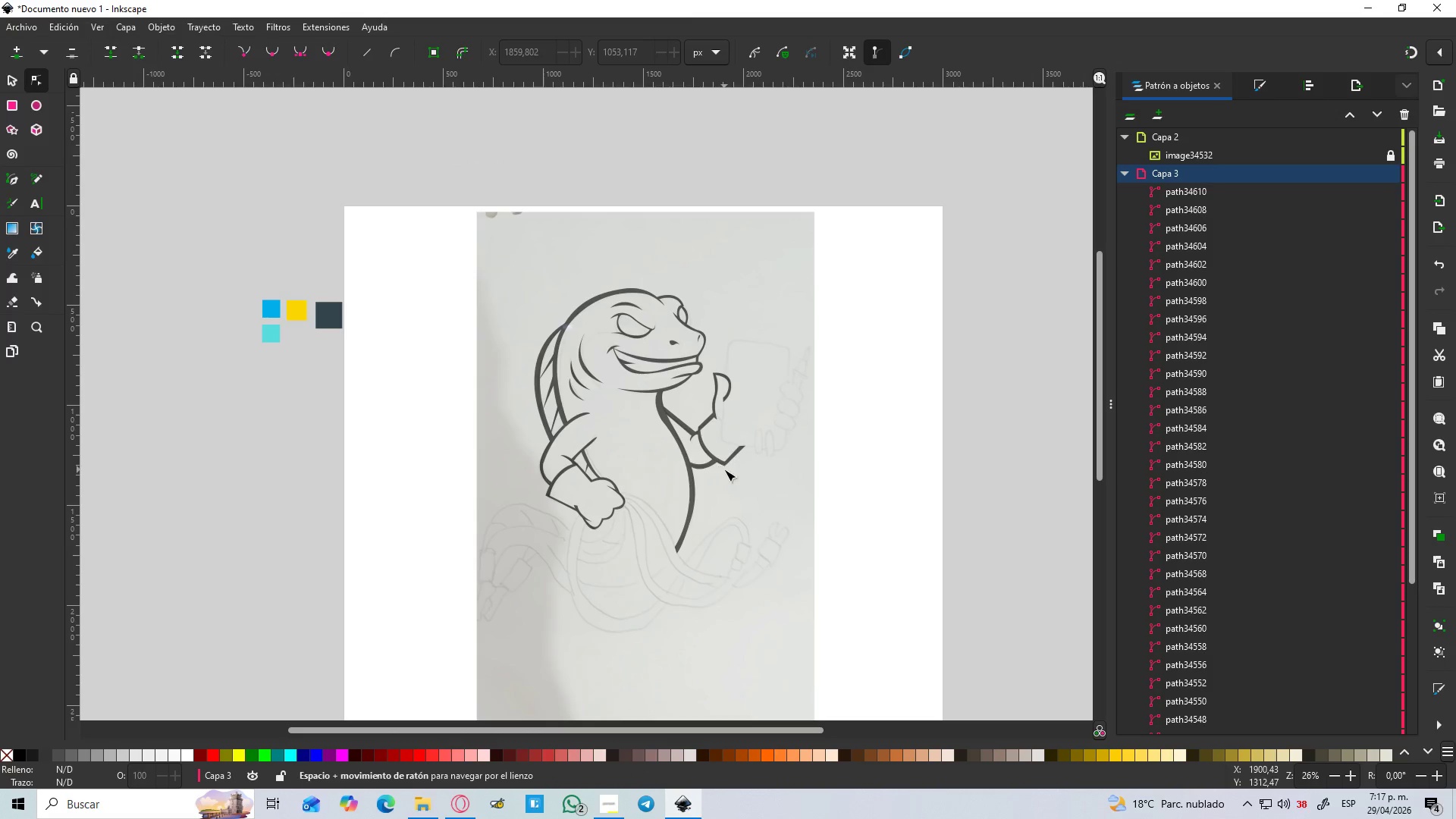 
hold_key(key=ControlLeft, duration=1.52)
scroll: coordinate [739, 424], scroll_direction: up, amount: 4.0
 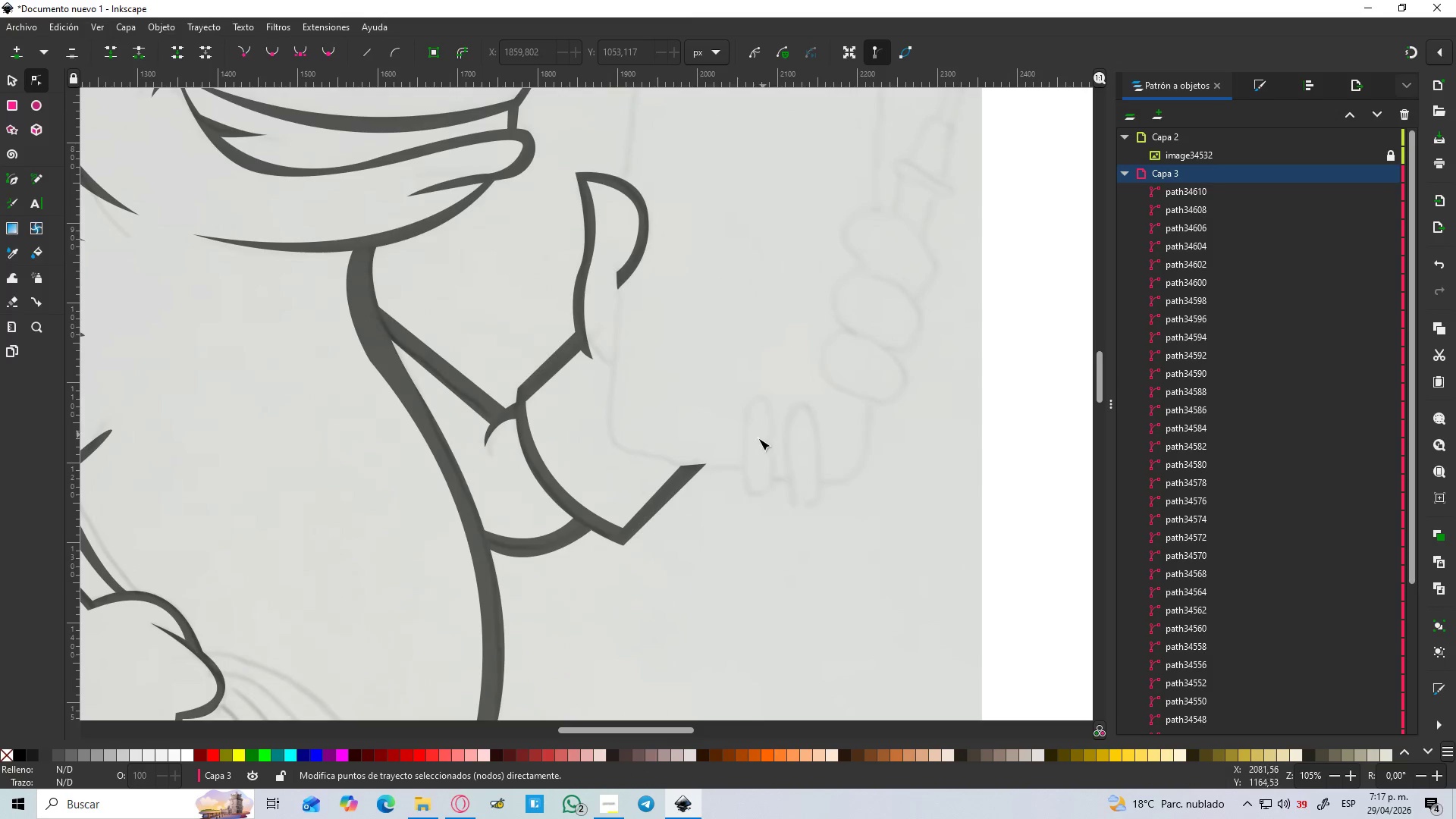 
hold_key(key=ControlLeft, duration=1.2)
 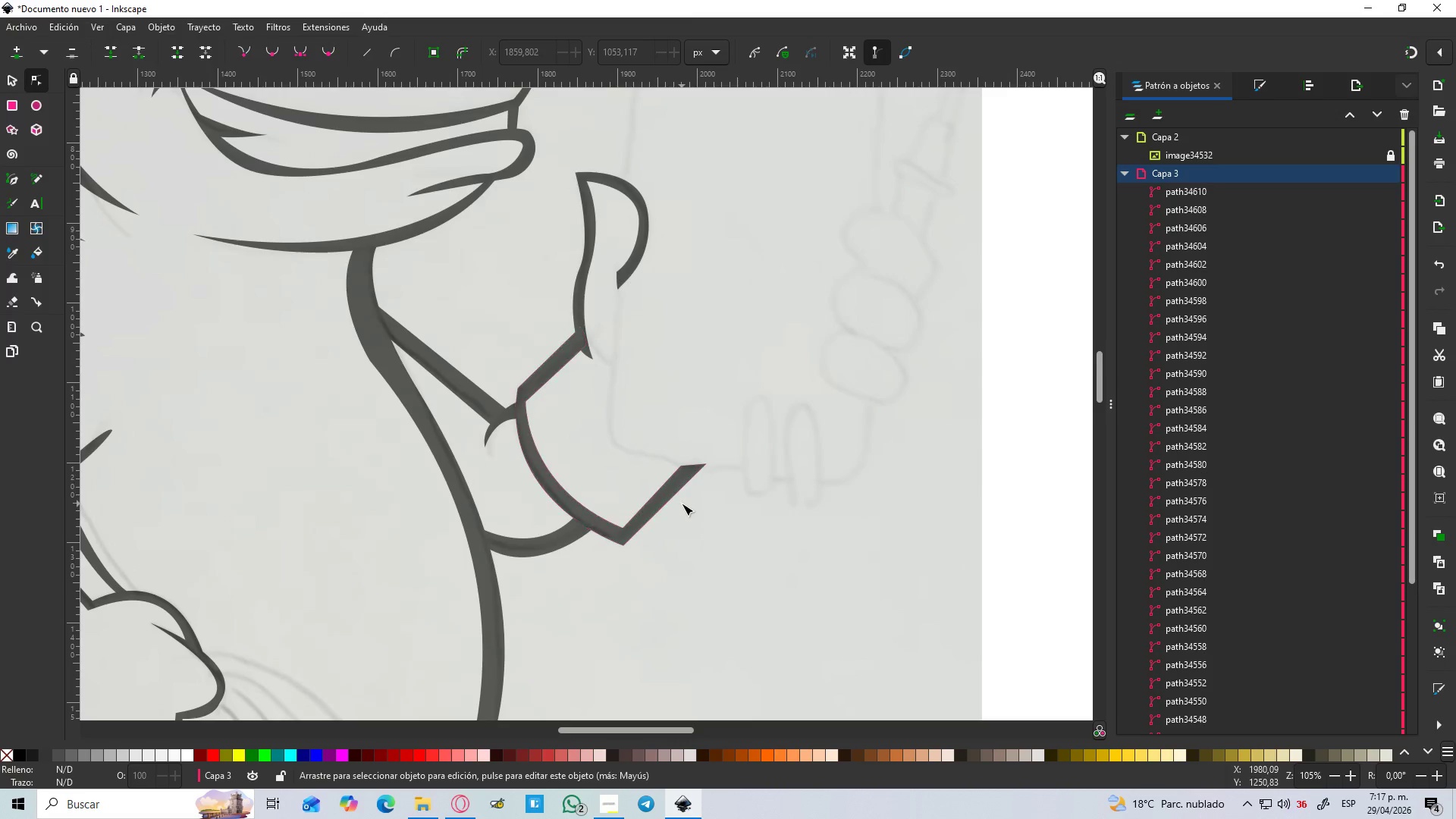 
hold_key(key=ControlLeft, duration=1.5)
scroll: coordinate [595, 475], scroll_direction: down, amount: 1.0
 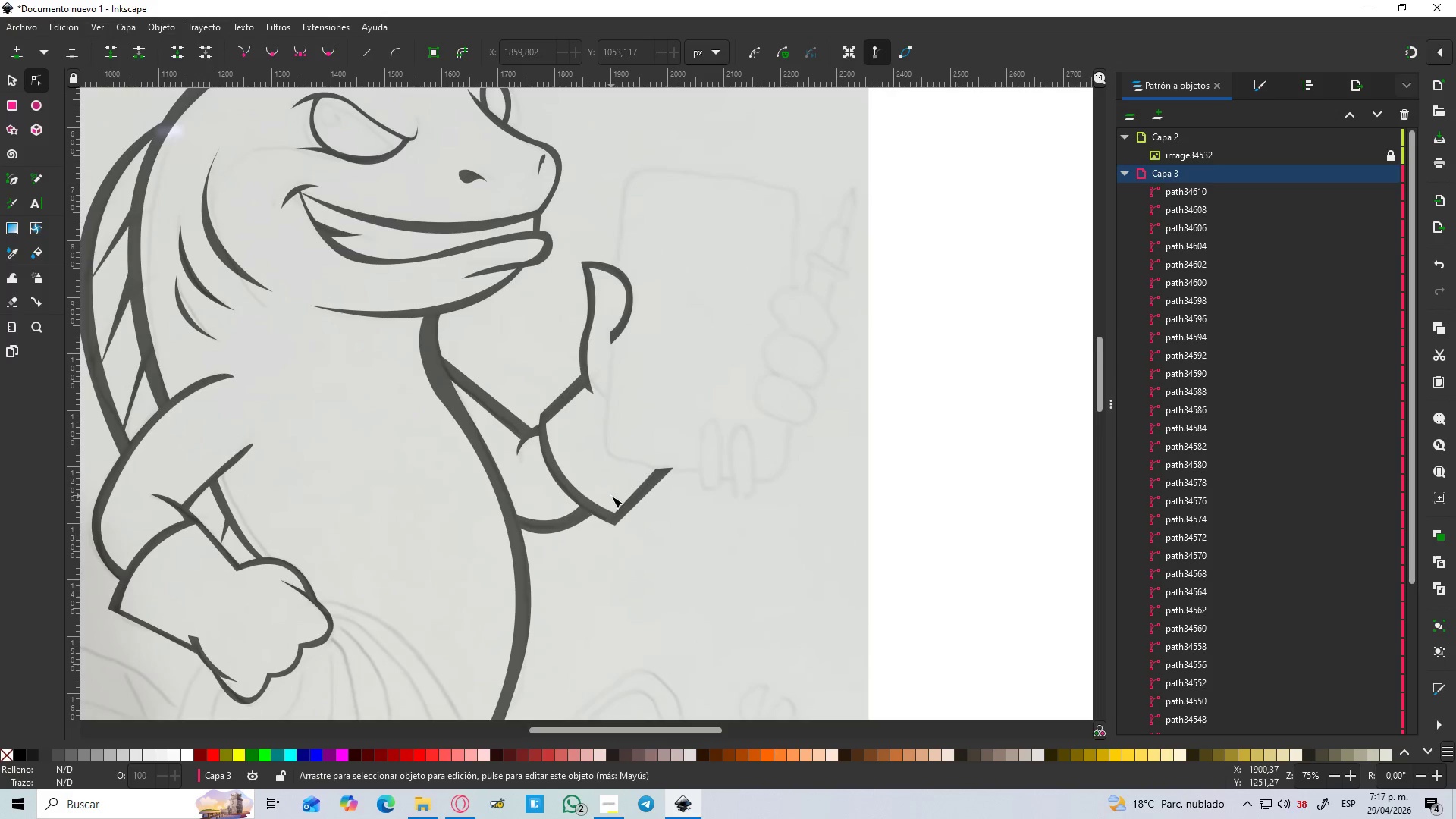 
key(Control+ControlLeft)
 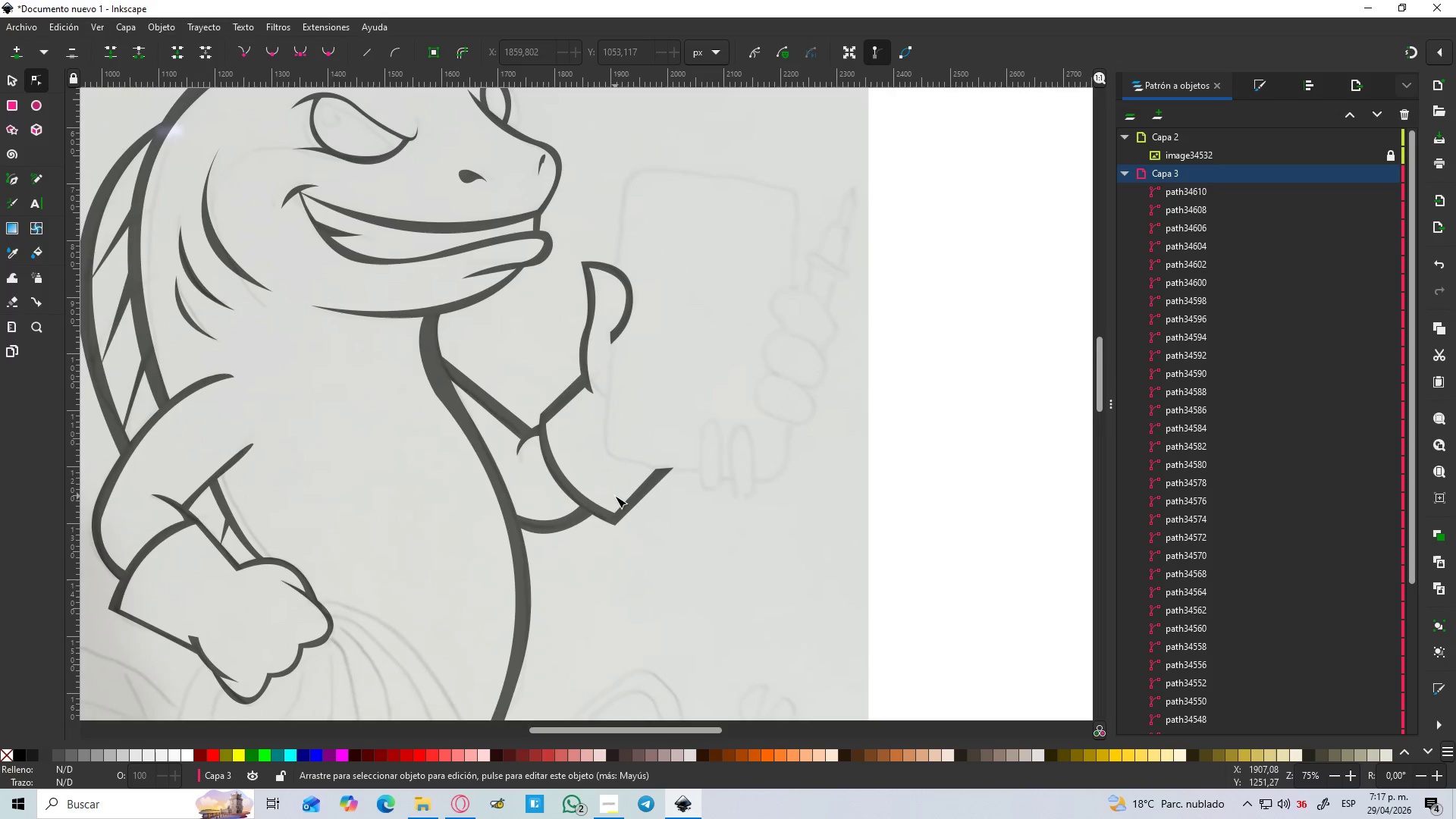 
key(Control+ControlLeft)
 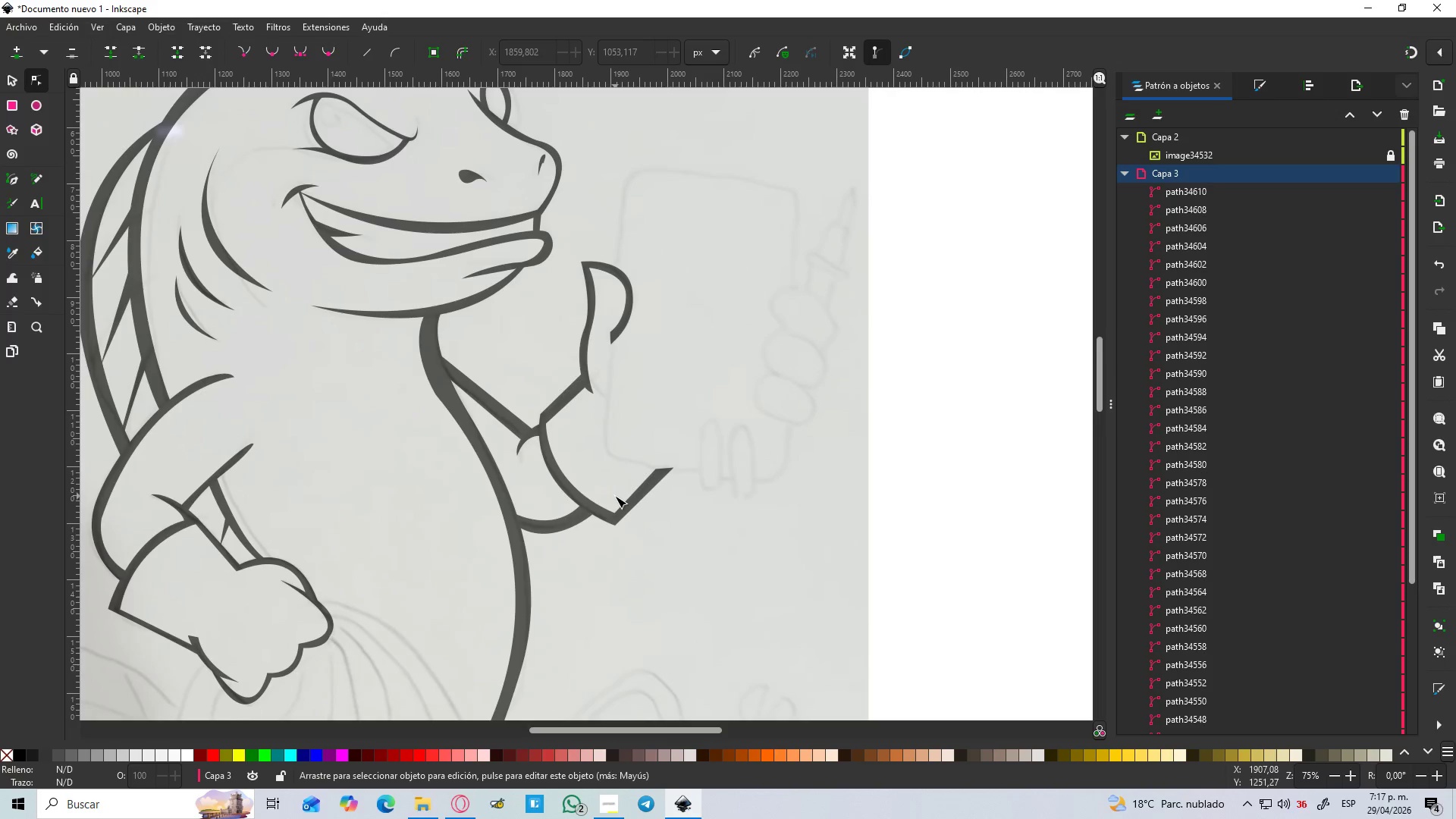 
key(Control+ControlLeft)
 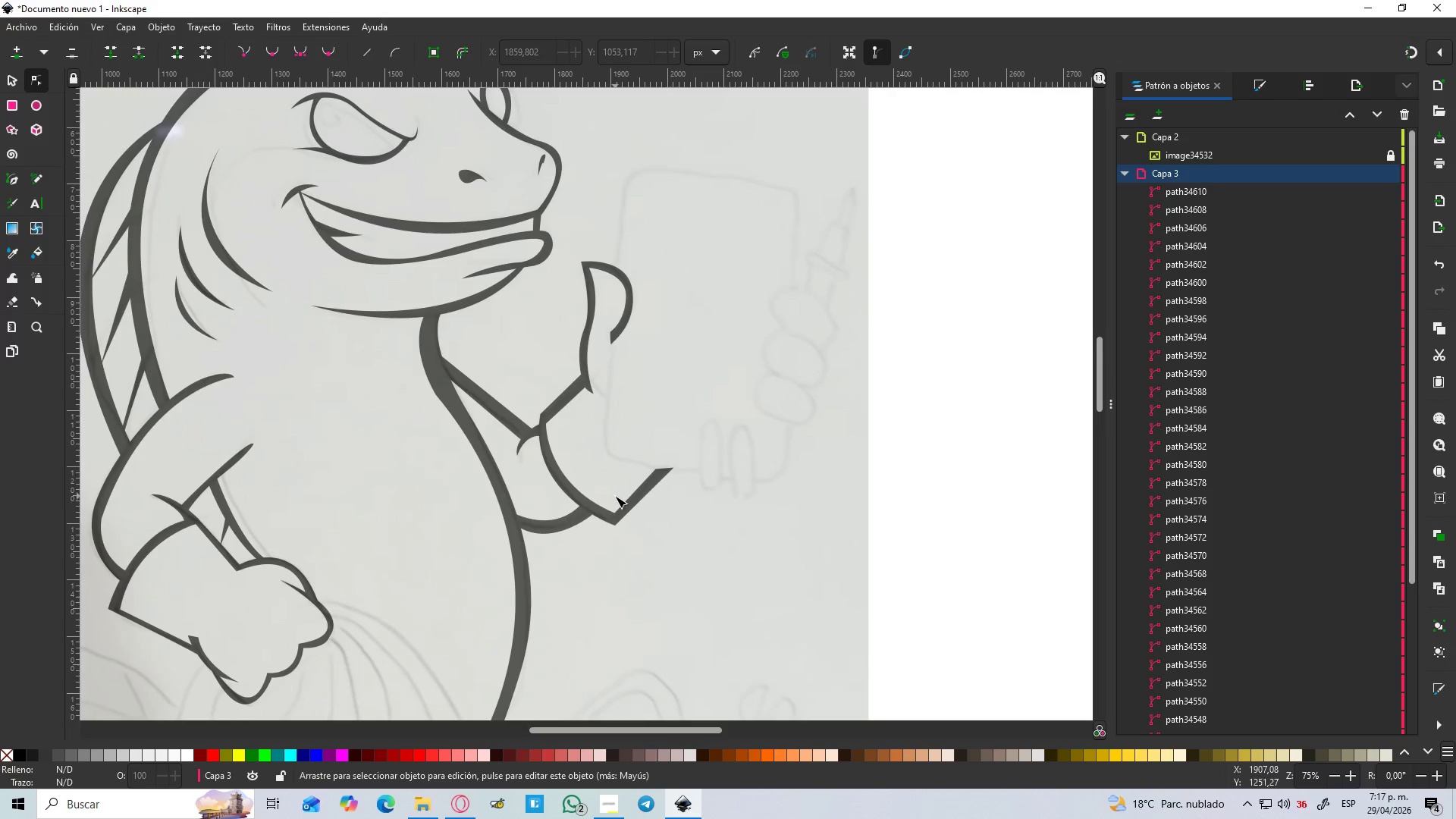 
key(Control+ControlLeft)
 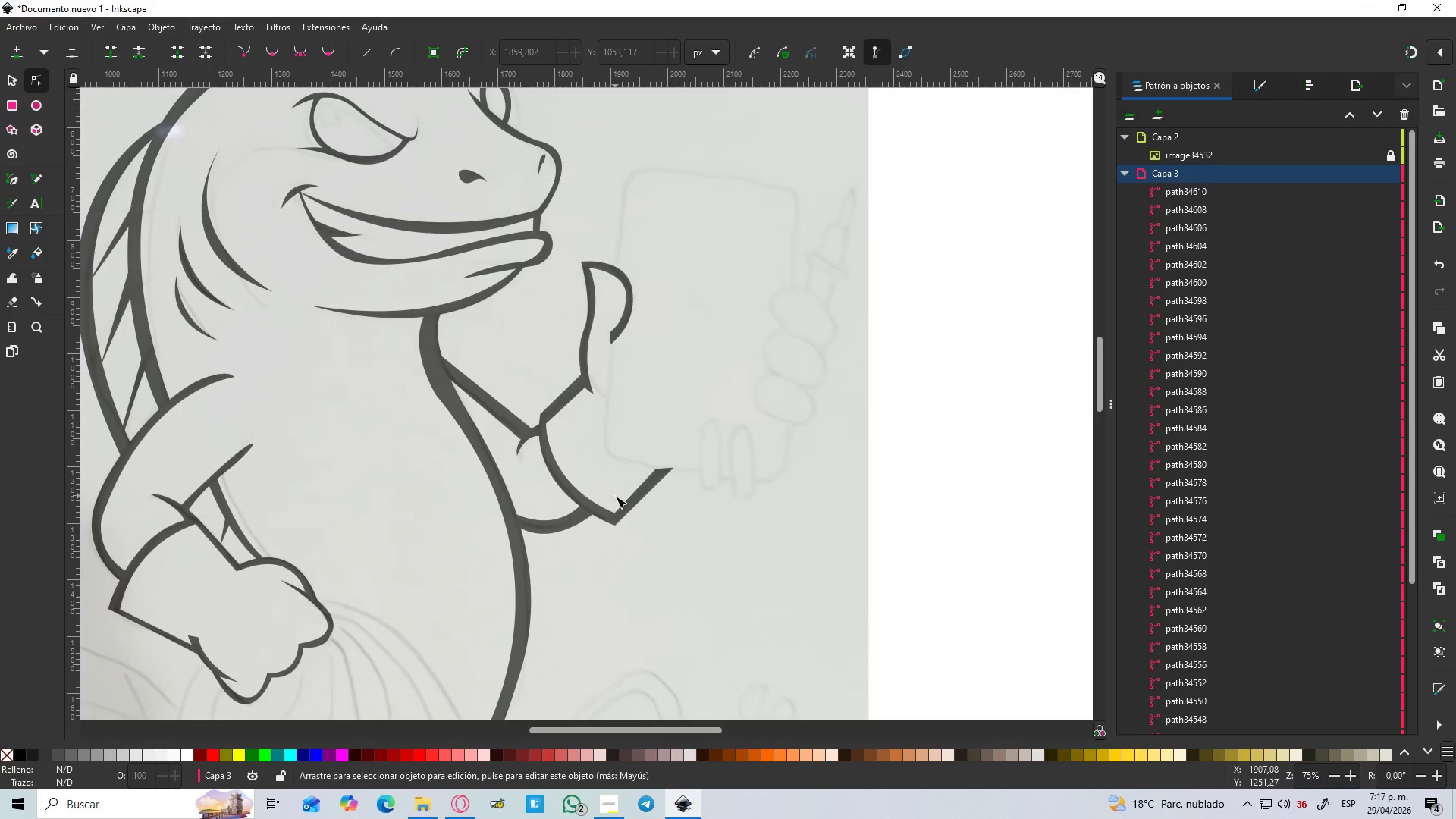 
key(Control+ControlLeft)
 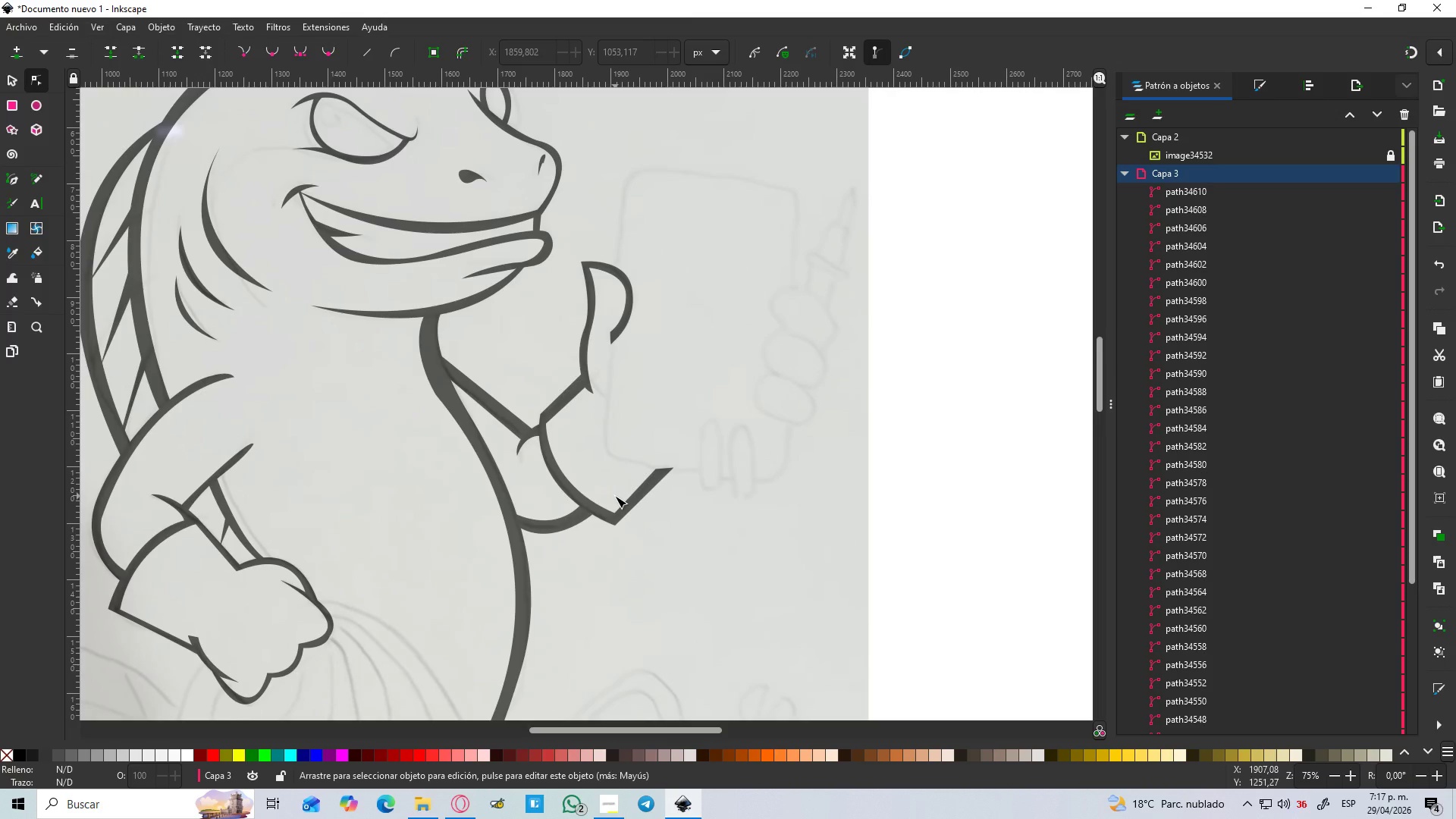 
hold_key(key=ControlLeft, duration=1.5)
scroll: coordinate [615, 496], scroll_direction: down, amount: 1.0
 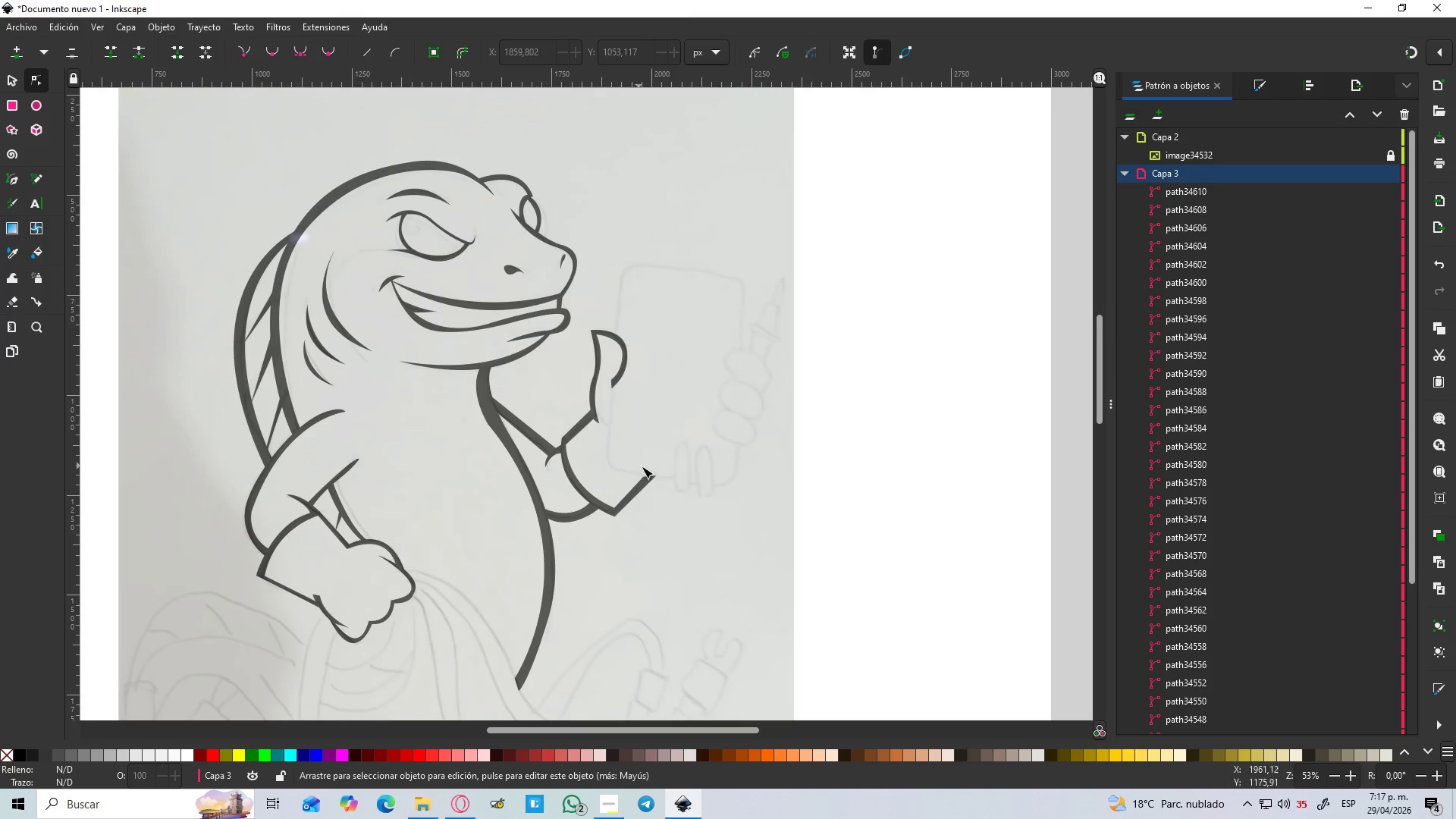 
hold_key(key=ControlLeft, duration=0.56)
 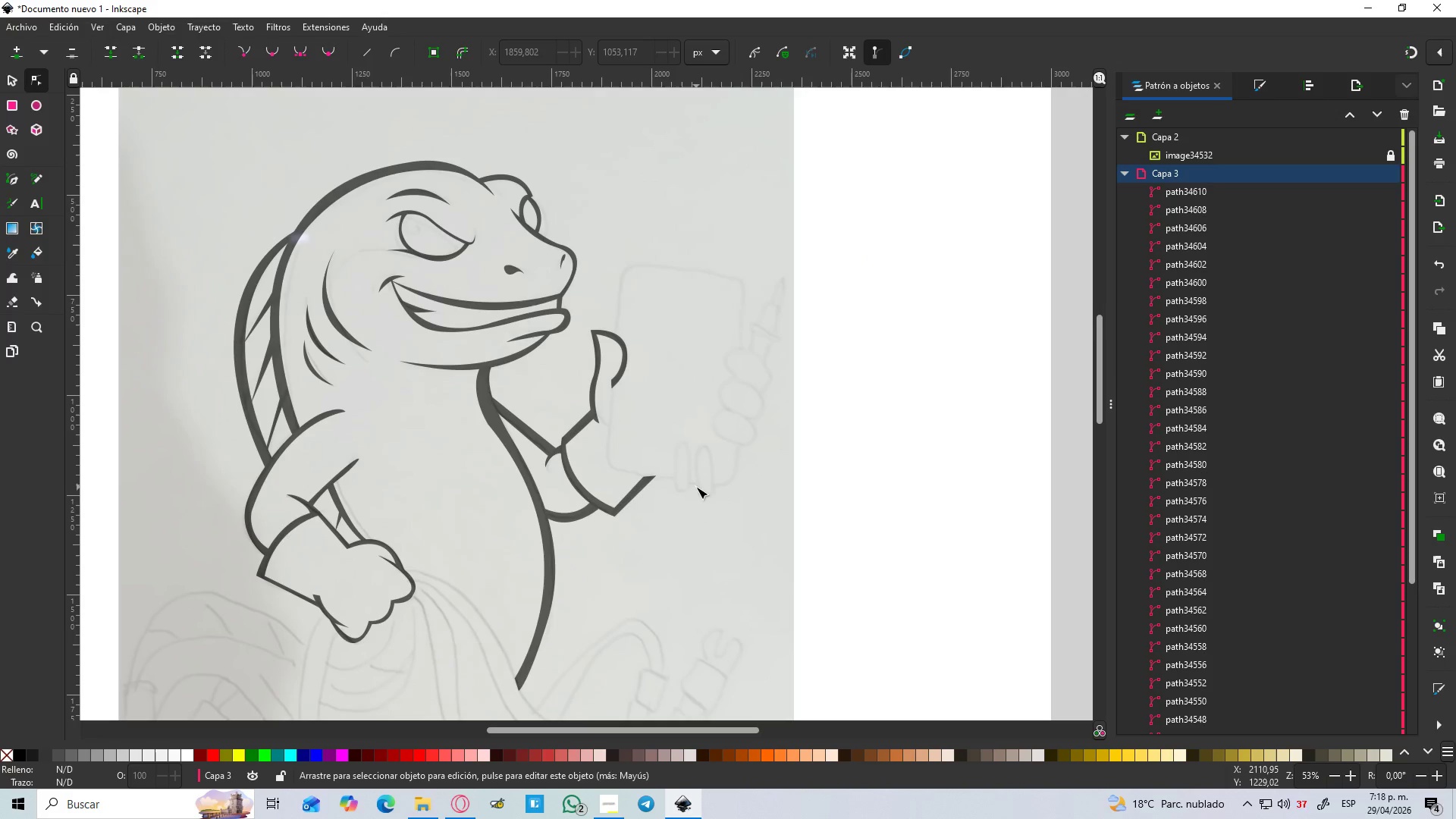 
hold_key(key=Space, duration=0.53)
 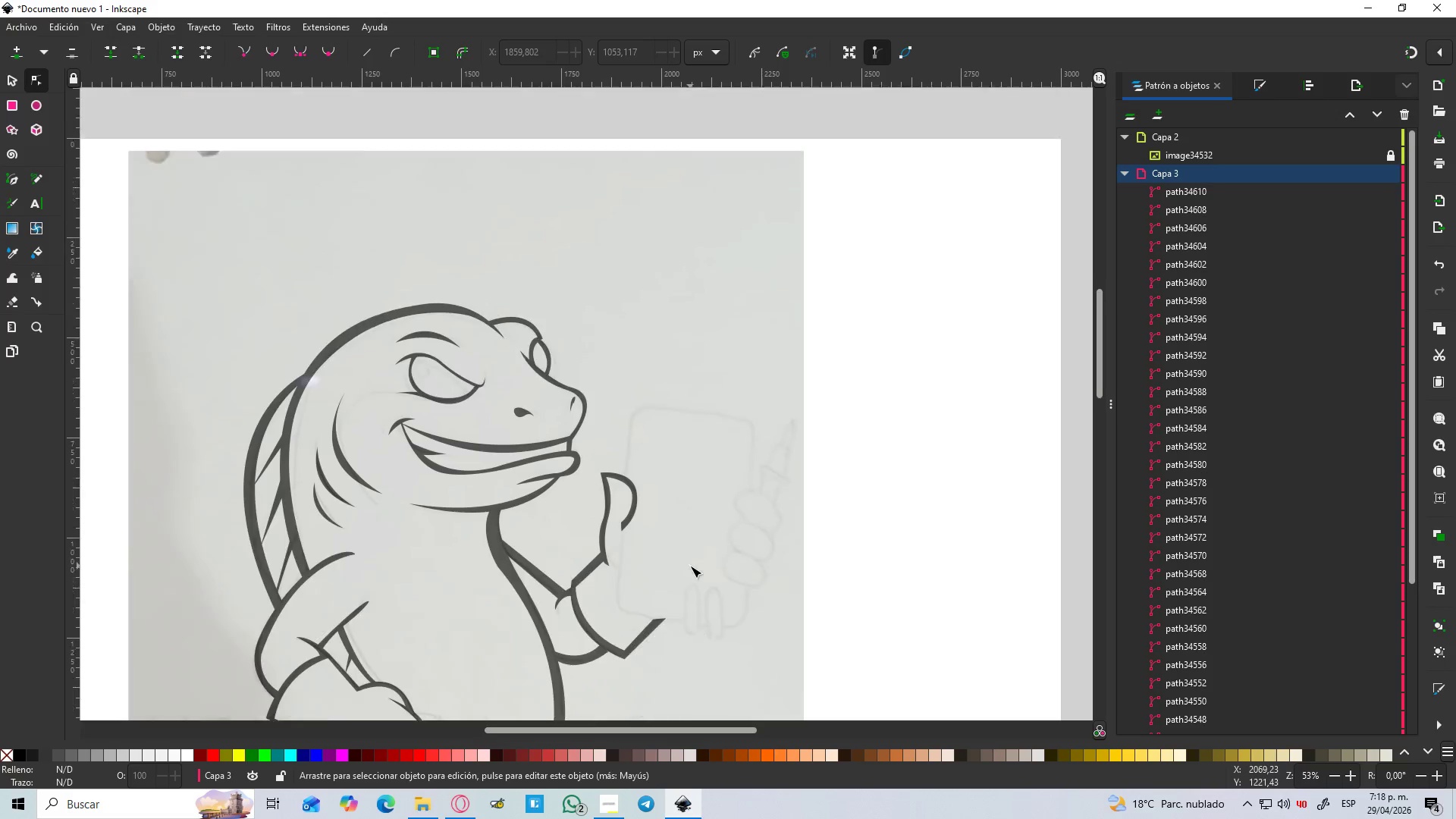 
scroll: coordinate [658, 468], scroll_direction: up, amount: 1.0
 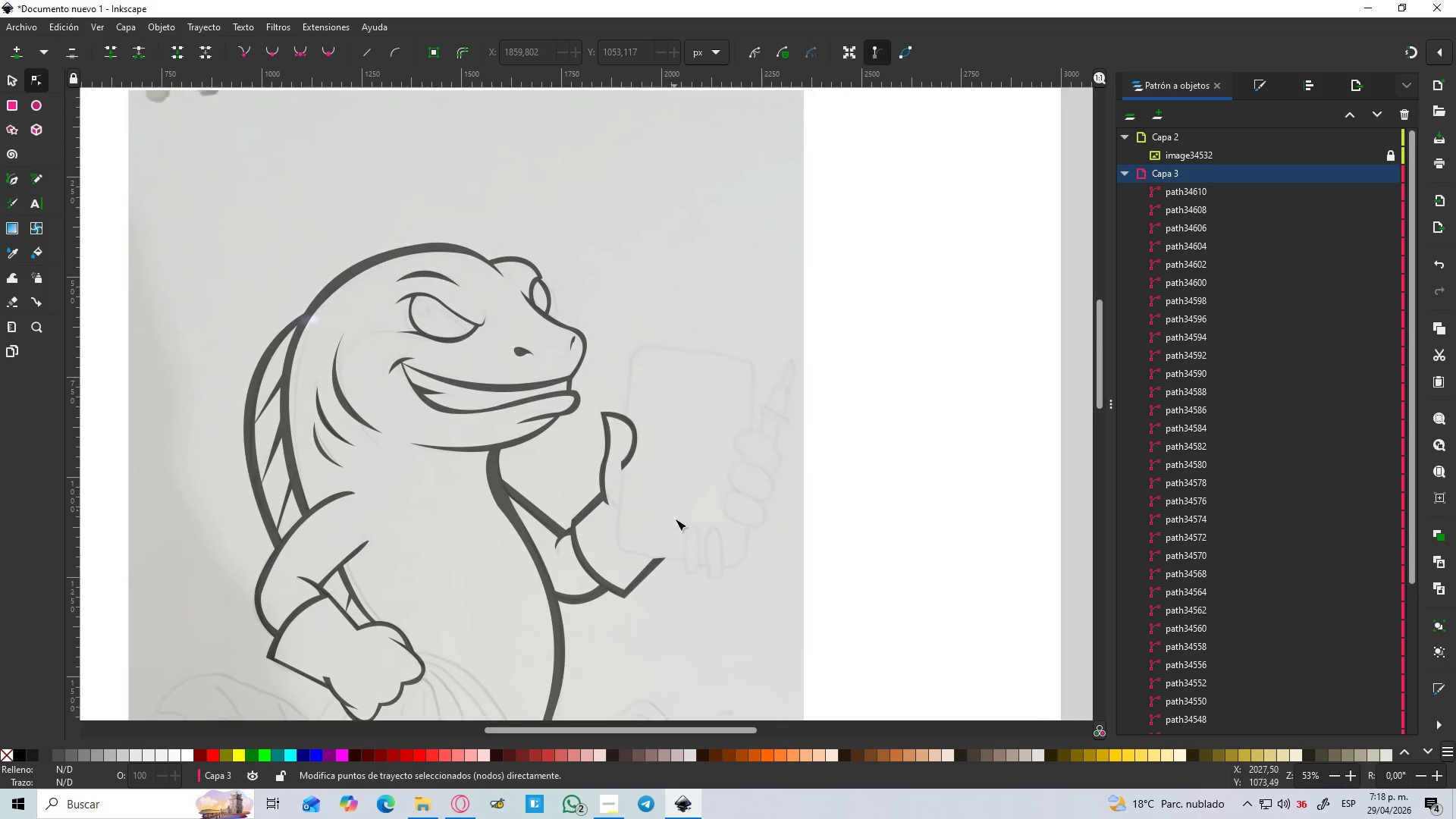 
hold_key(key=AltLeft, duration=0.48)
scroll: coordinate [690, 566], scroll_direction: up, amount: 2.0
 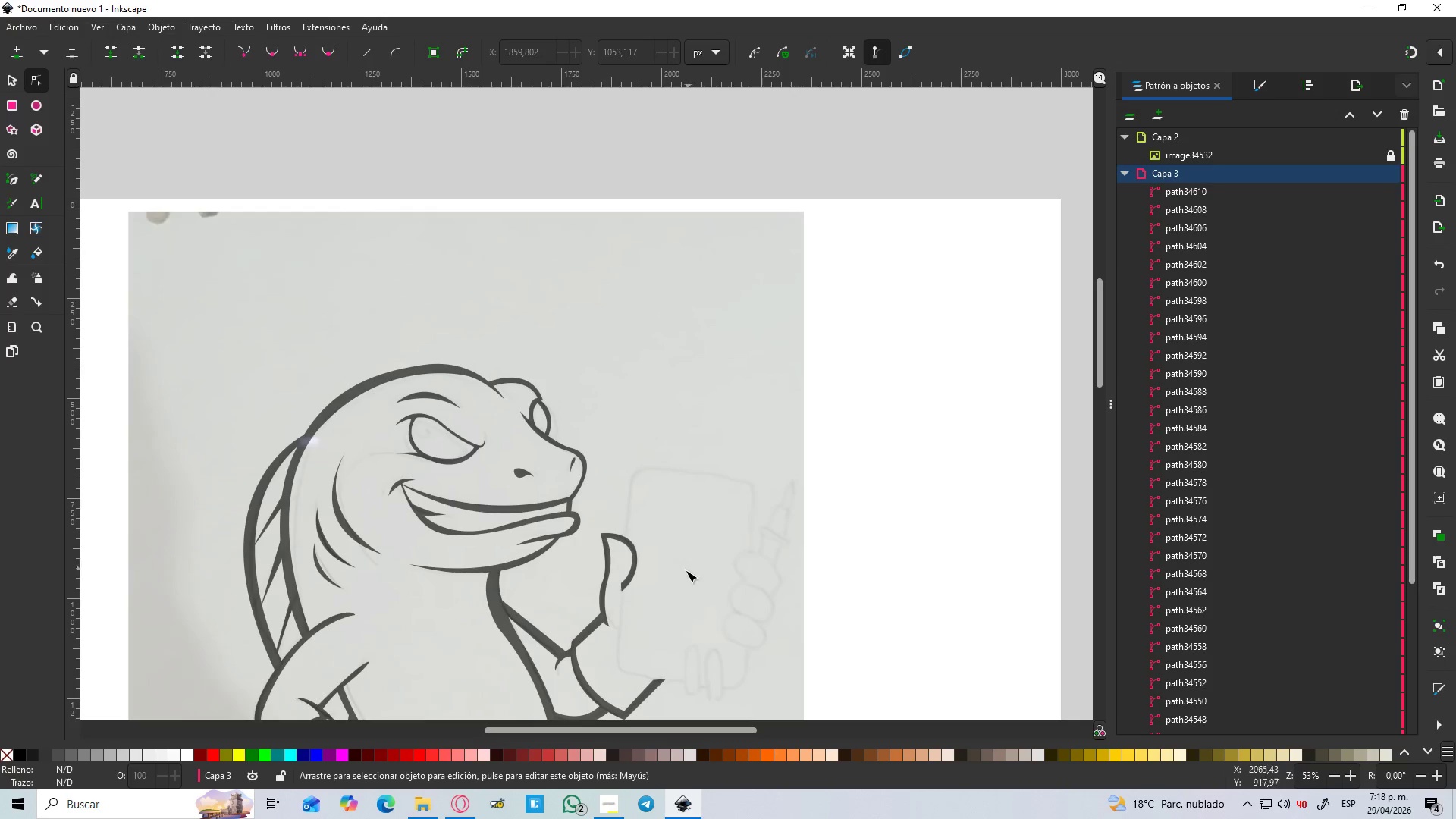 
scroll: coordinate [674, 564], scroll_direction: down, amount: 3.0
 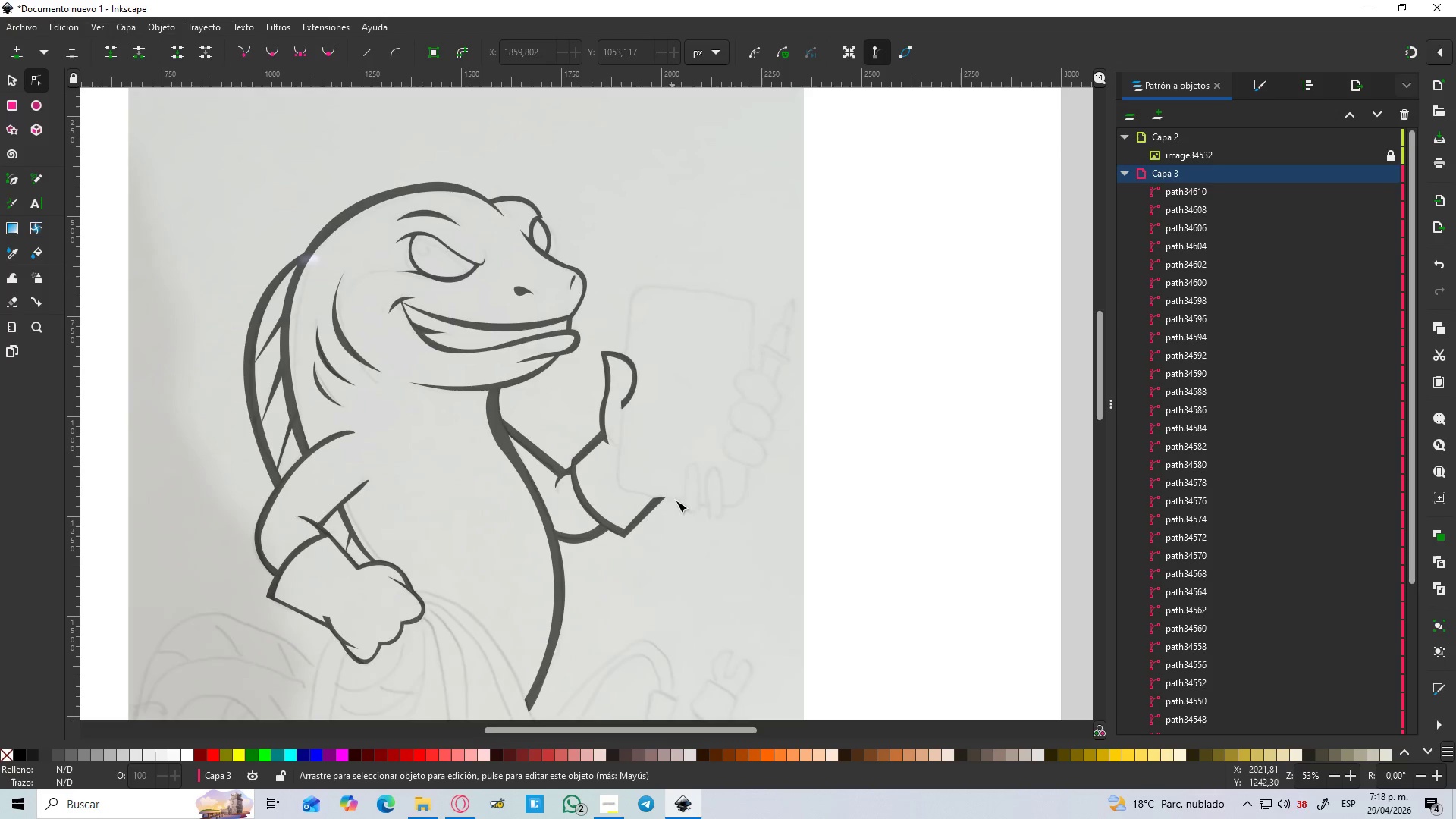 
hold_key(key=ControlLeft, duration=0.91)
scroll: coordinate [682, 495], scroll_direction: up, amount: 2.0
 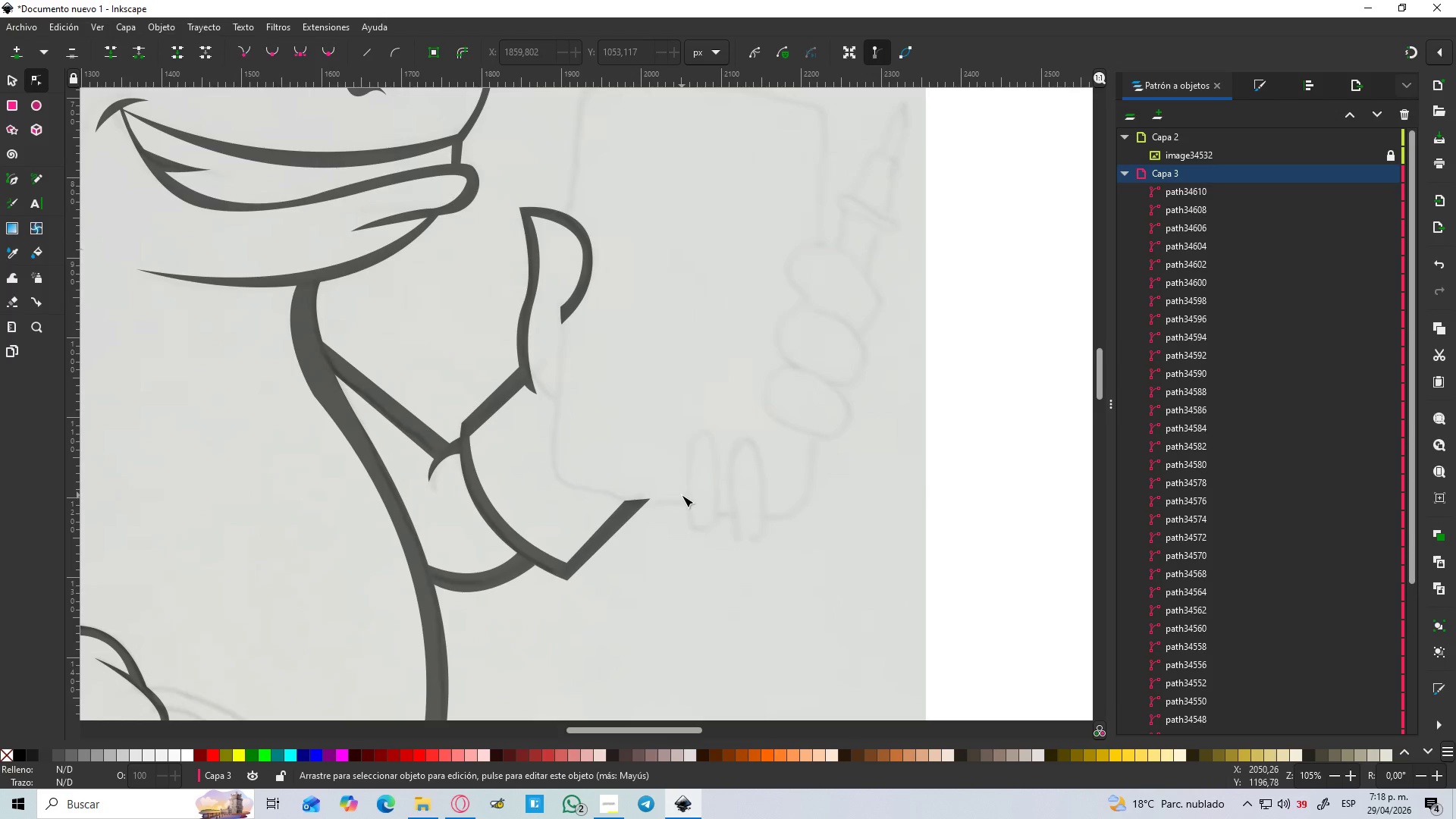 
hold_key(key=ControlLeft, duration=10.0)
 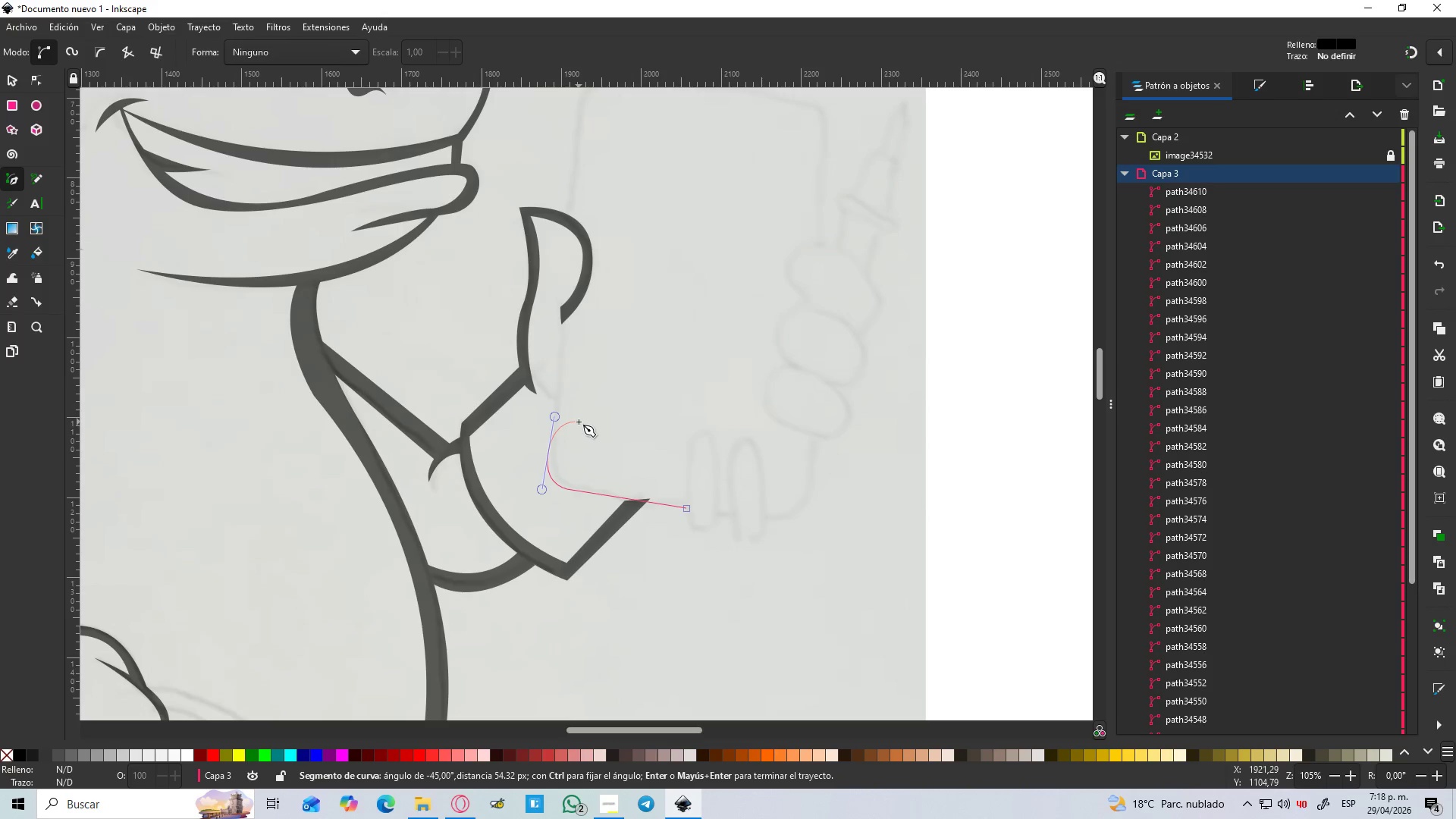 
key(B)
 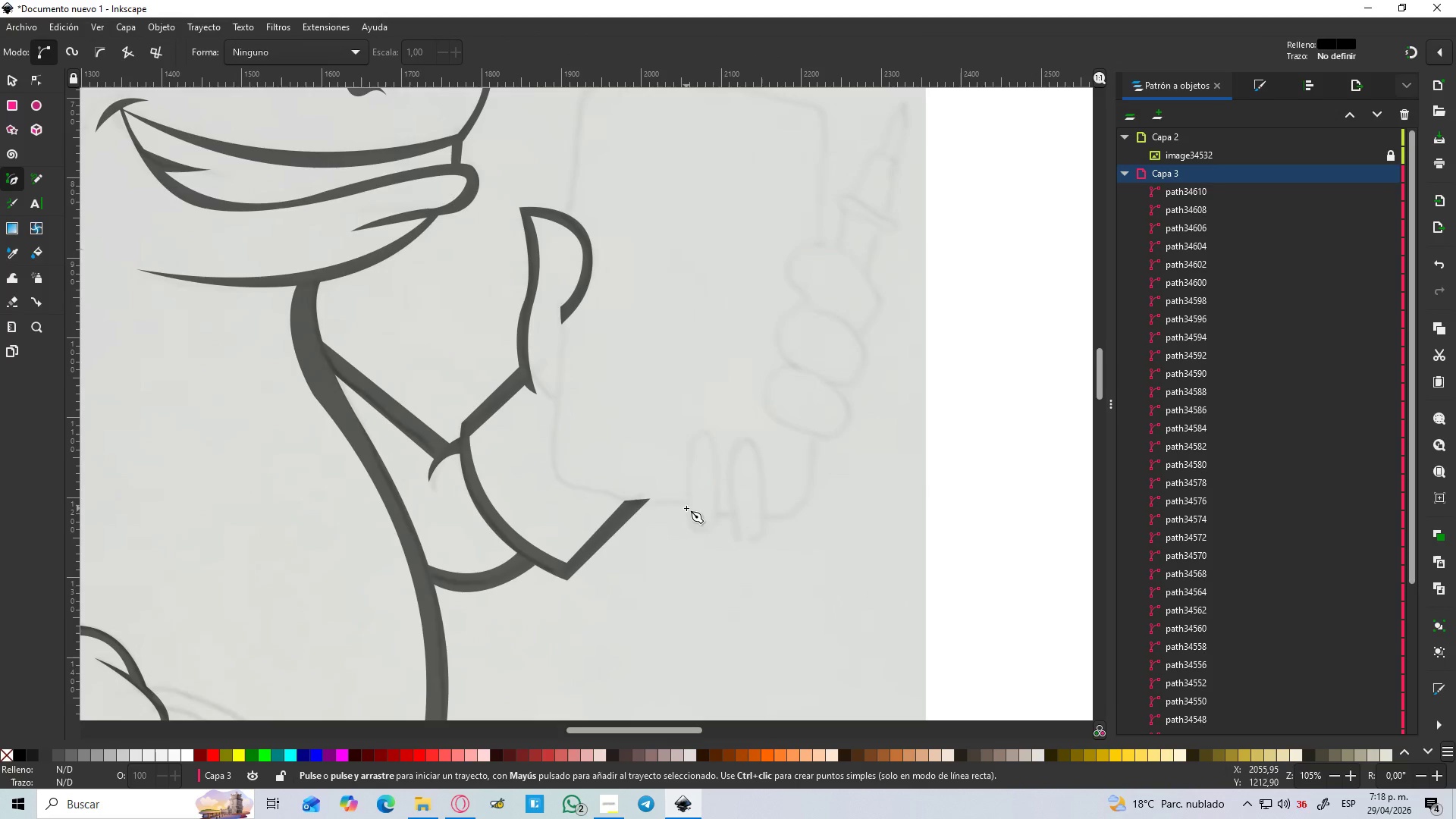 
left_click([686, 508])
 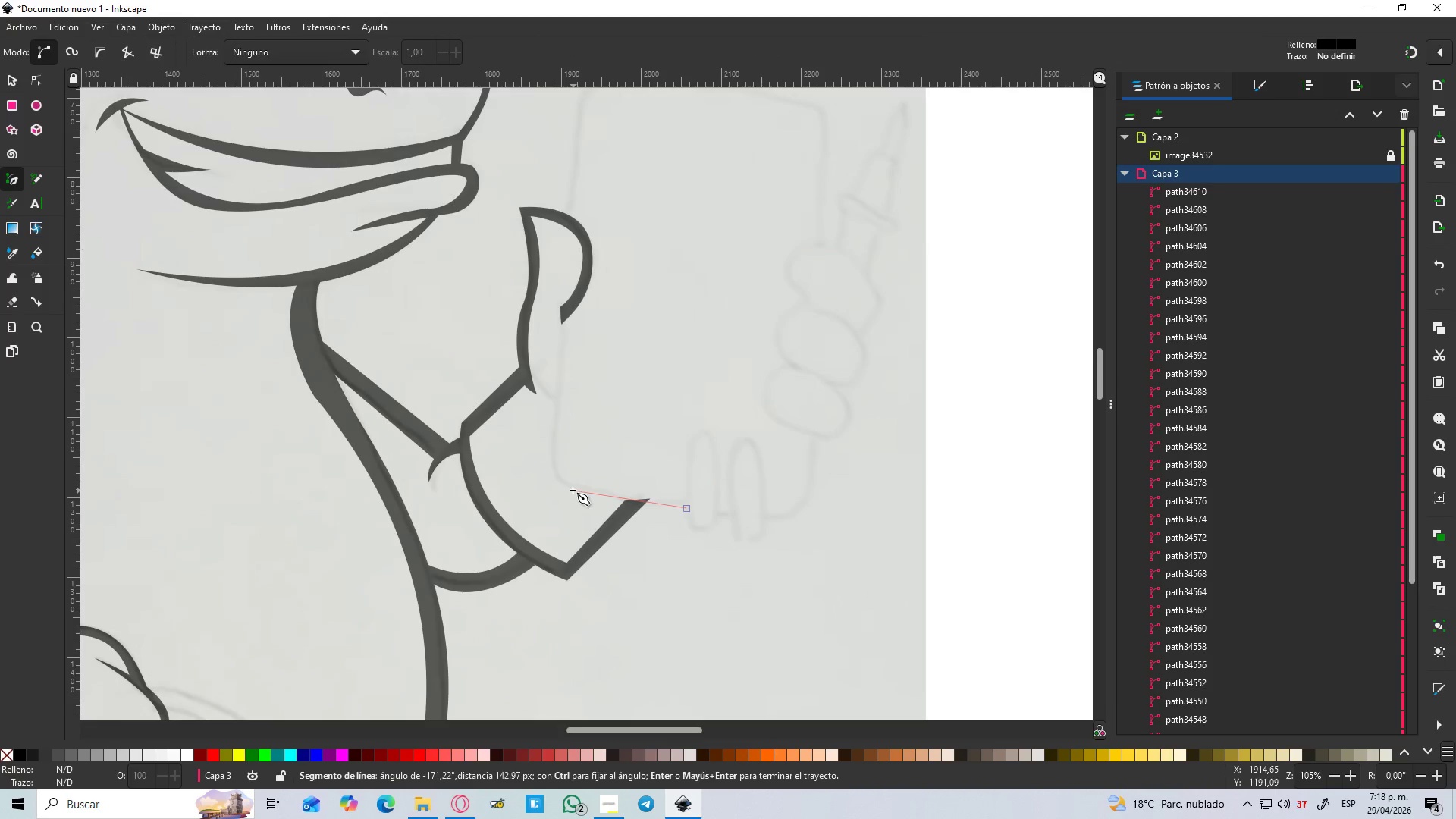 
left_click([572, 490])
 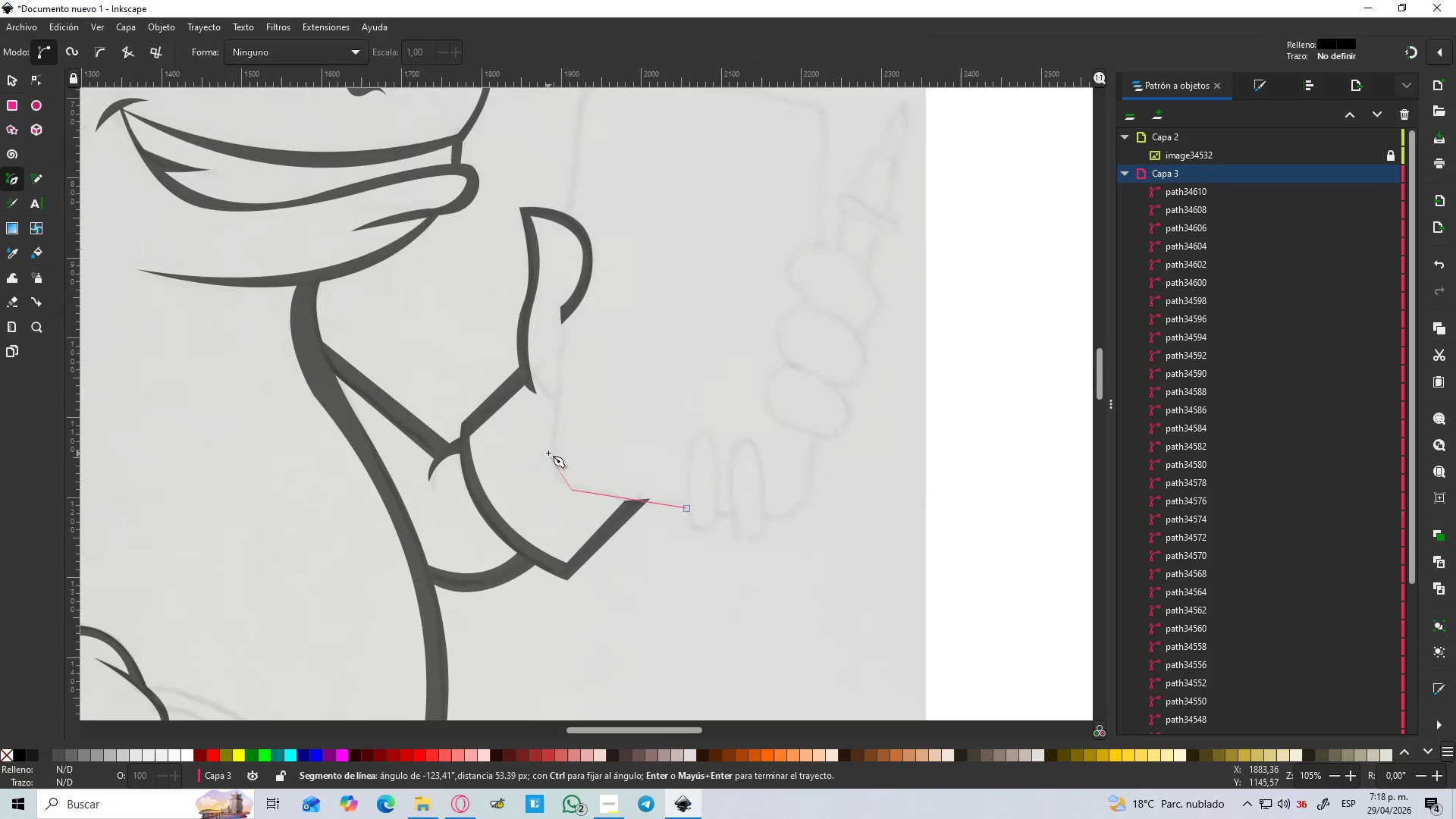 
left_click_drag(start_coordinate=[548, 453], to_coordinate=[554, 416])
 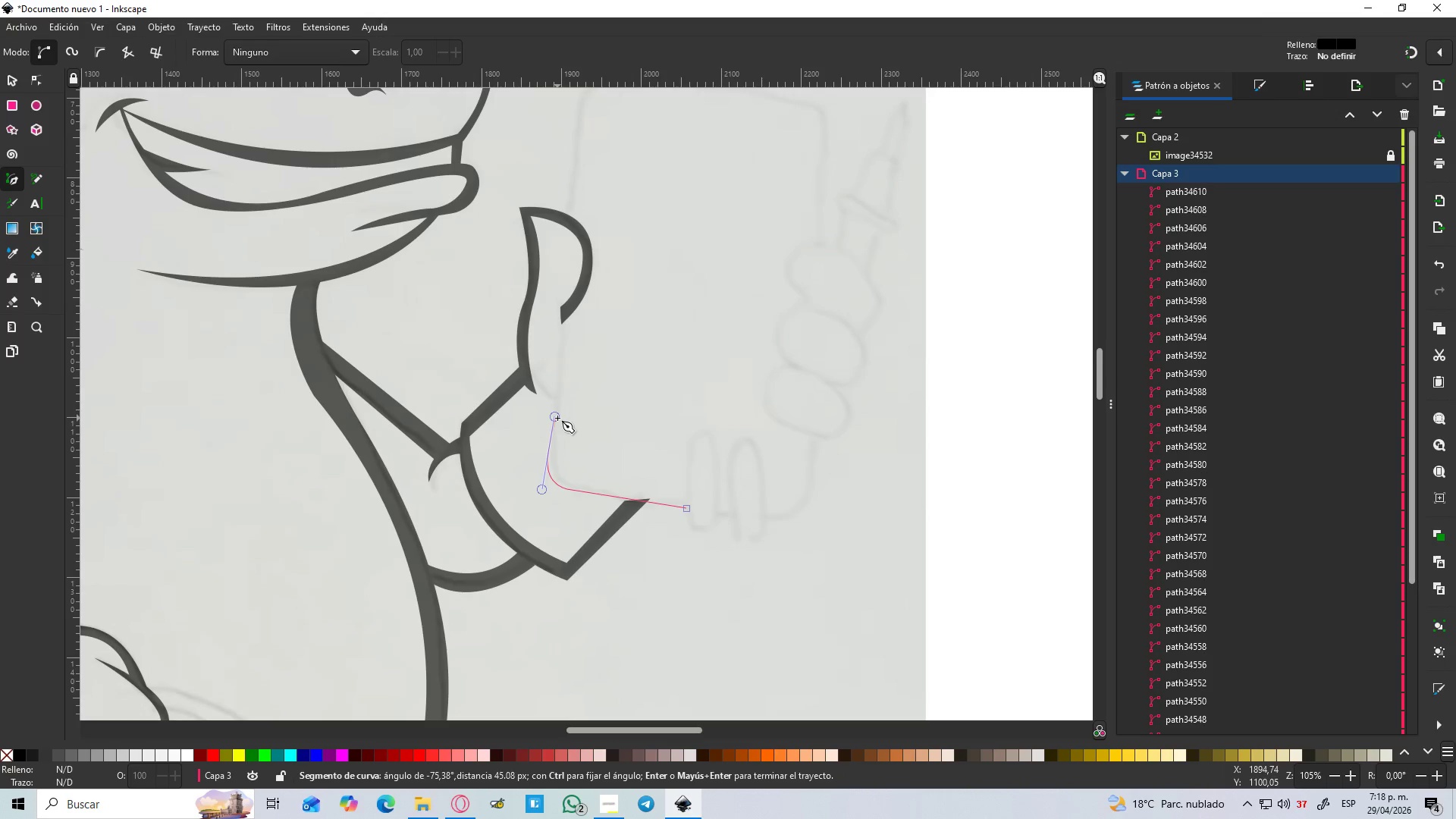 
key(Control+L)
 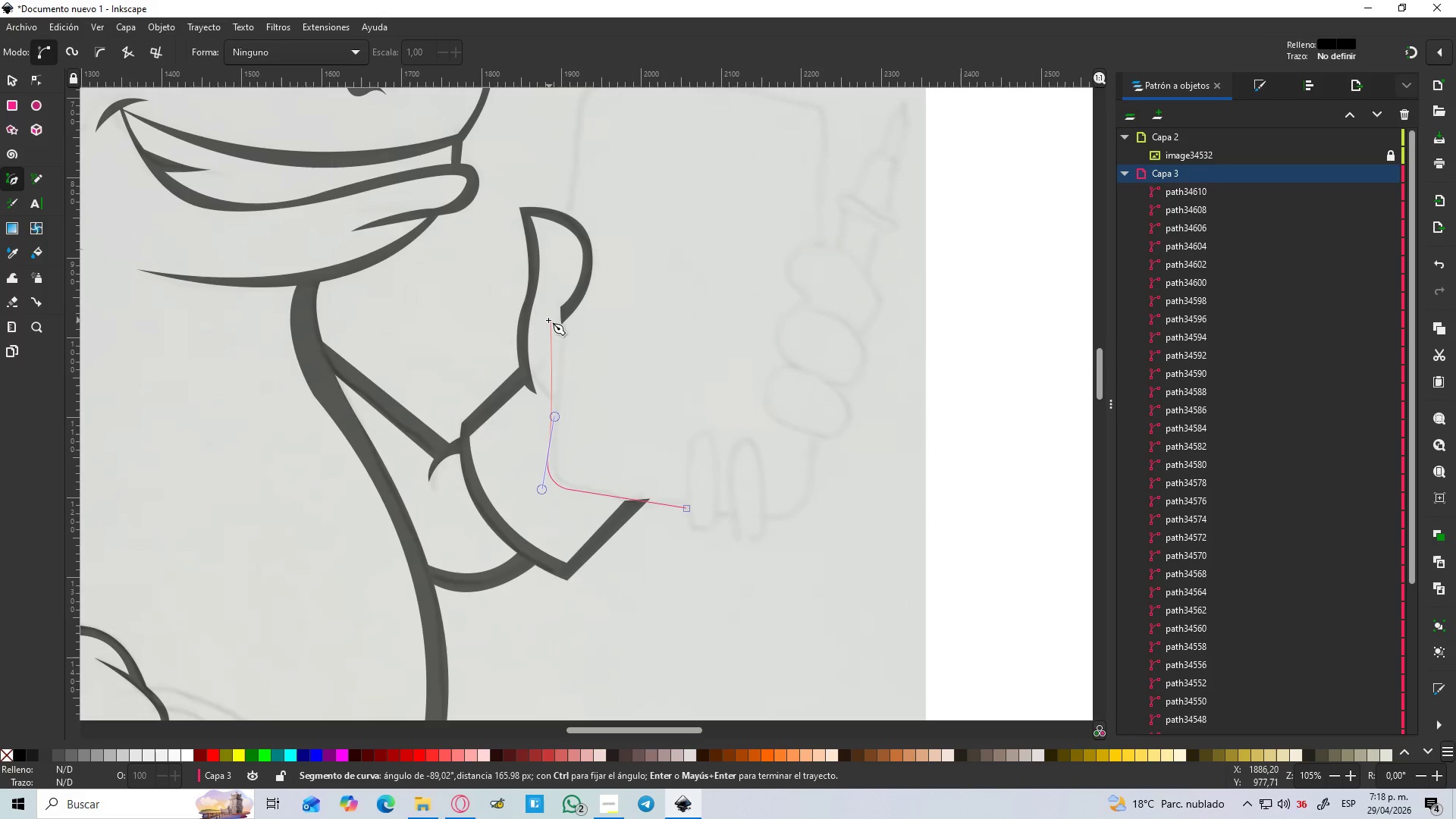 
hold_key(key=ControlLeft, duration=0.88)
 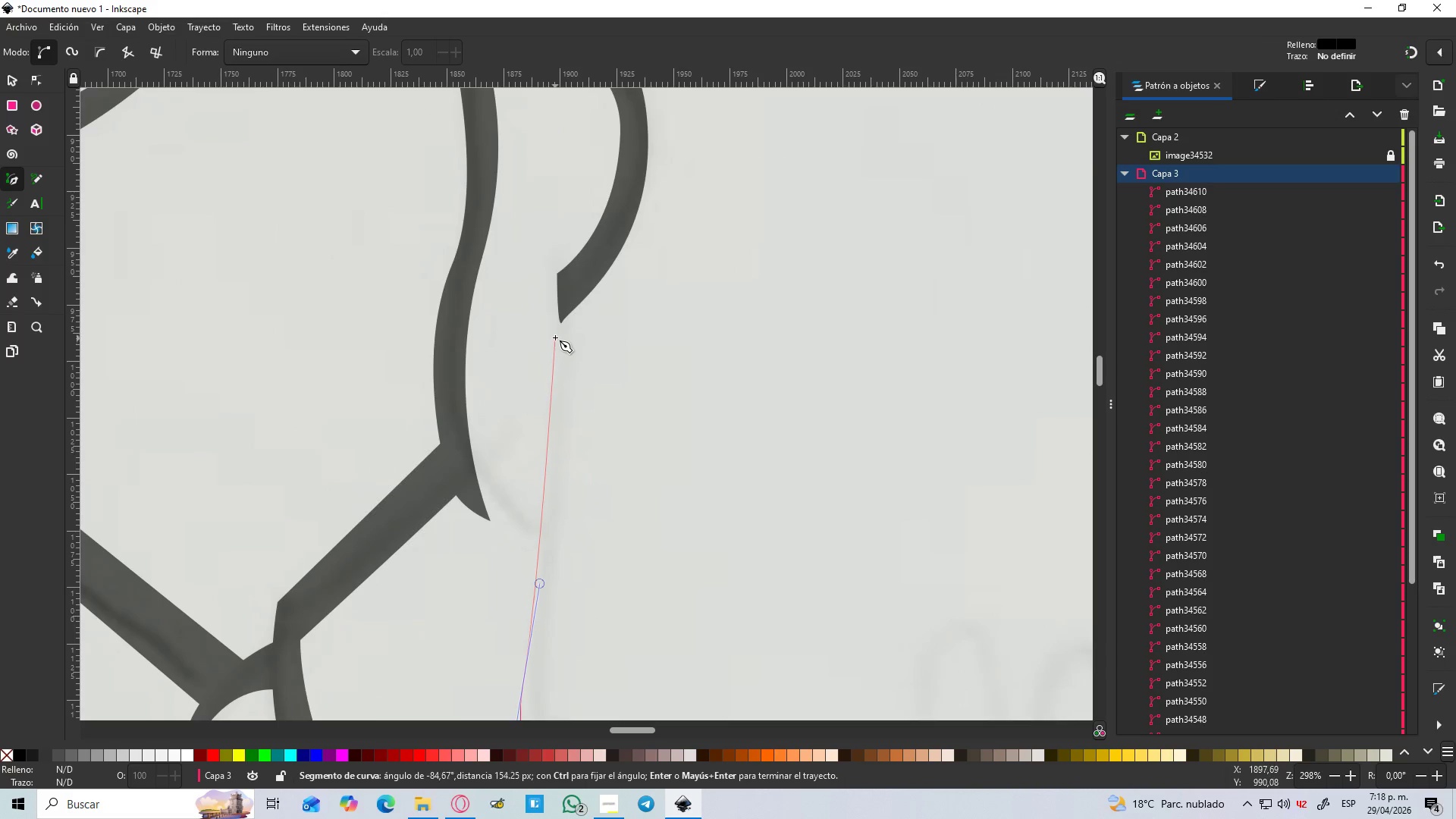 
hold_key(key=ControlLeft, duration=22.22)
 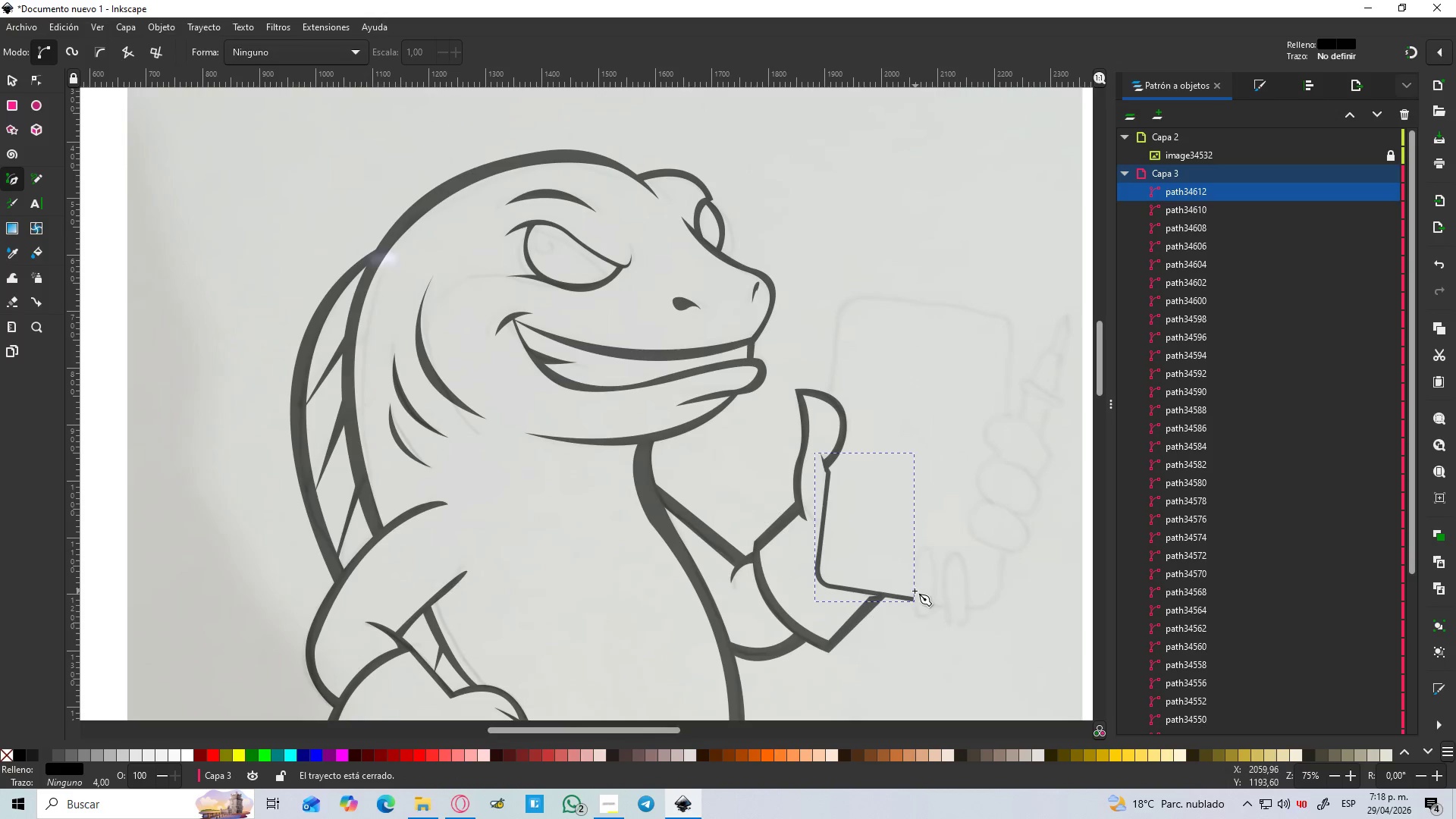 
scroll: coordinate [568, 331], scroll_direction: up, amount: 3.0
 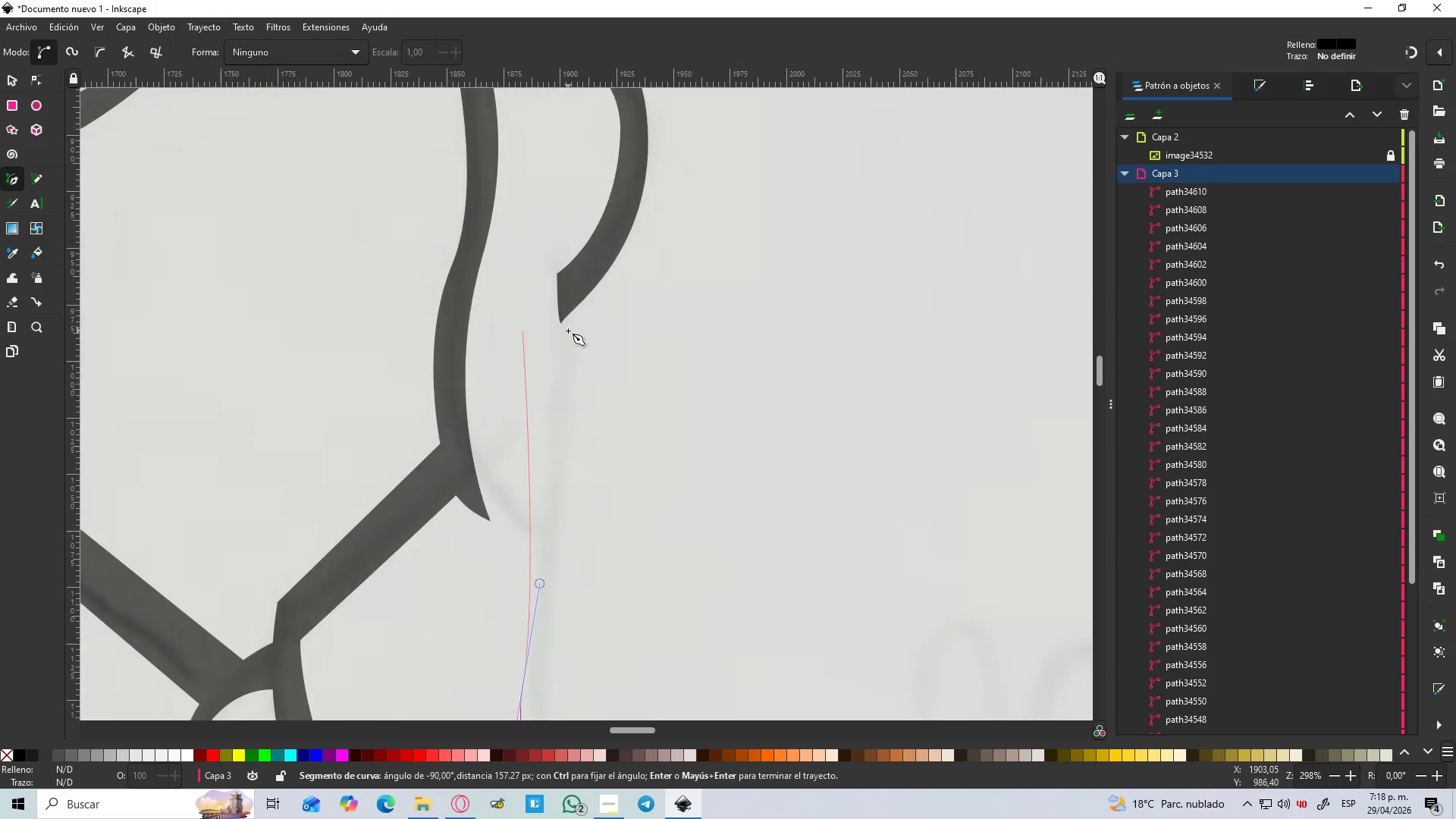 
left_click([565, 327])
 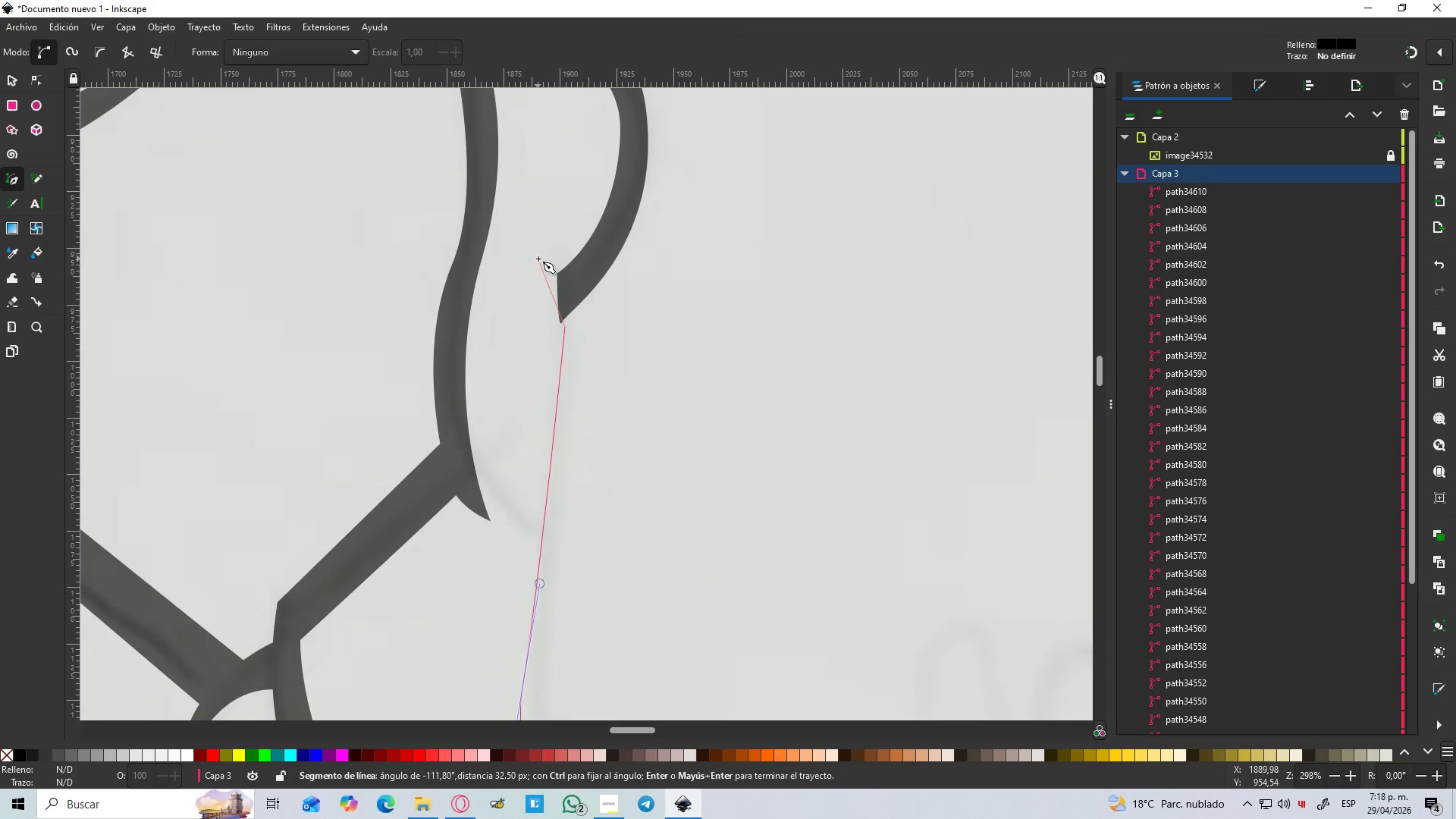 
left_click_drag(start_coordinate=[543, 249], to_coordinate=[527, 167])
 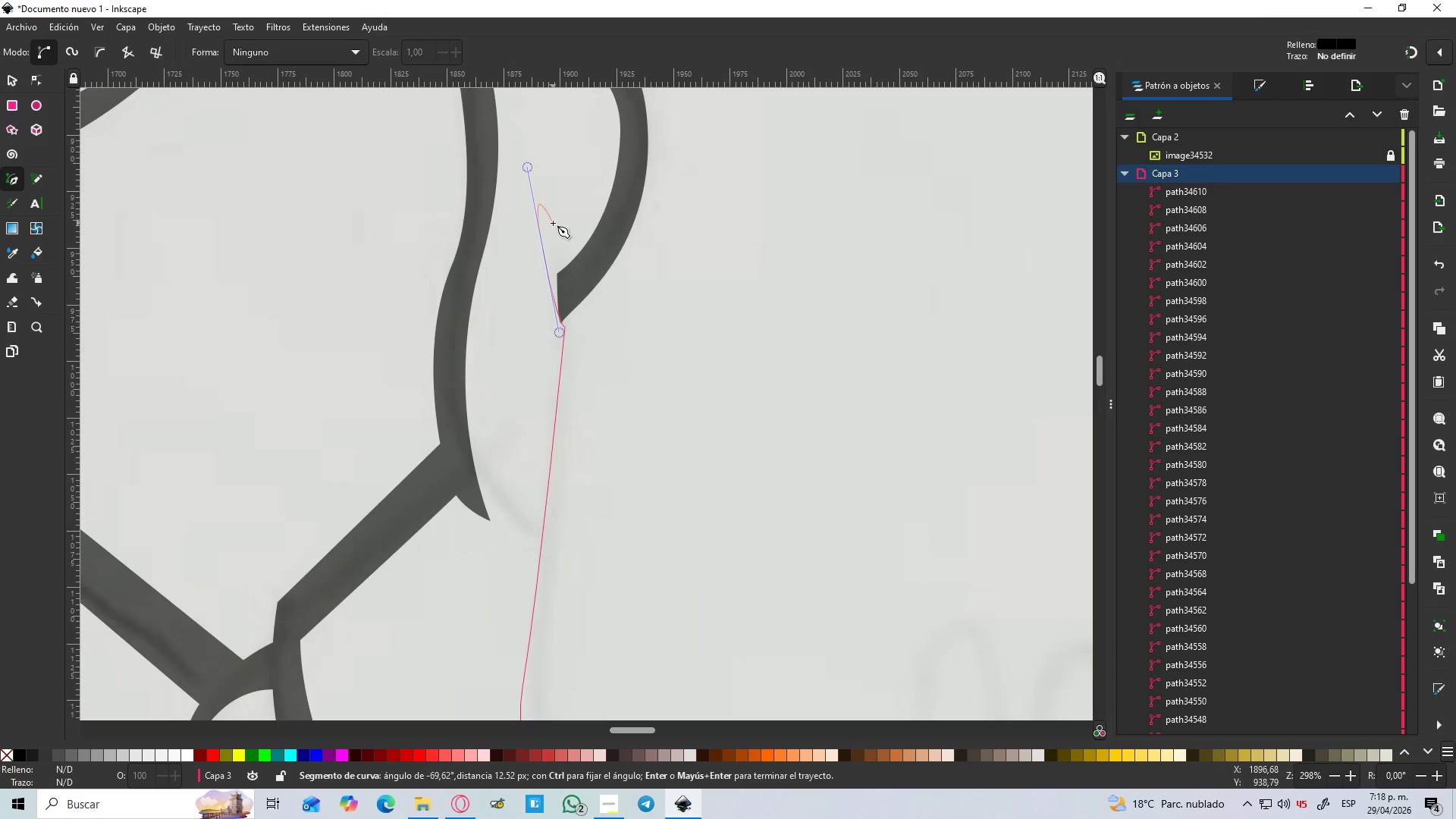 
key(Shift+L)
 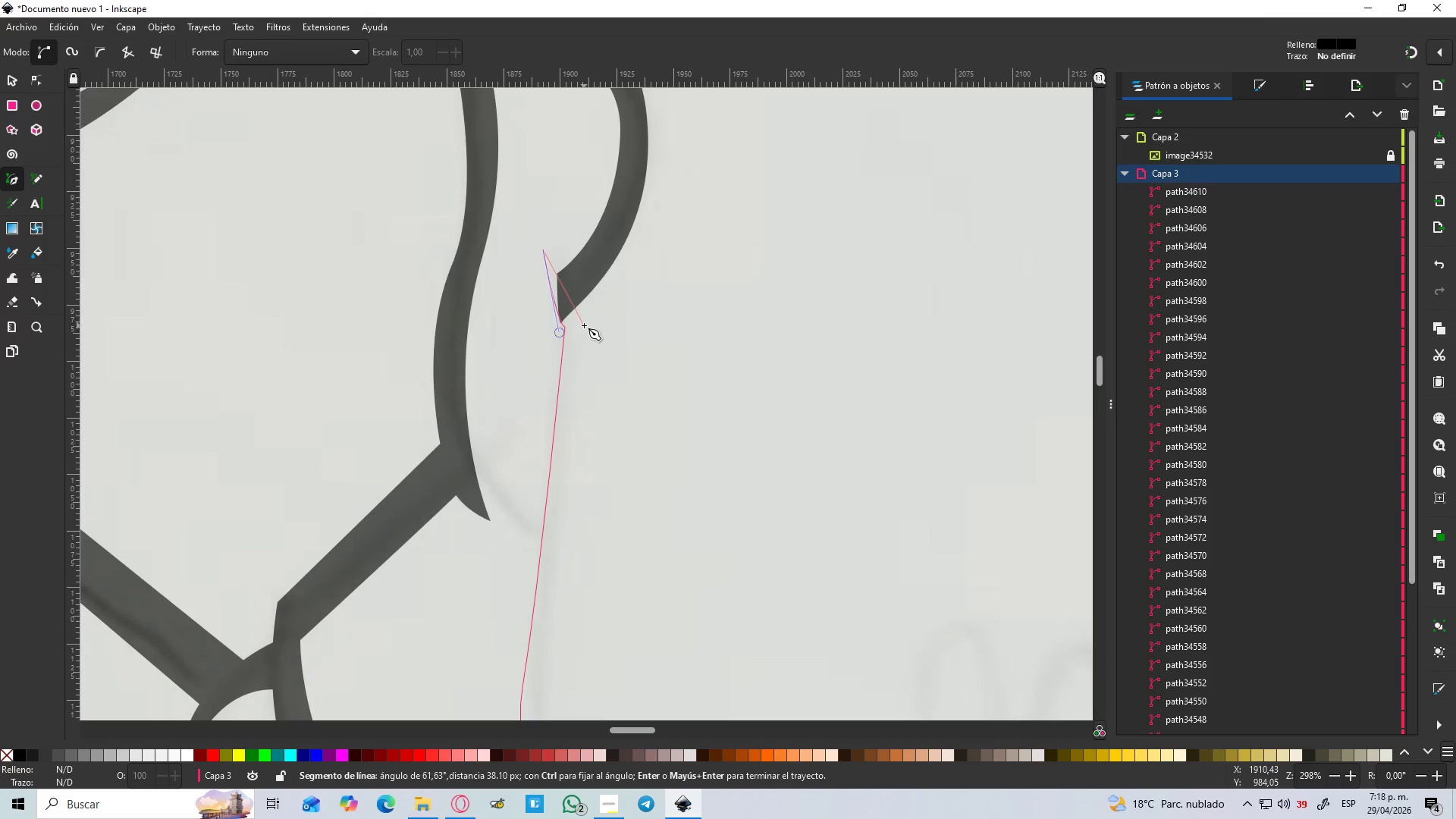 
scroll: coordinate [584, 391], scroll_direction: down, amount: 4.0
 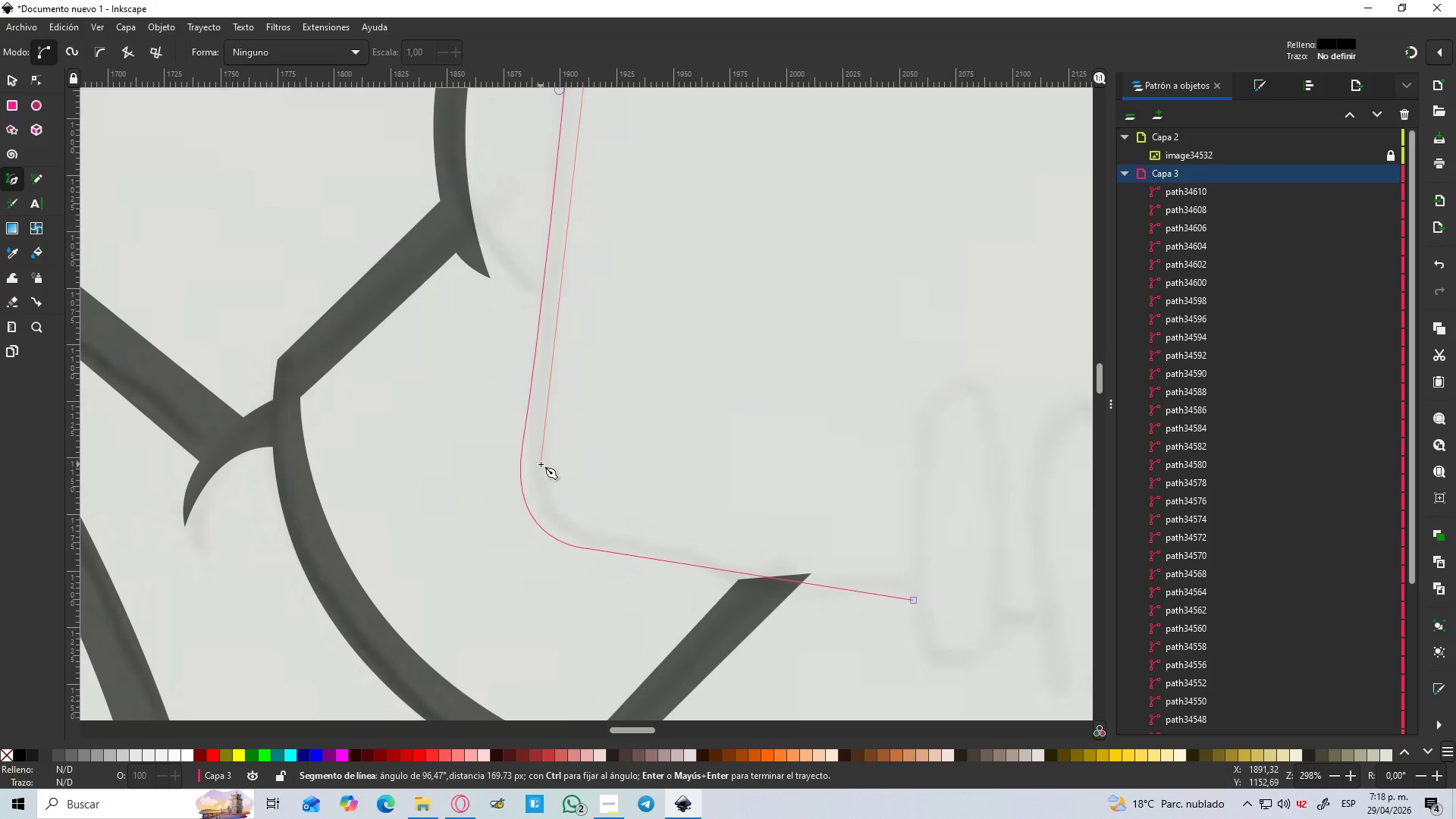 
left_click([541, 464])
 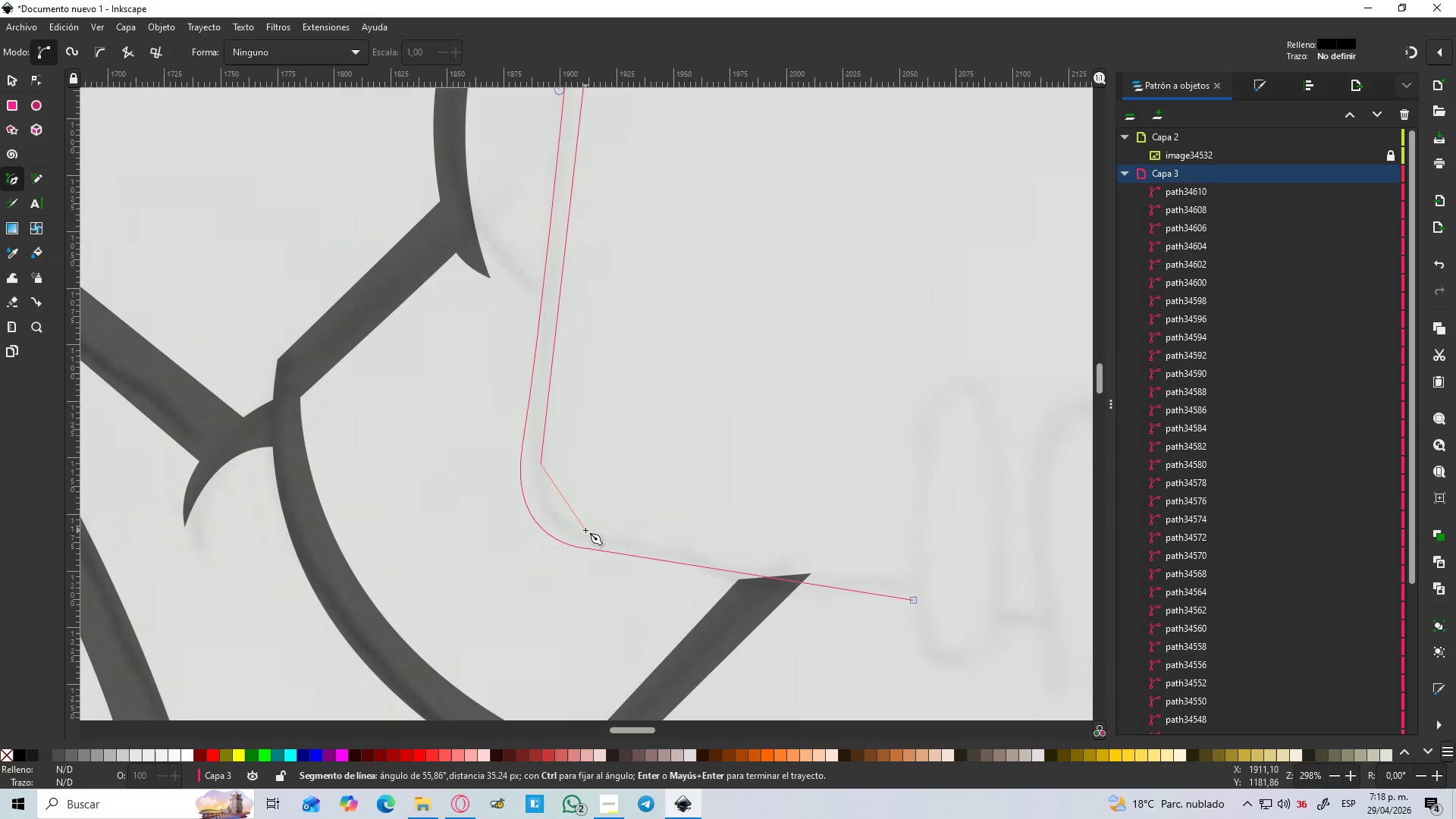 
left_click_drag(start_coordinate=[584, 530], to_coordinate=[632, 537])
 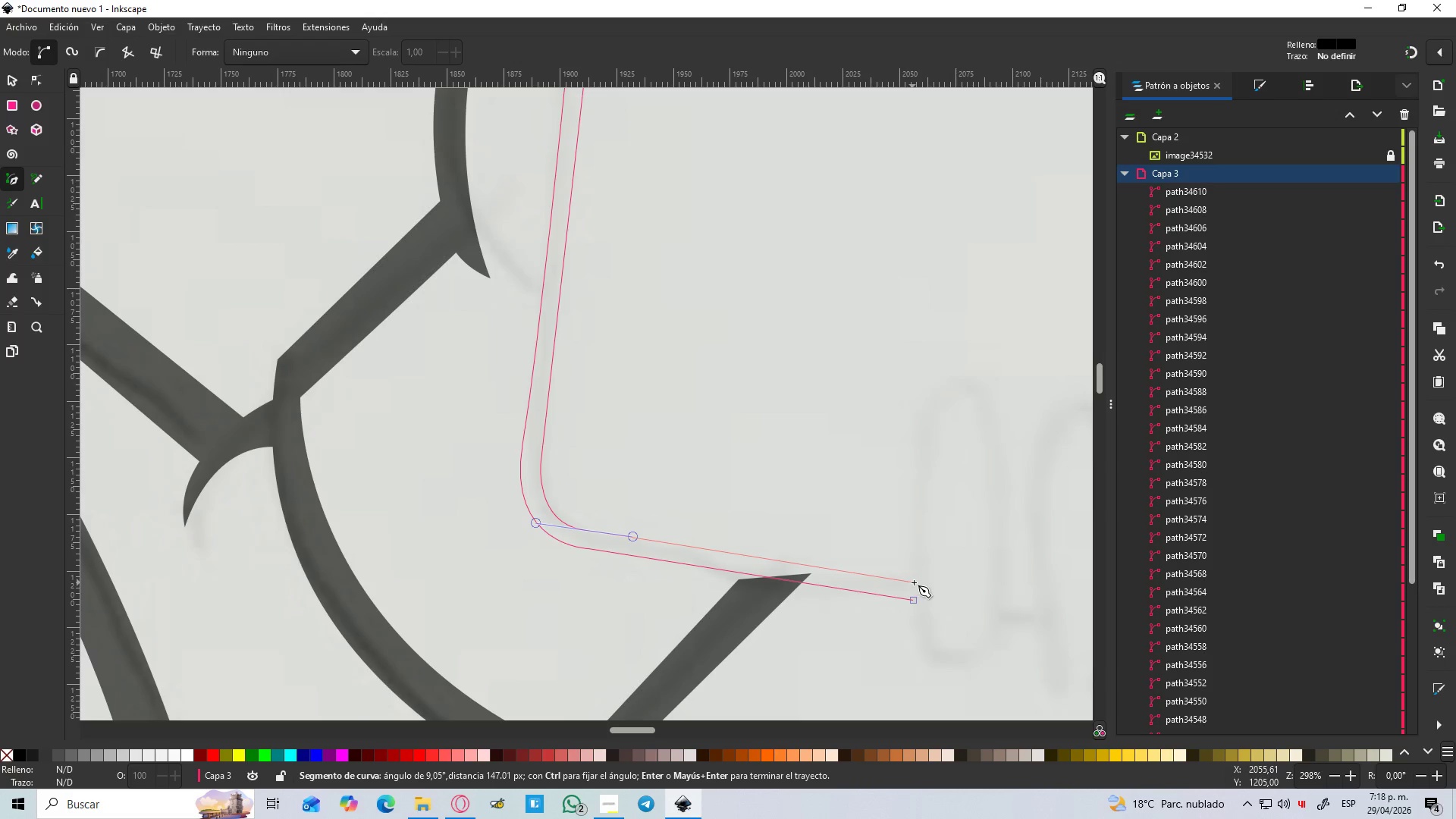 
left_click([917, 582])
 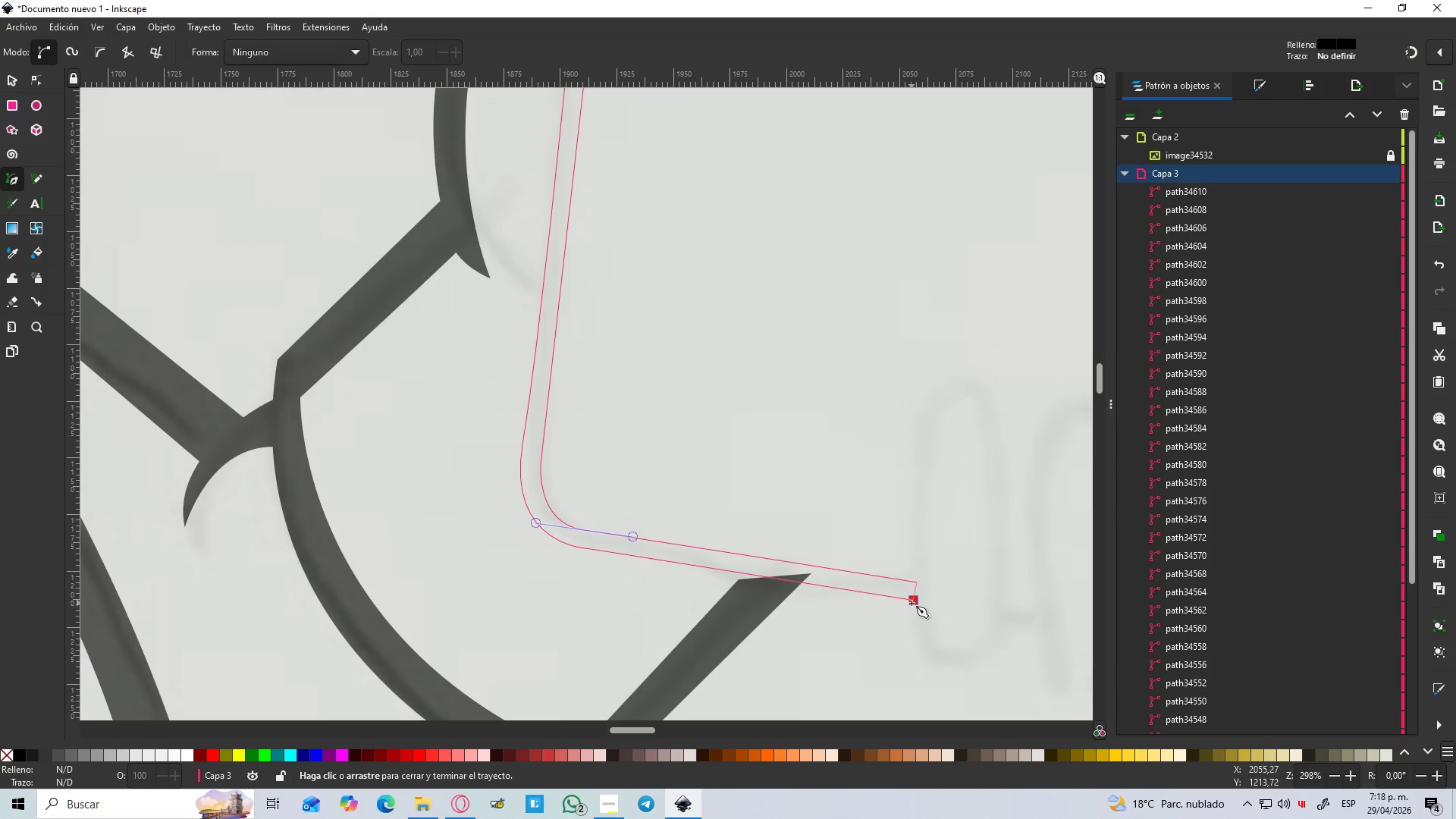 
left_click([912, 603])
 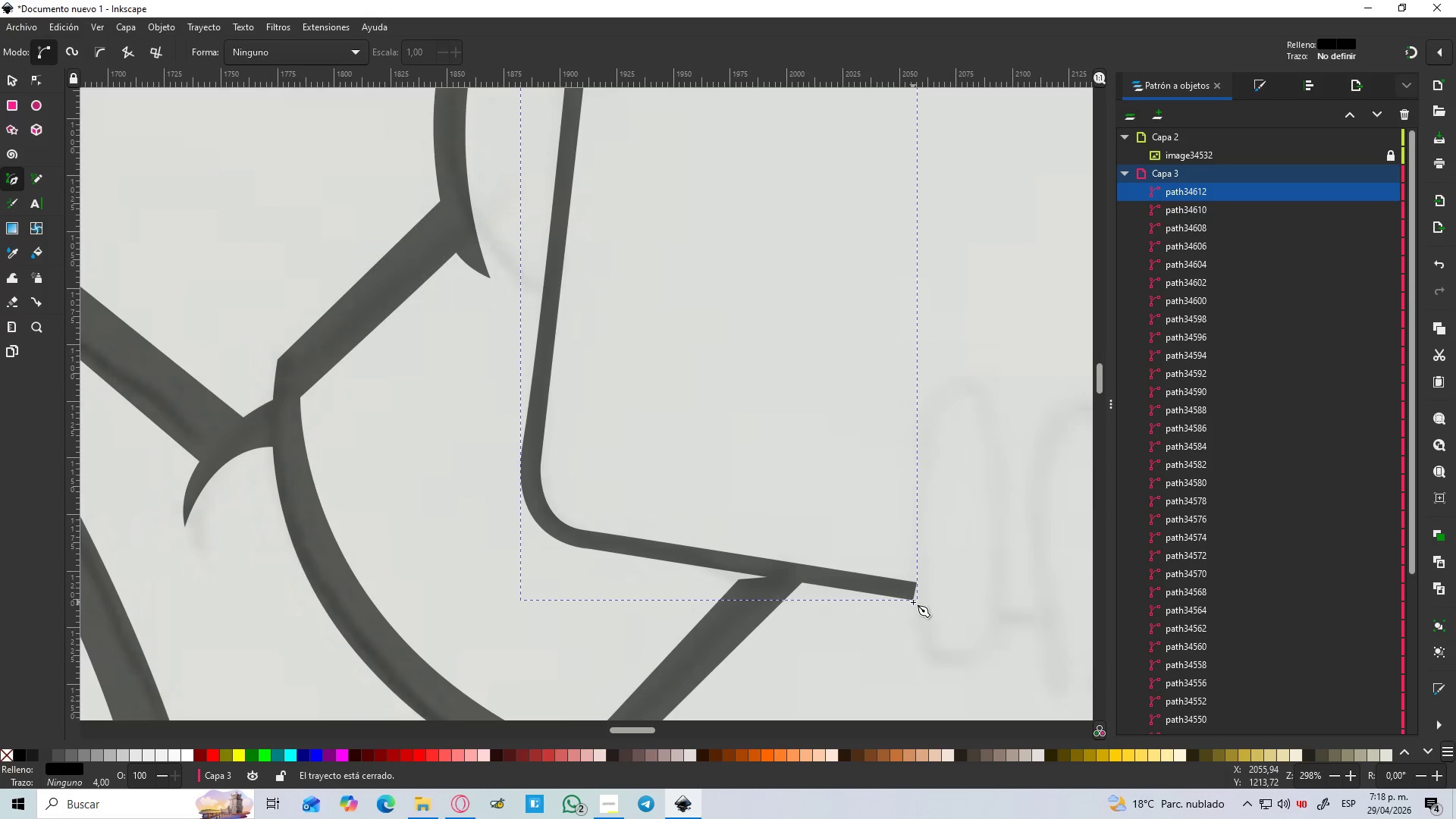 
hold_key(key=ControlLeft, duration=1.53)
scroll: coordinate [915, 587], scroll_direction: down, amount: 6.0
 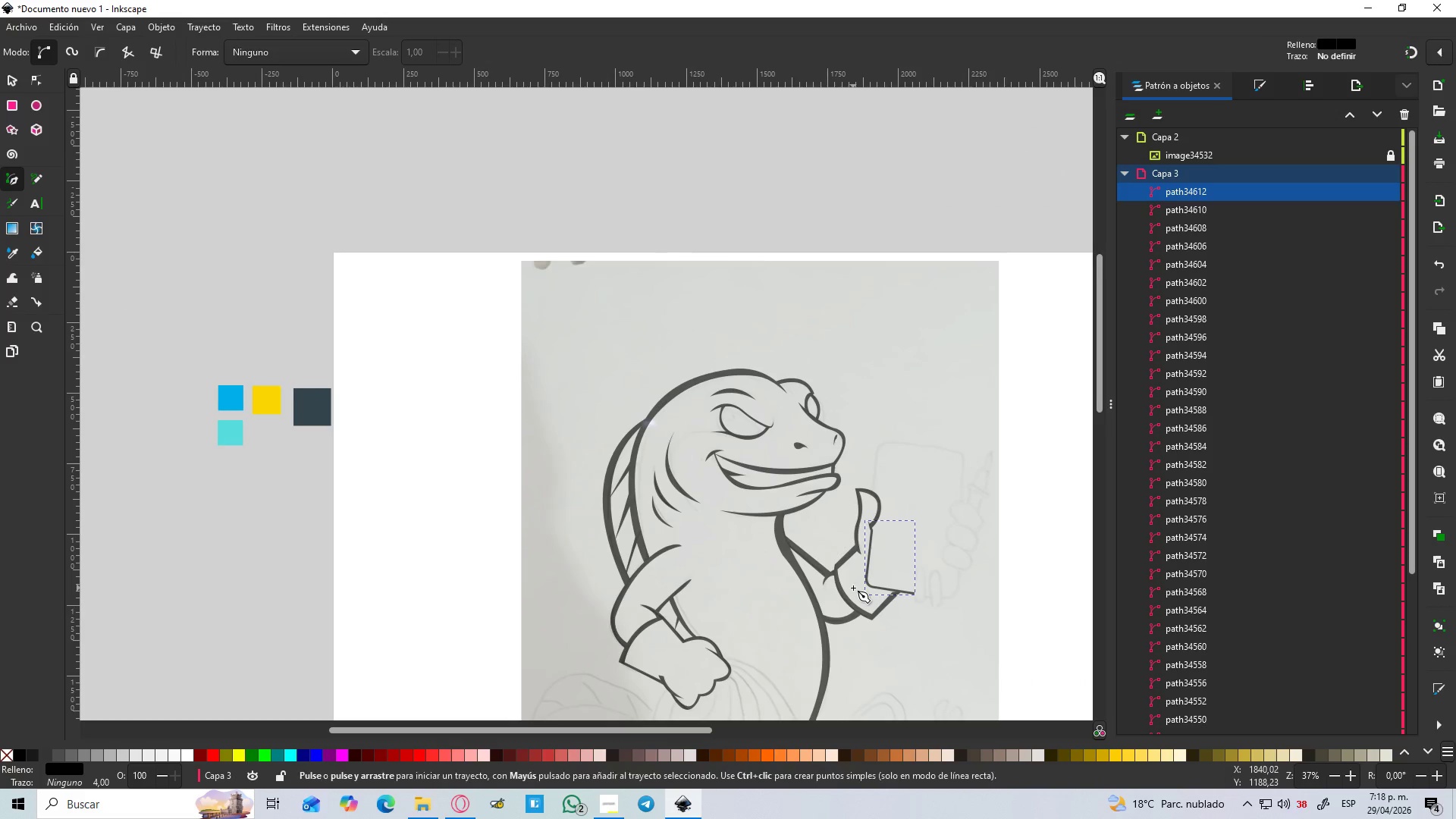 
hold_key(key=ControlLeft, duration=0.41)
 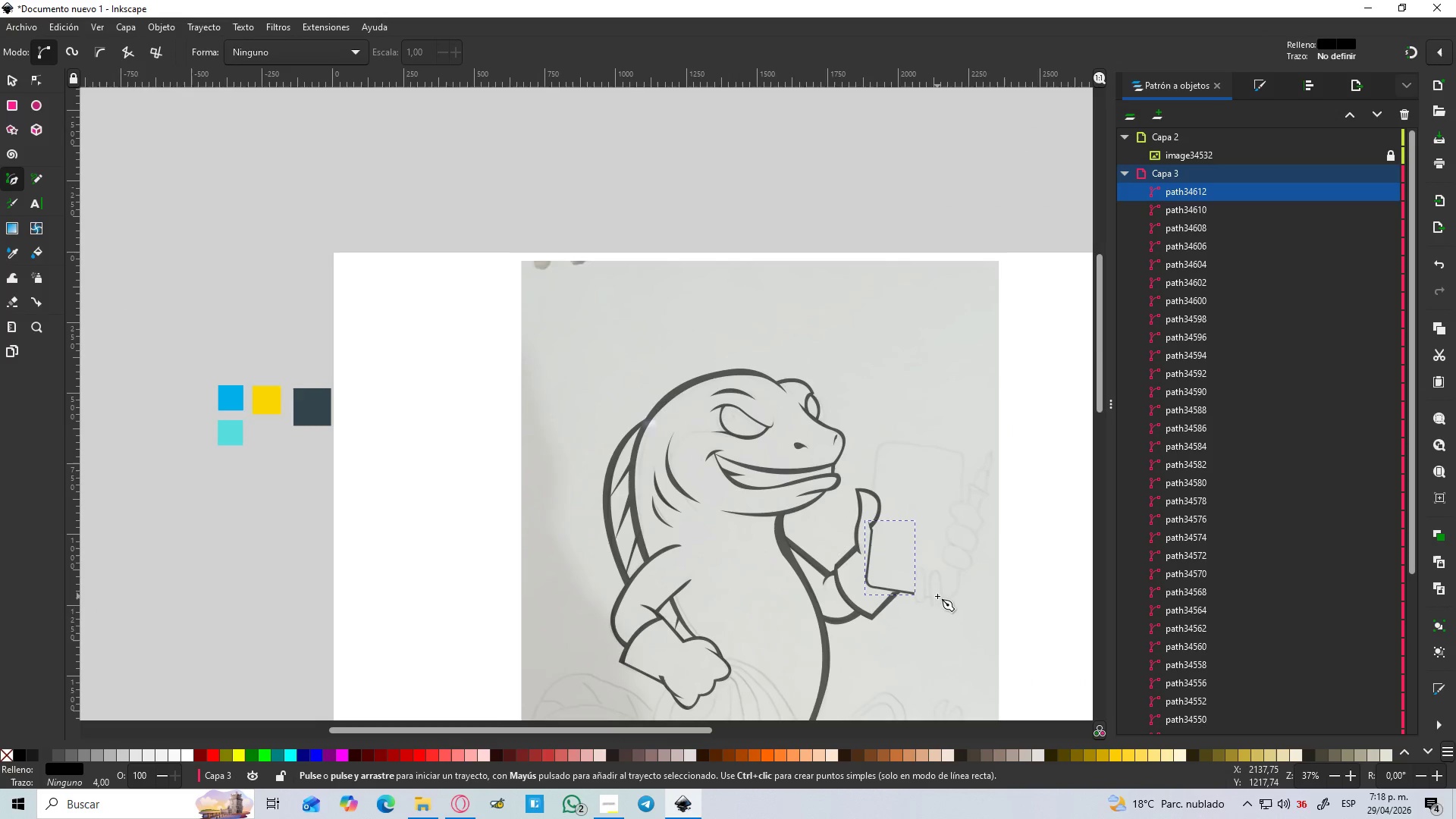 
hold_key(key=ControlLeft, duration=0.36)
 